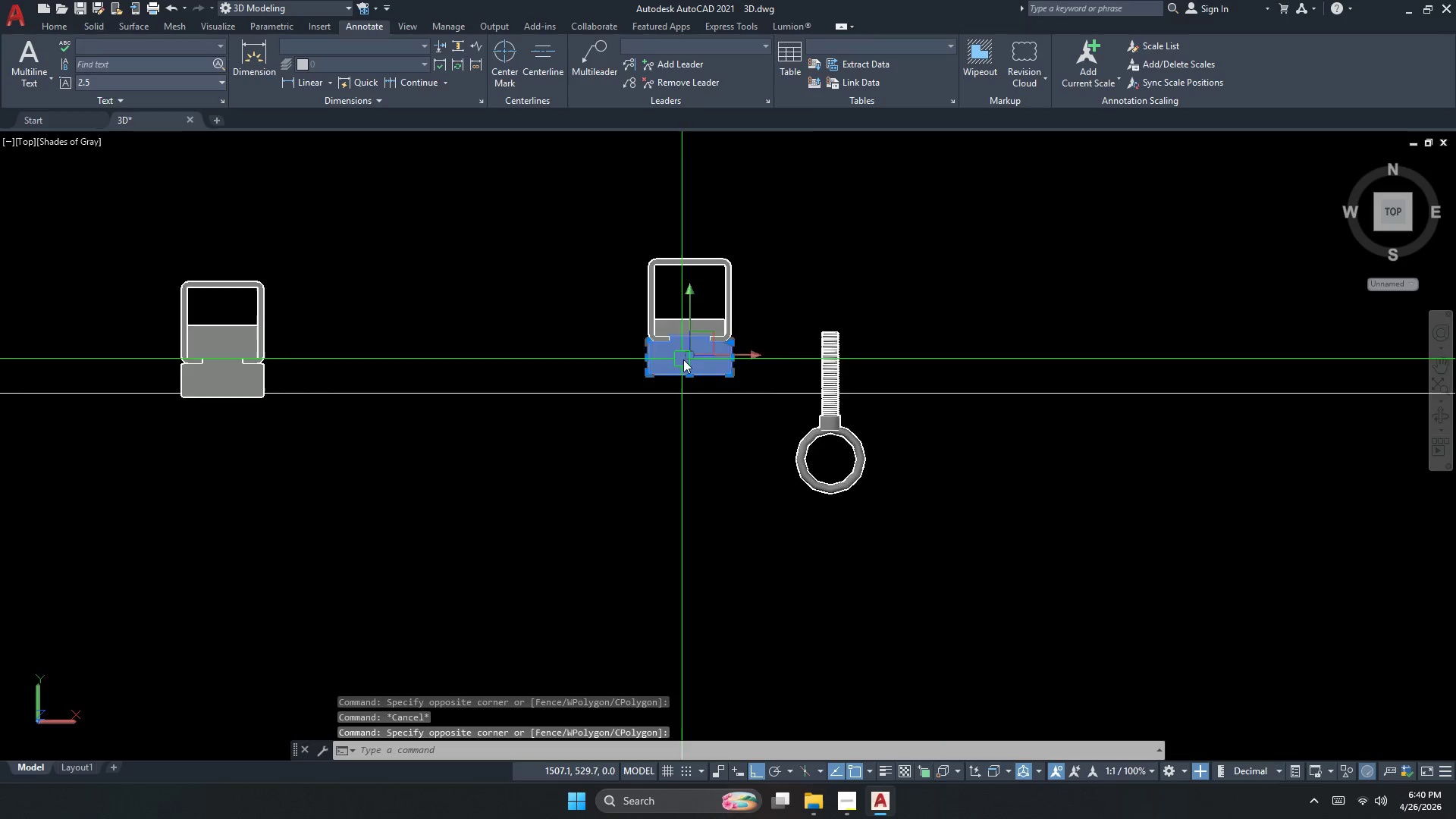 
scroll: coordinate [683, 359], scroll_direction: up, amount: 2.0
 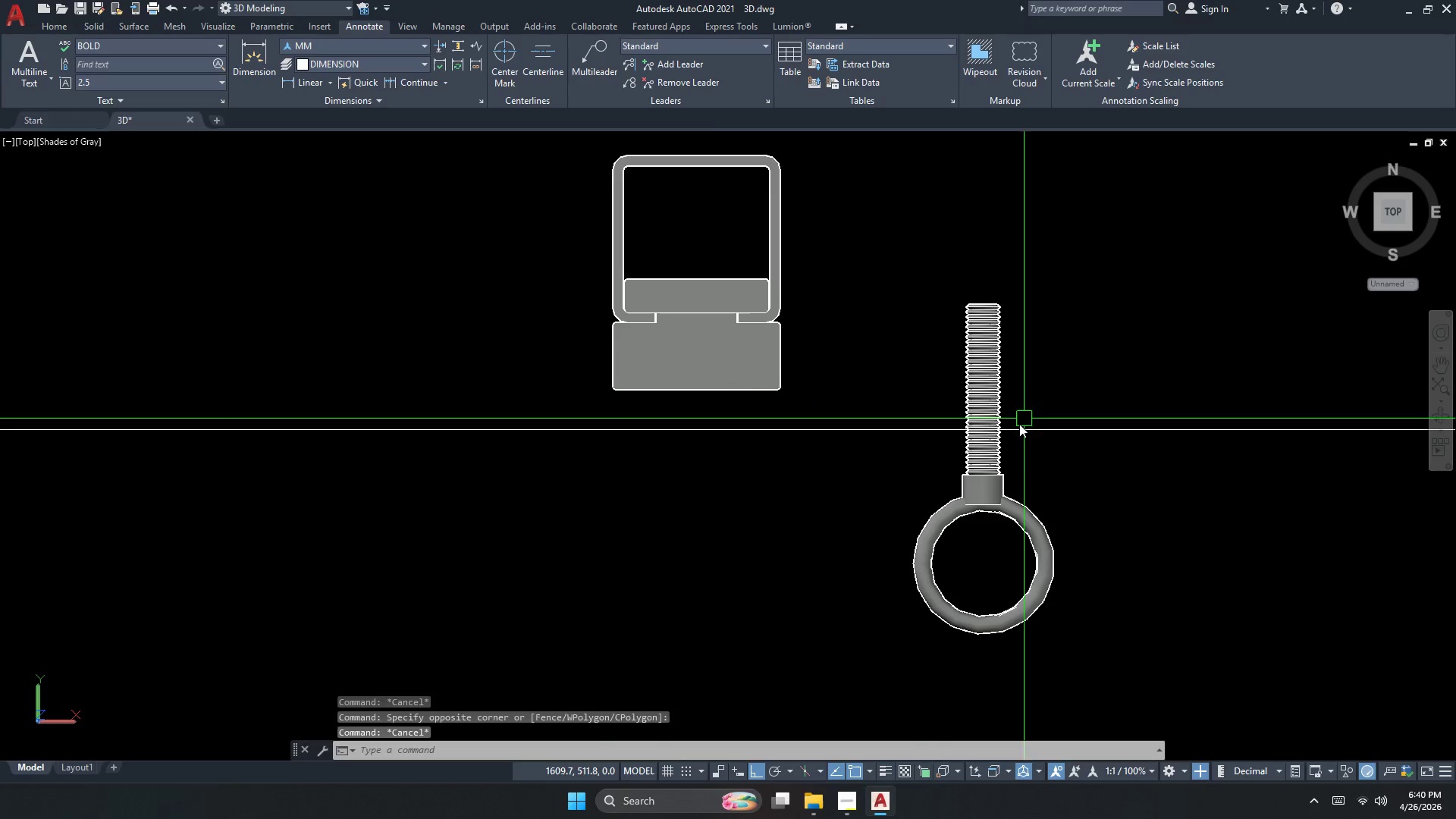 
left_click_drag(start_coordinate=[1001, 408], to_coordinate=[997, 407])
 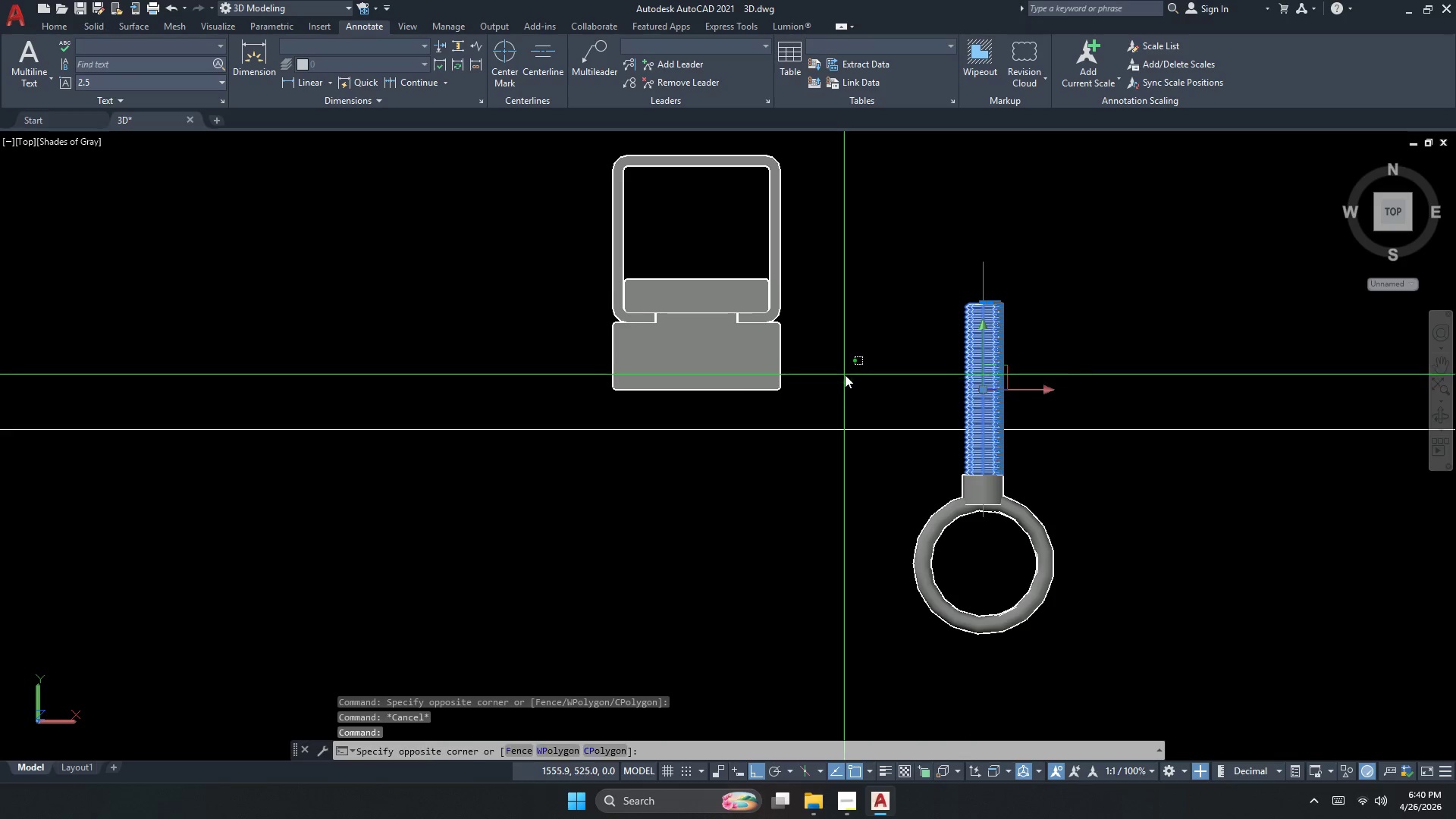 
left_click_drag(start_coordinate=[1013, 350], to_coordinate=[1056, 347])
 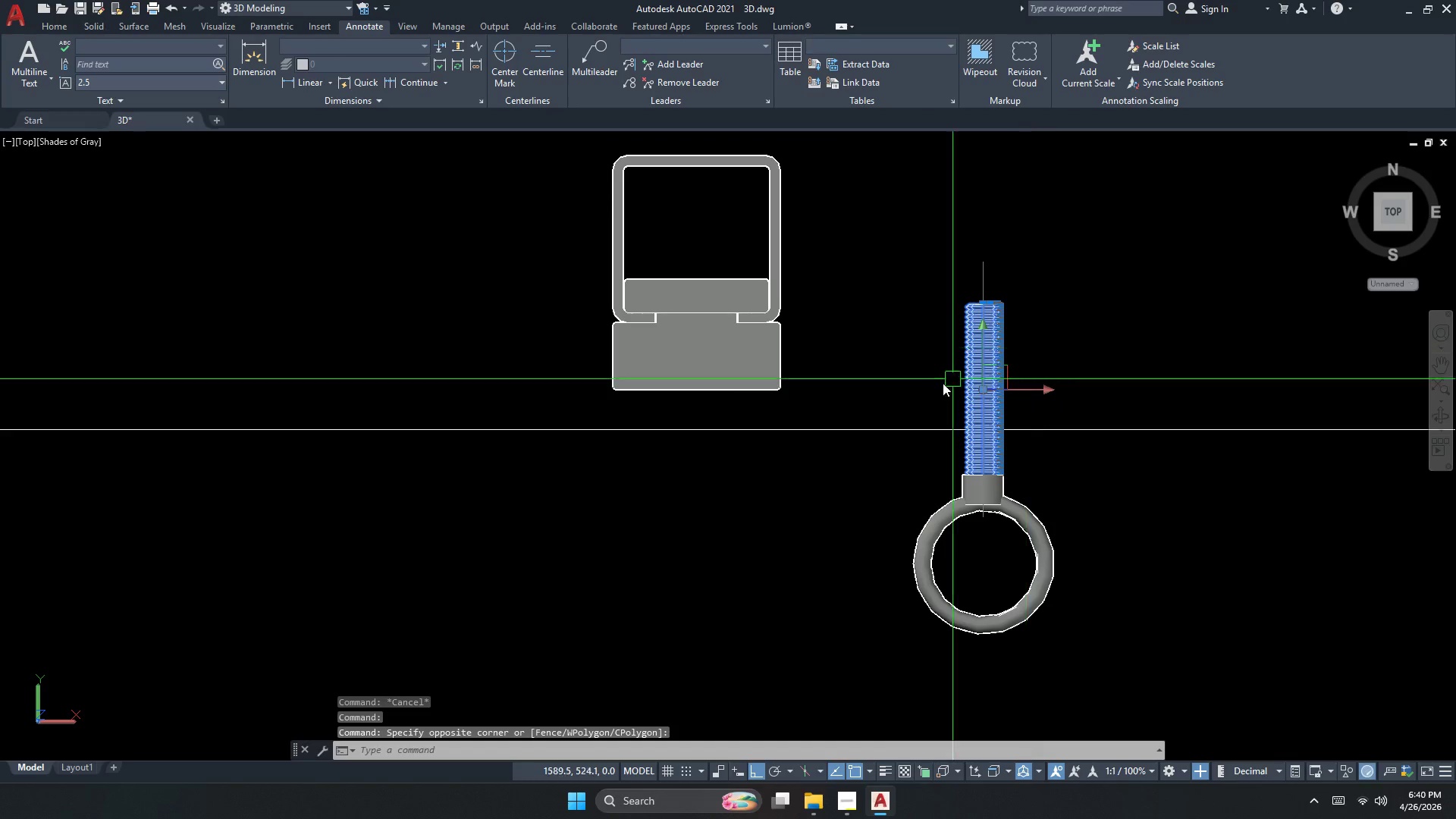 
key(Escape)
 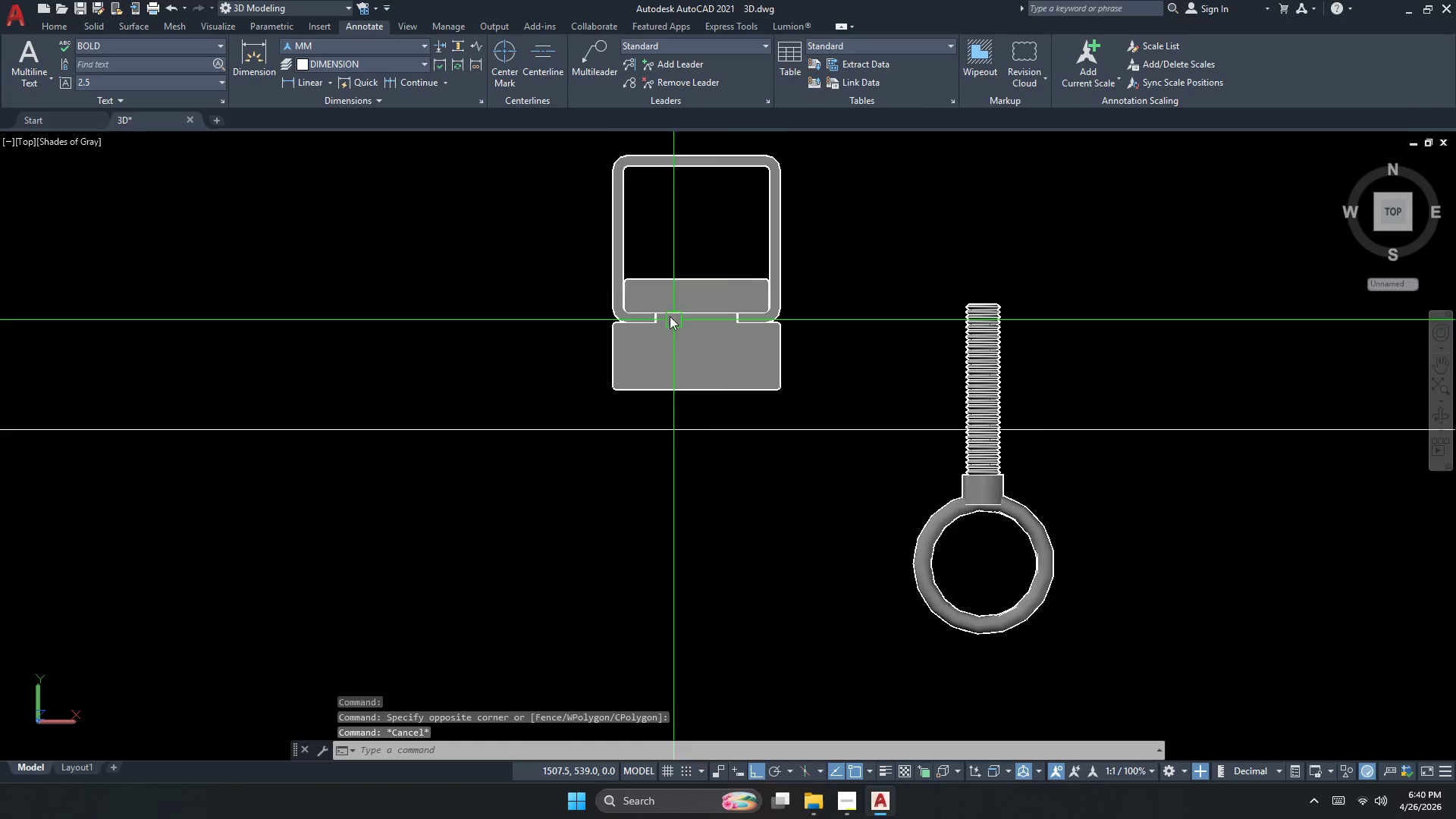 
left_click_drag(start_coordinate=[744, 209], to_coordinate=[735, 252])
 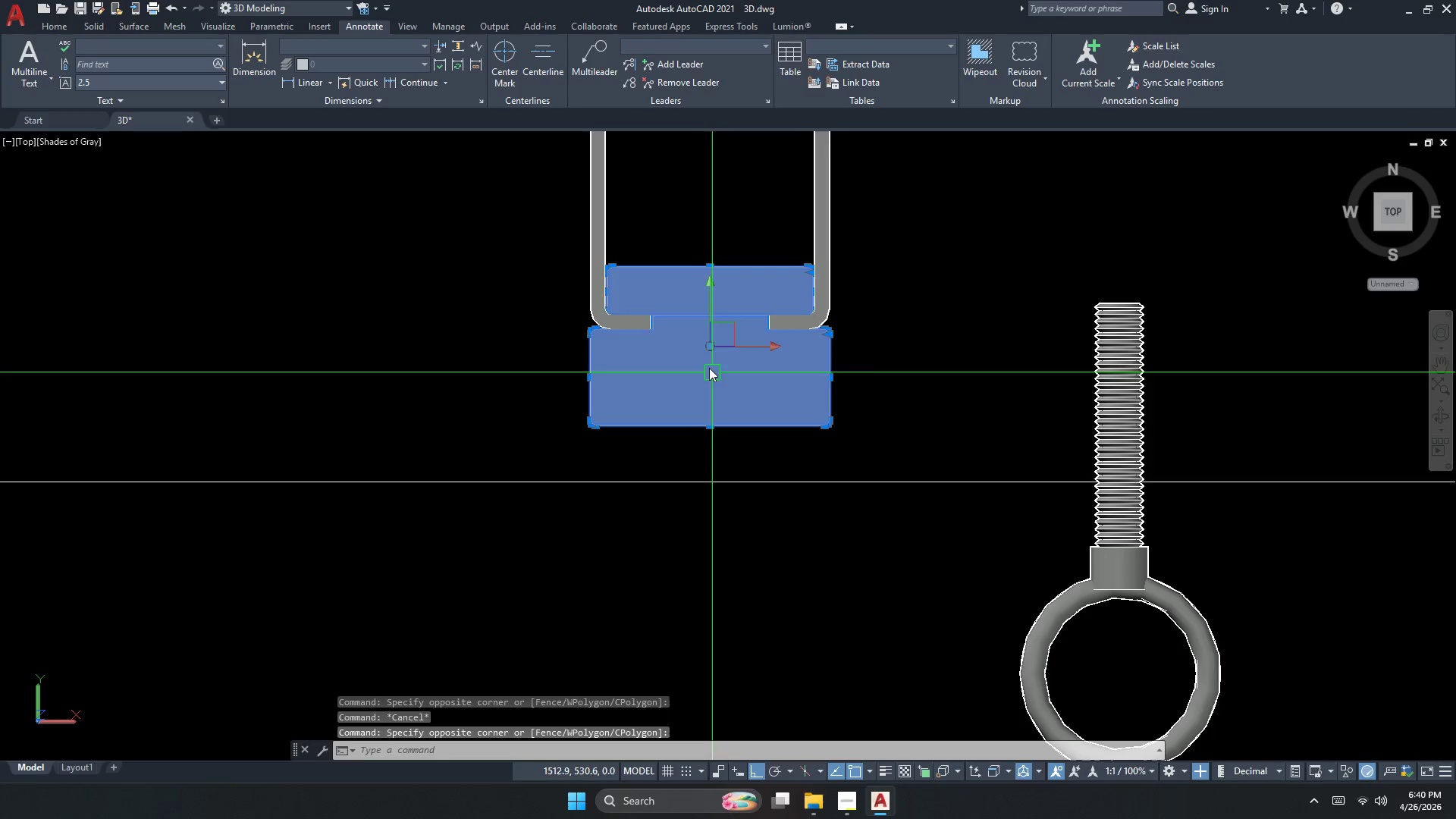 
scroll: coordinate [683, 298], scroll_direction: up, amount: 4.0
 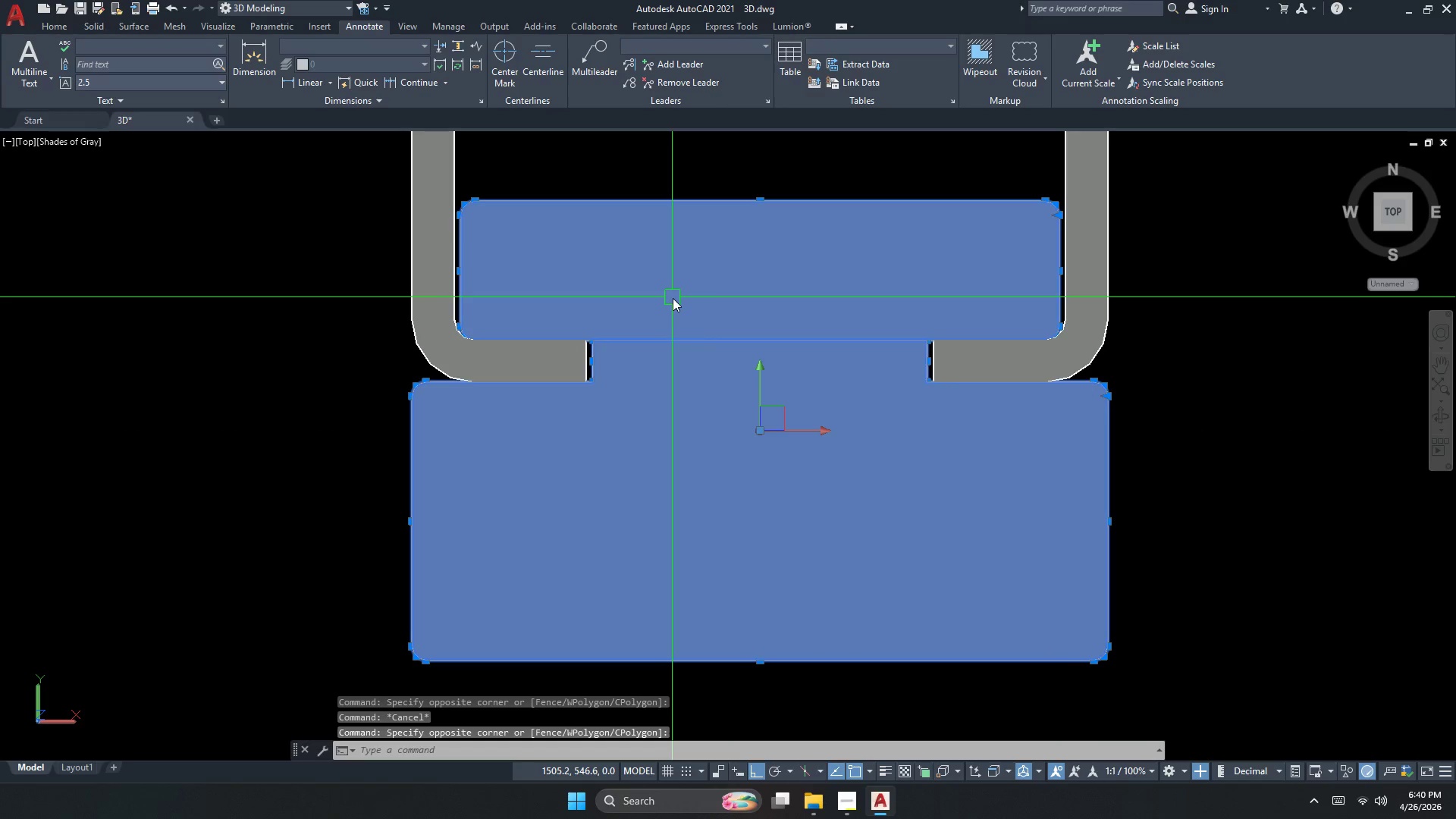 
scroll: coordinate [671, 304], scroll_direction: down, amount: 2.0
 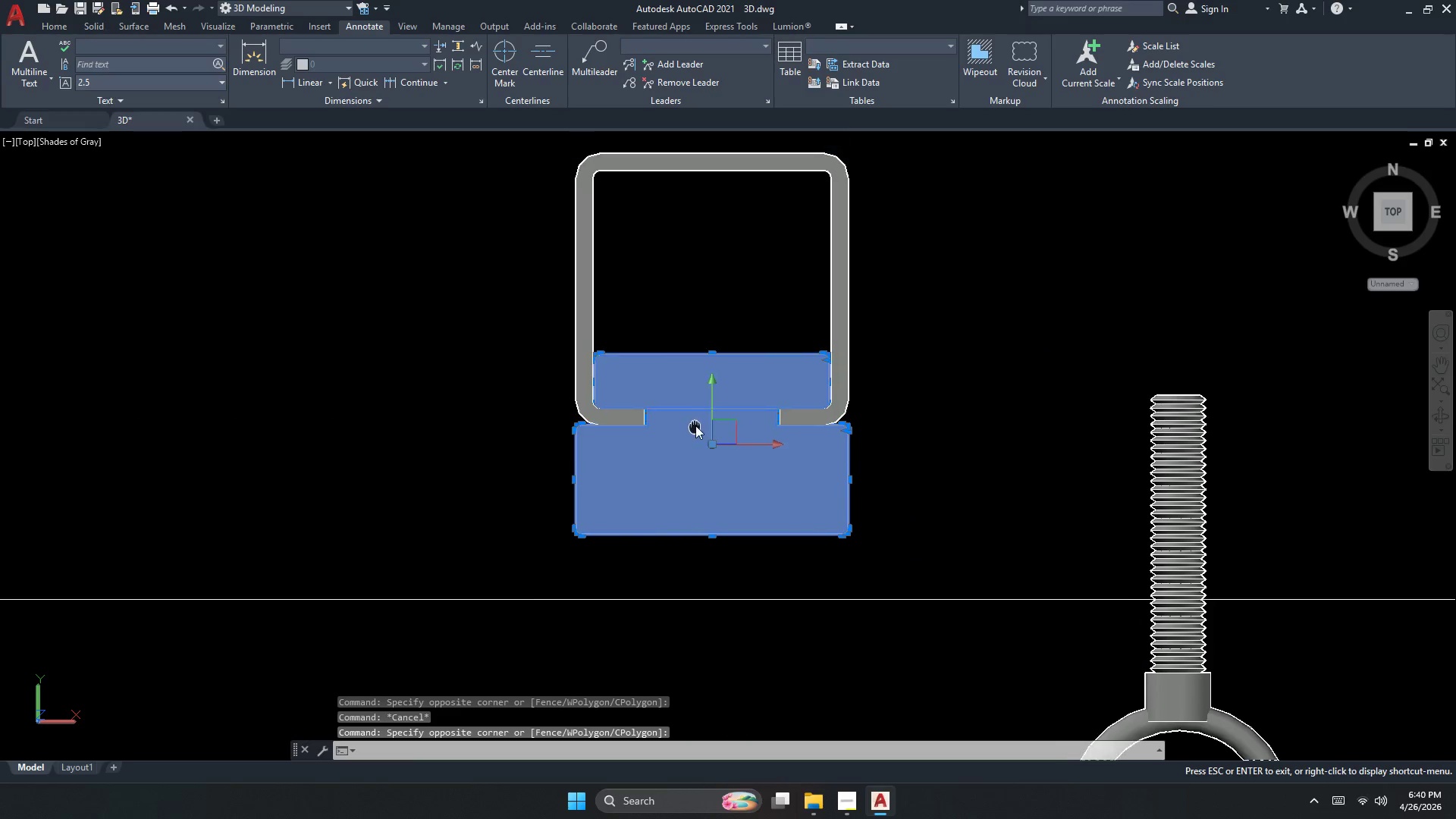 
key(Escape)
 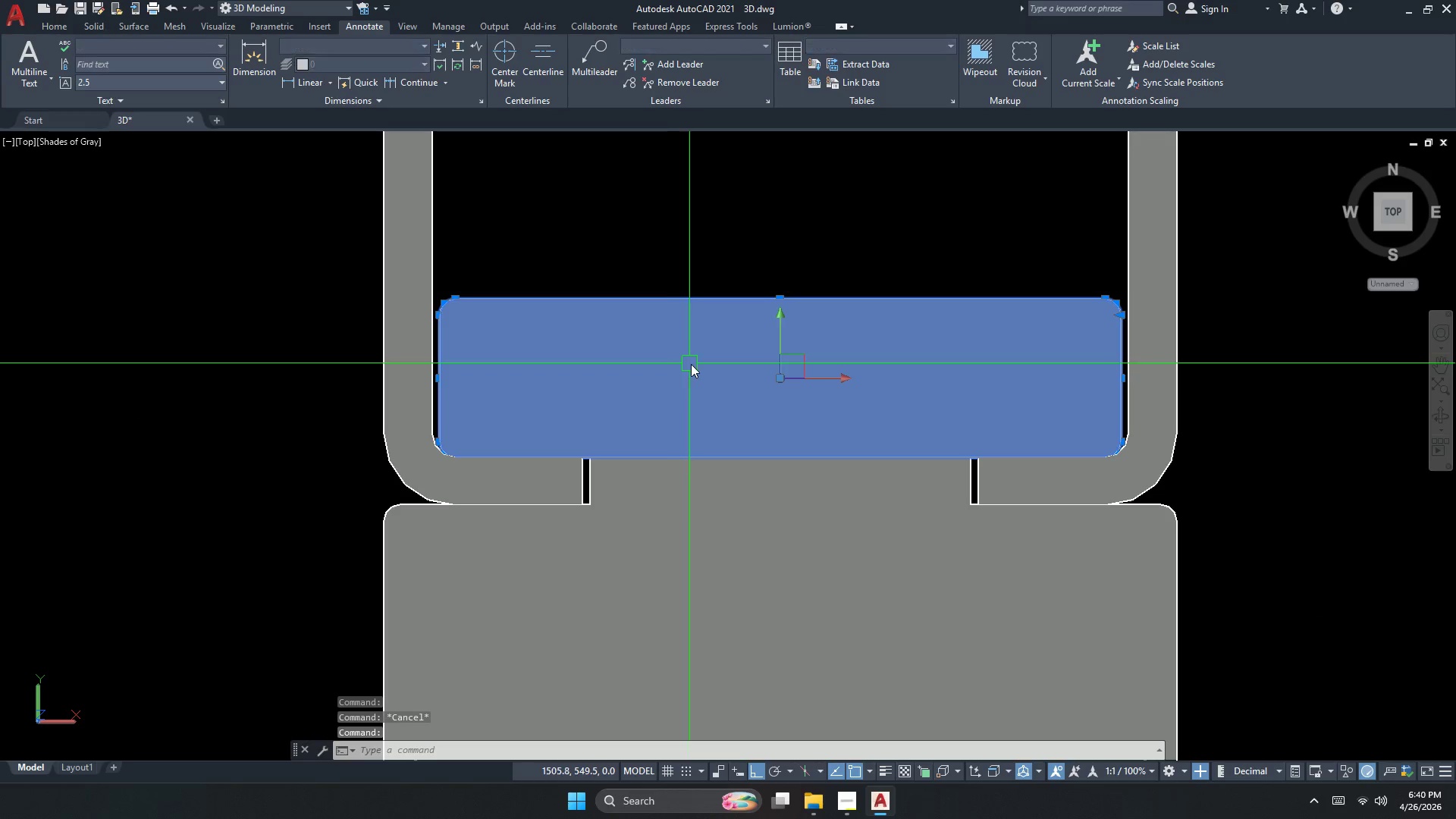 
scroll: coordinate [676, 391], scroll_direction: up, amount: 3.0
 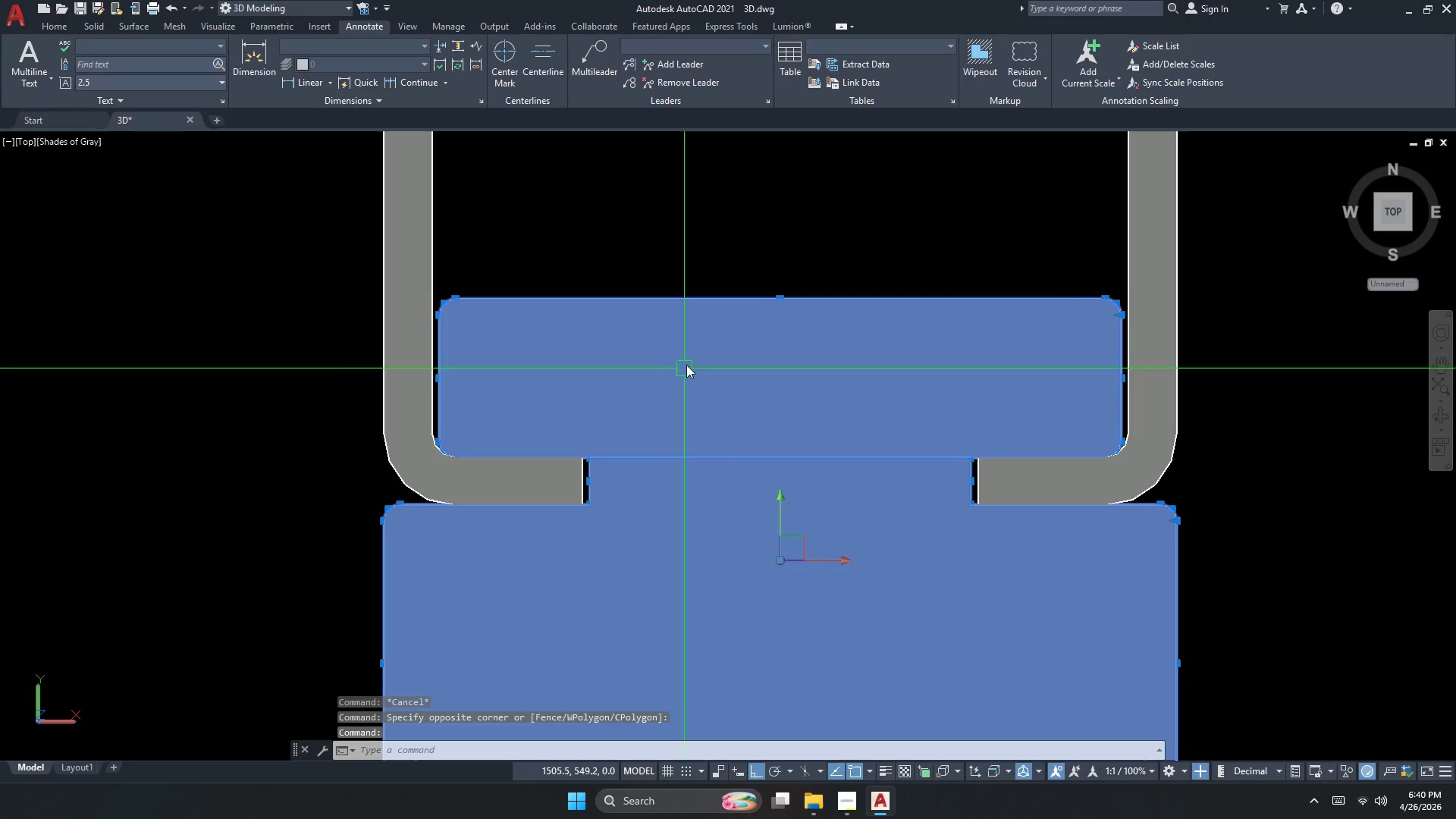 
key(Escape)
 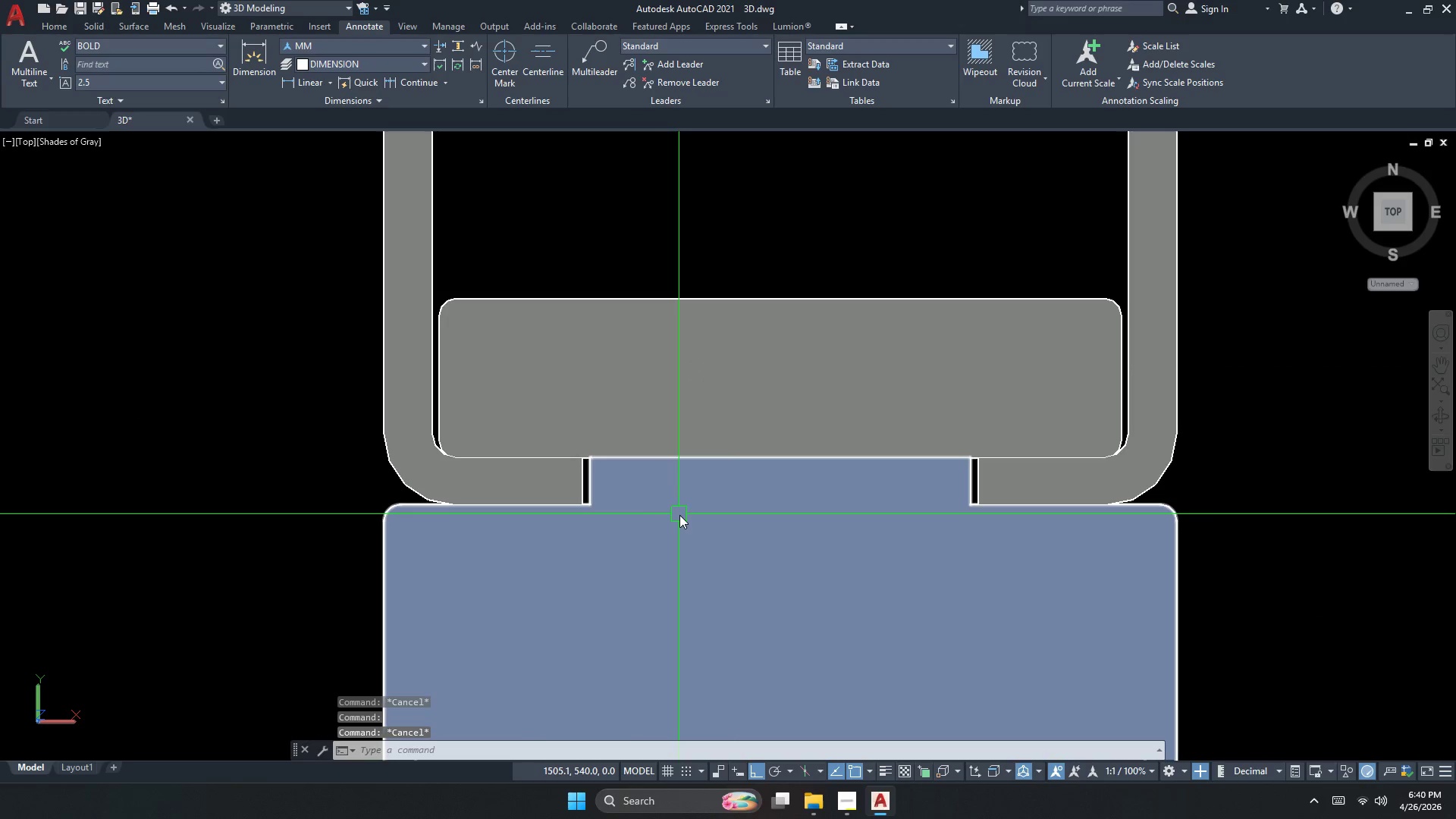 
key(Escape)
 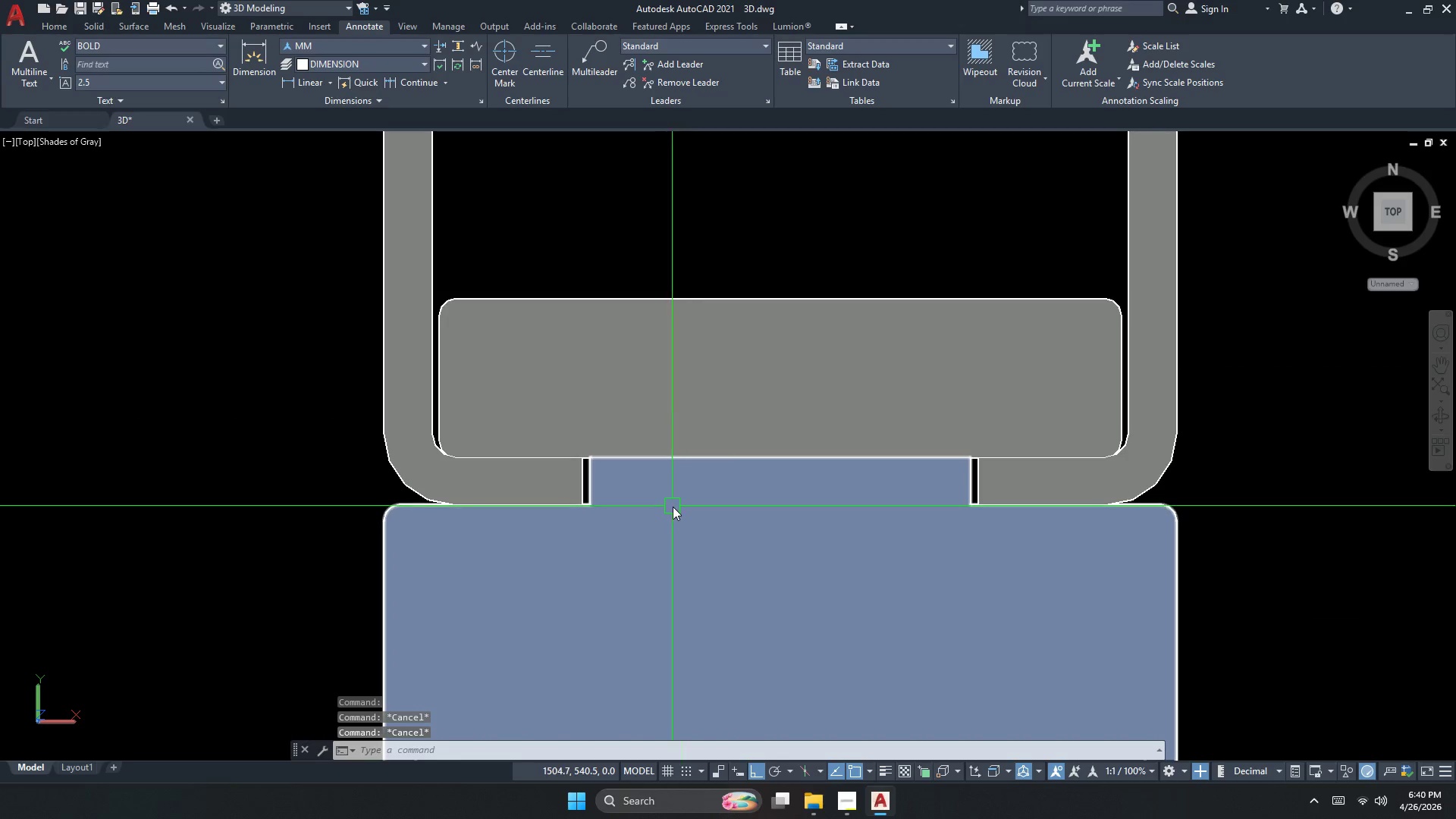 
scroll: coordinate [666, 508], scroll_direction: down, amount: 4.0
 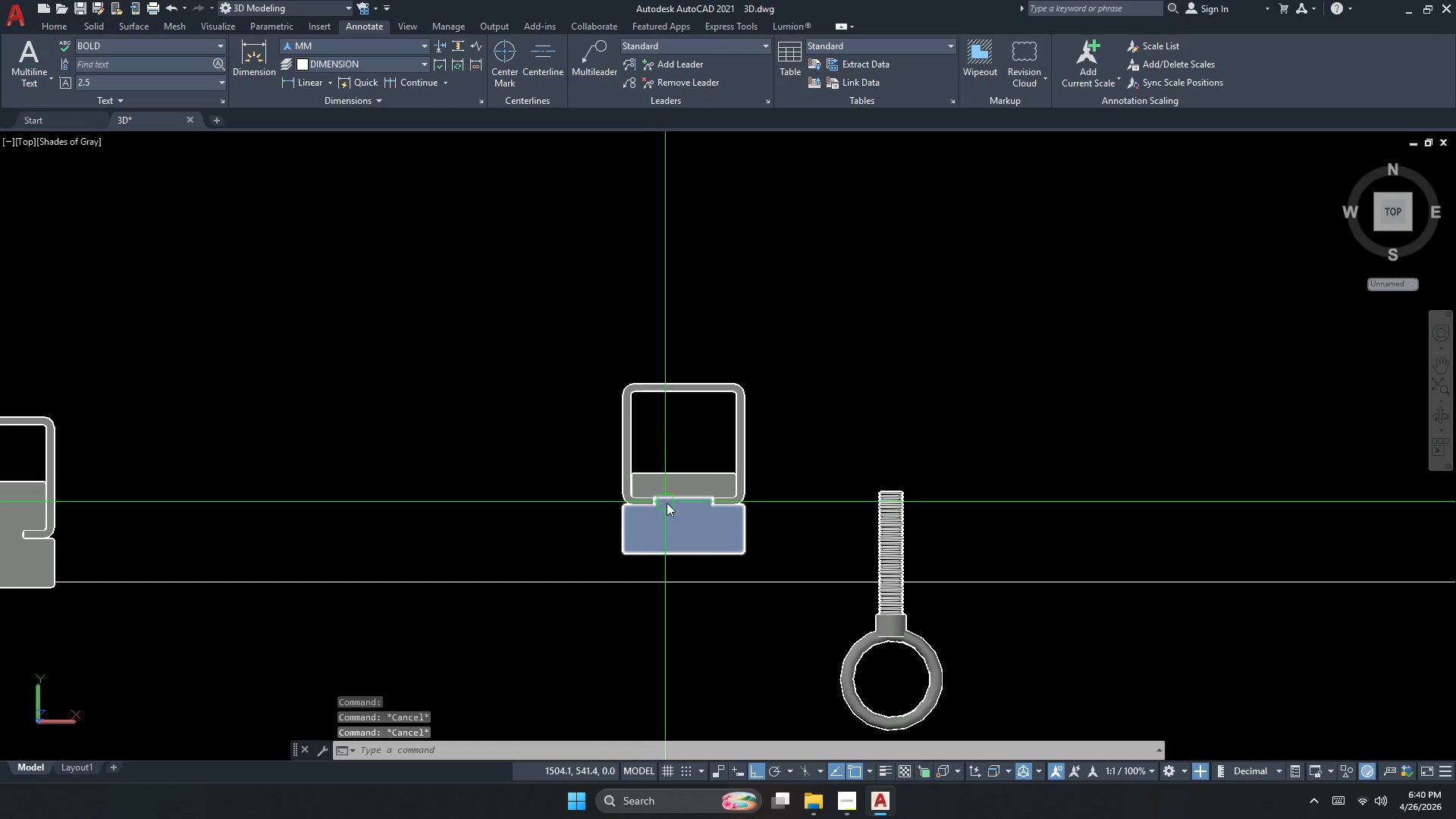 
scroll: coordinate [671, 488], scroll_direction: up, amount: 3.0
 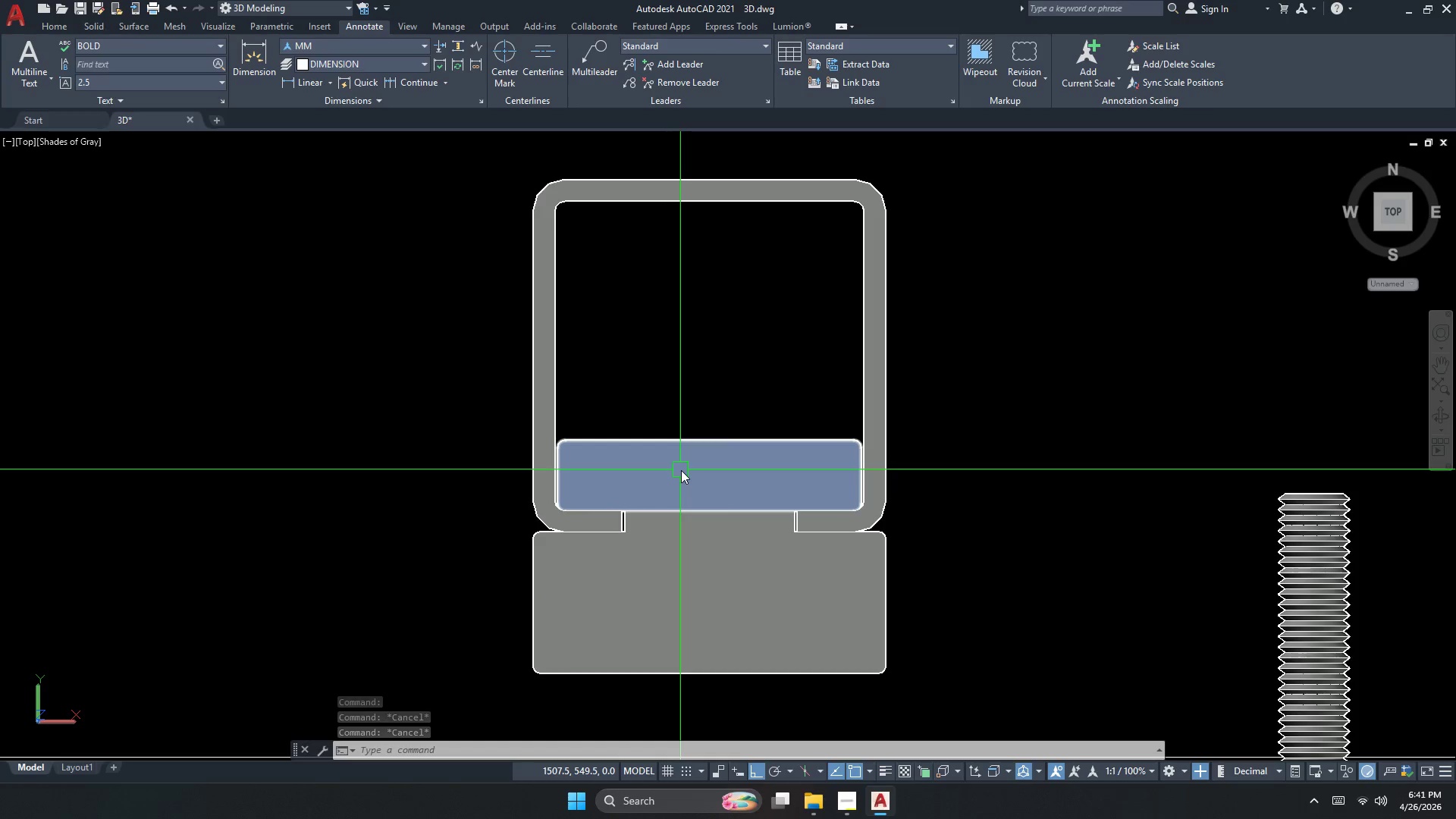 
scroll: coordinate [676, 480], scroll_direction: none, amount: 0.0
 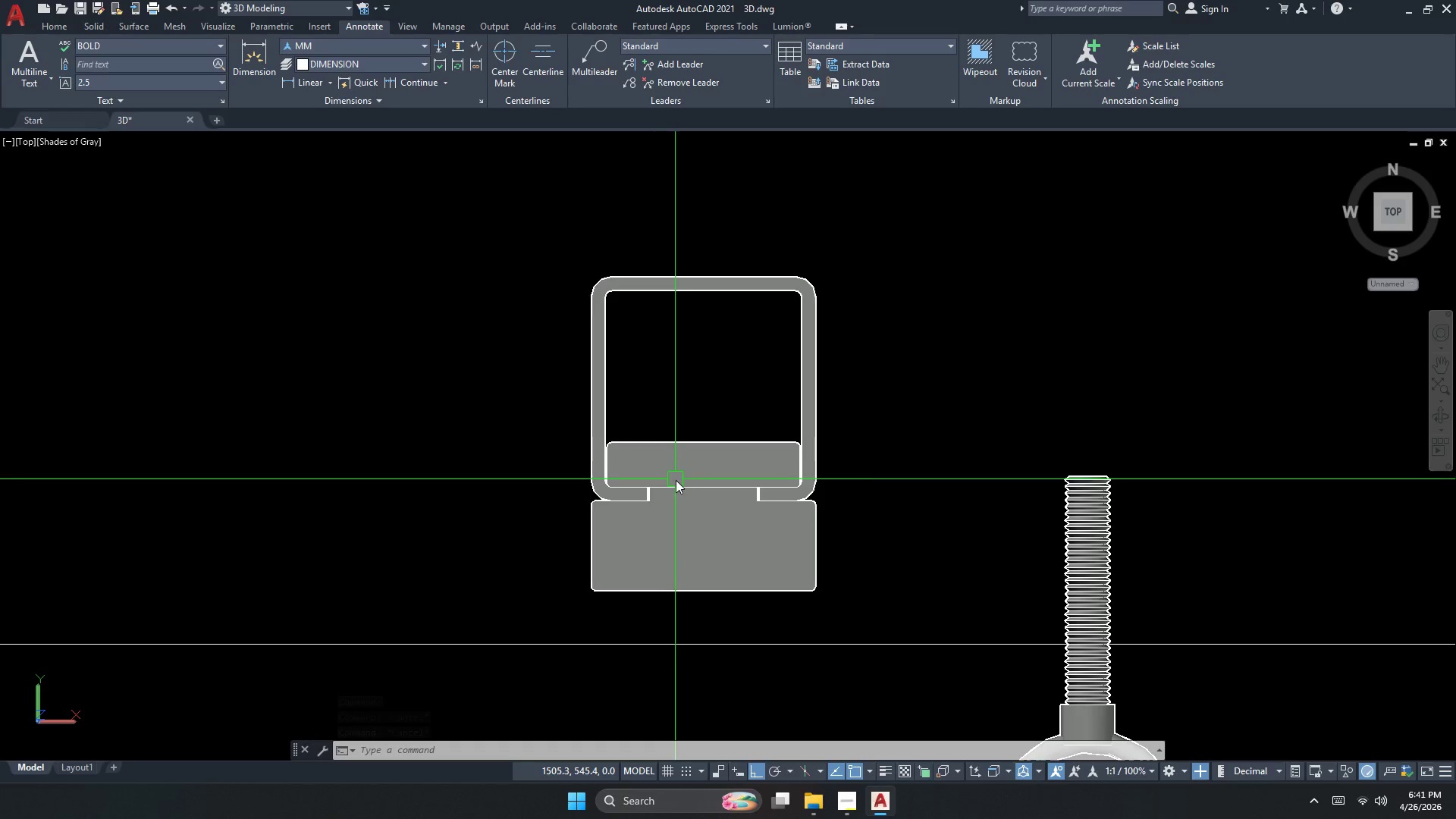 
left_click([700, 453])
 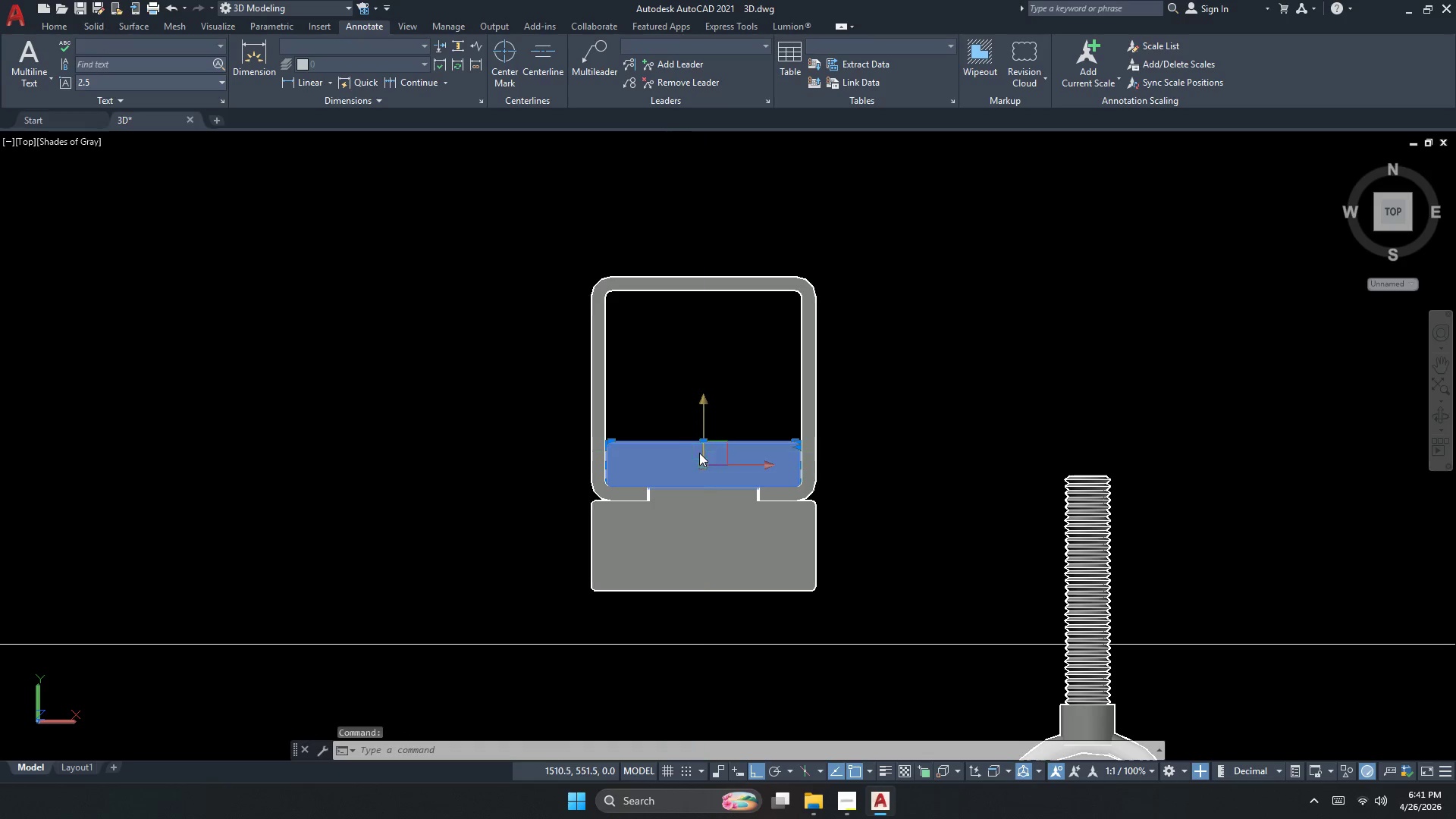 
key(Escape)
 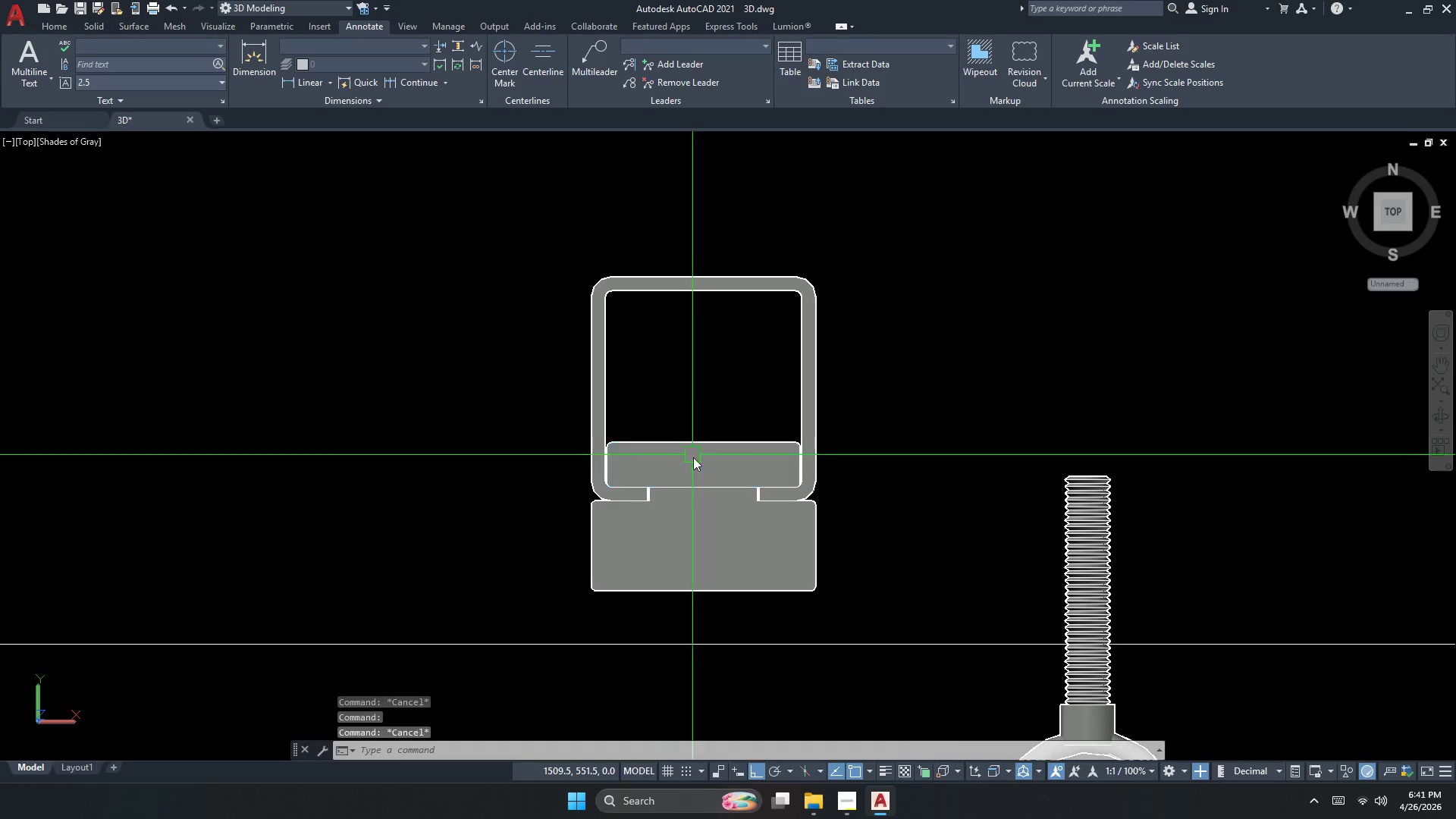 
key(Escape)
 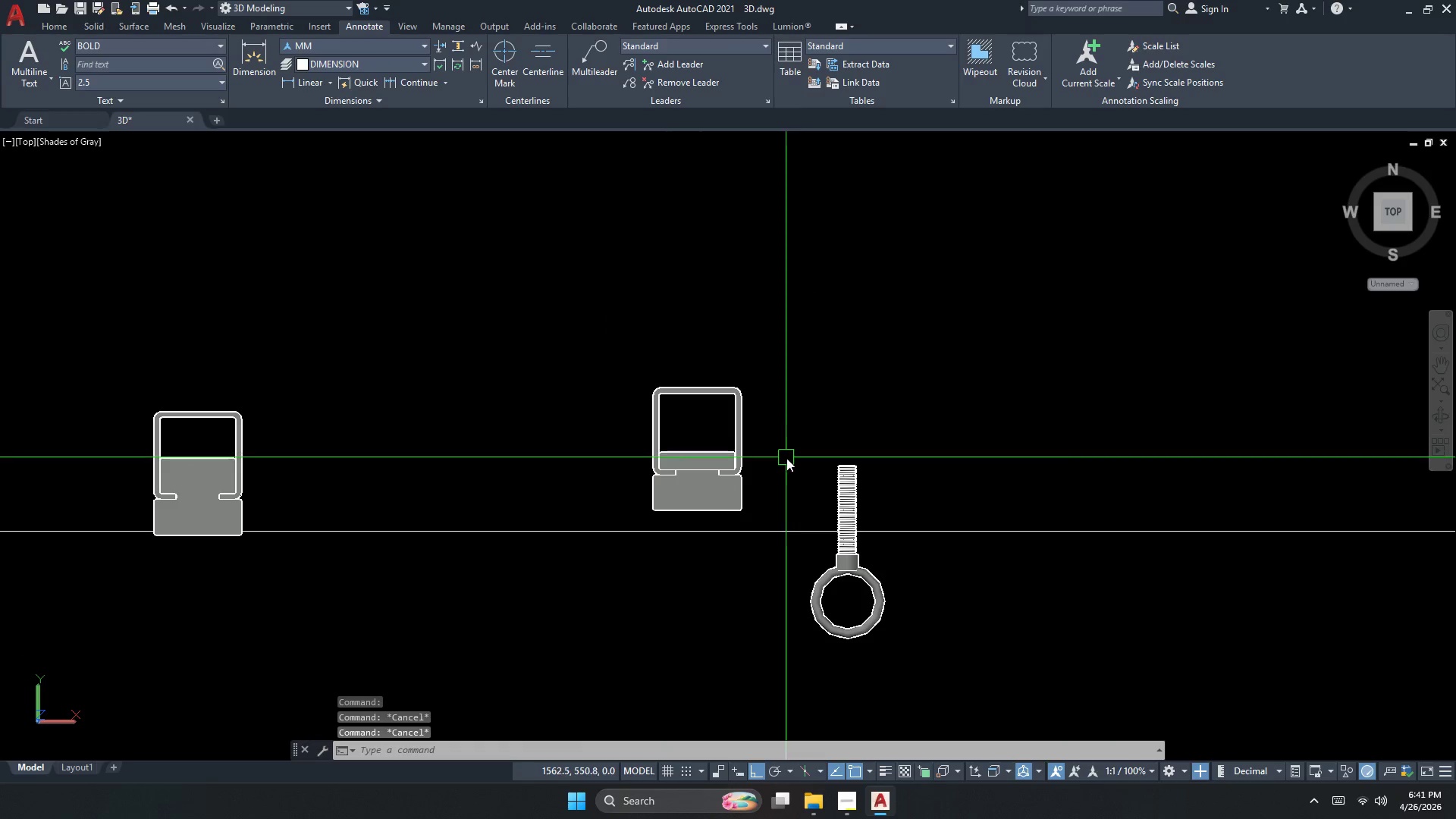 
scroll: coordinate [692, 469], scroll_direction: down, amount: 2.0
 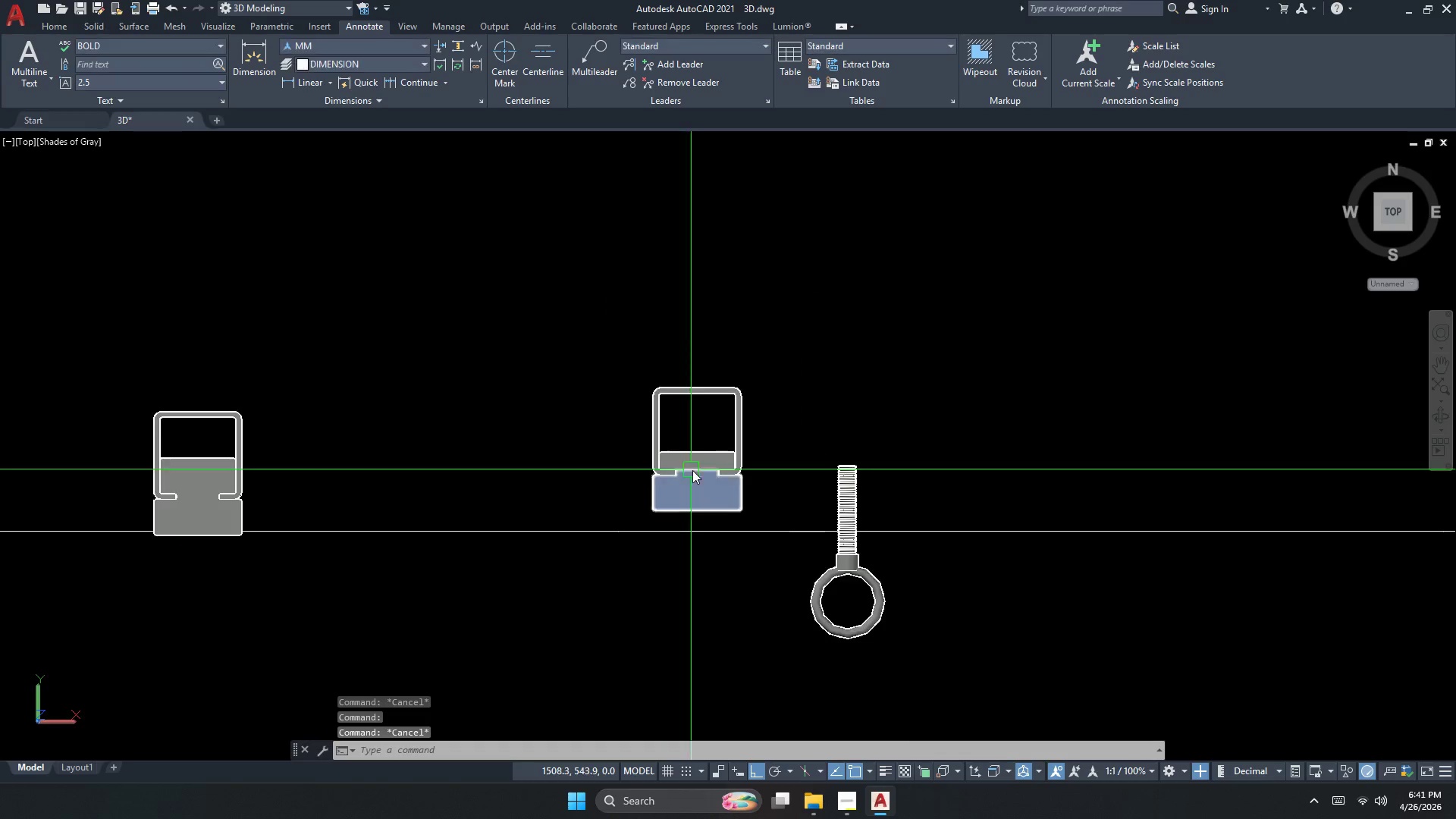 
left_click_drag(start_coordinate=[729, 329], to_coordinate=[725, 340])
 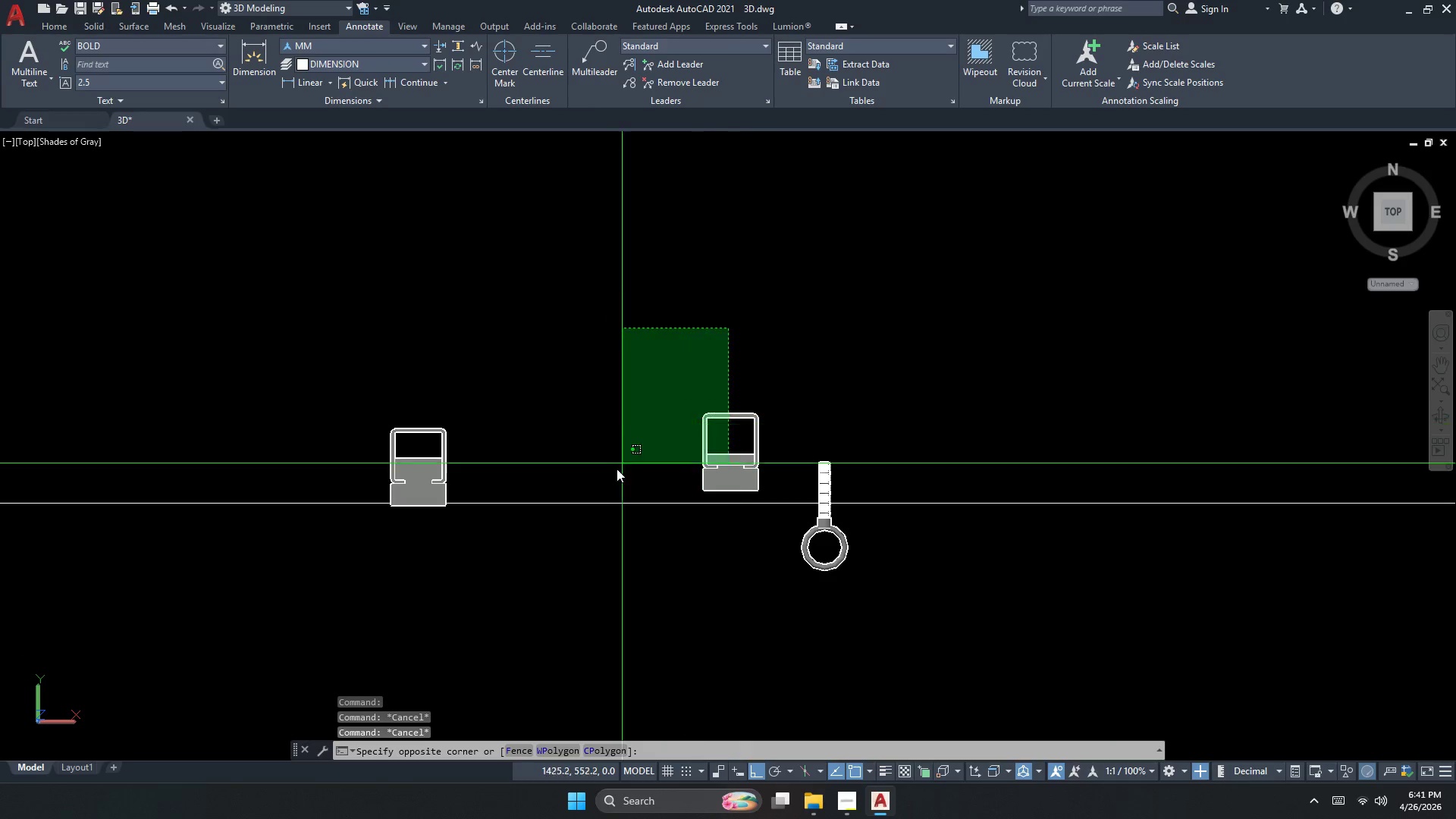 
scroll: coordinate [786, 458], scroll_direction: down, amount: 1.0
 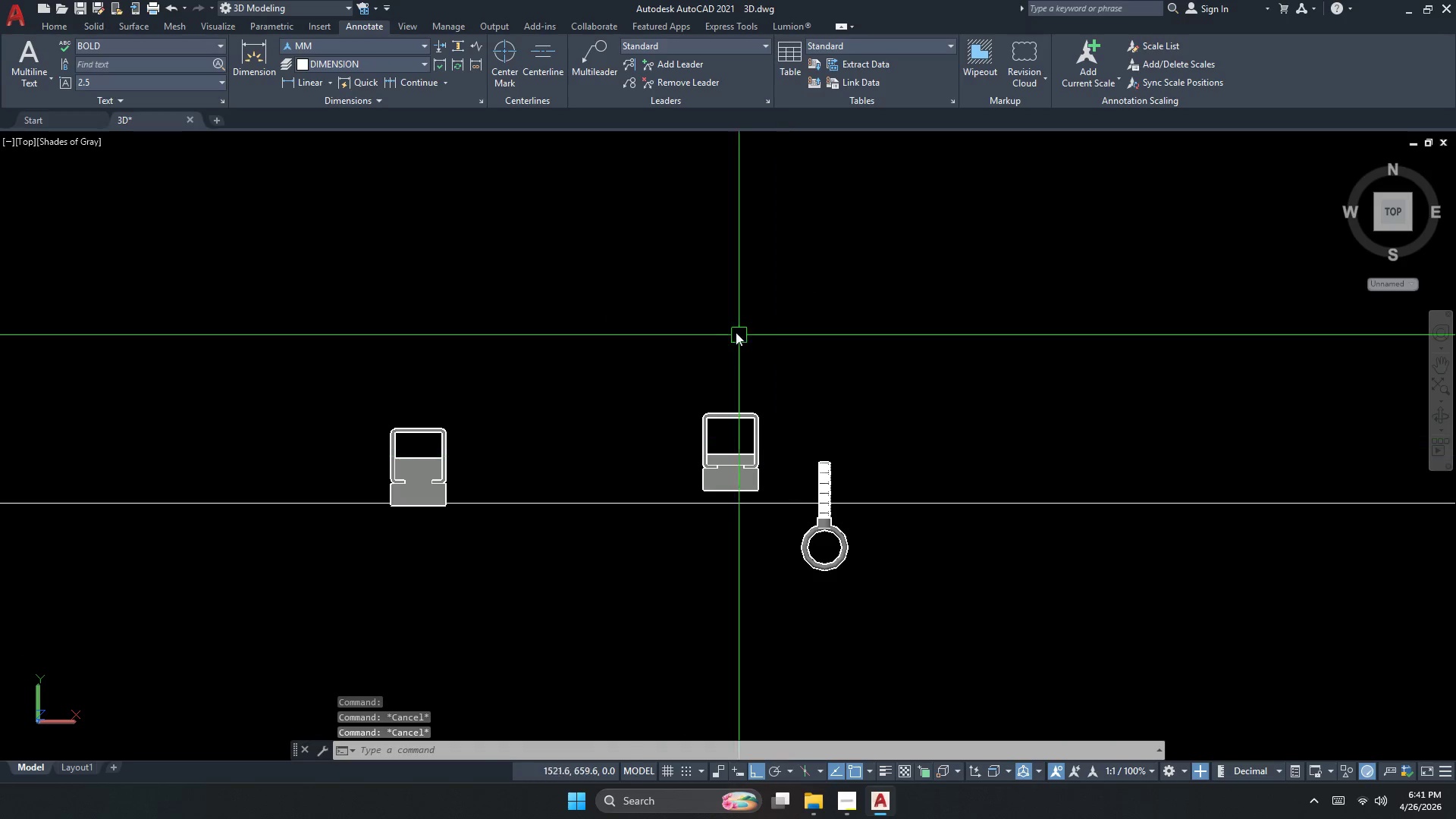 
left_click_drag(start_coordinate=[604, 484], to_coordinate=[603, 488])
 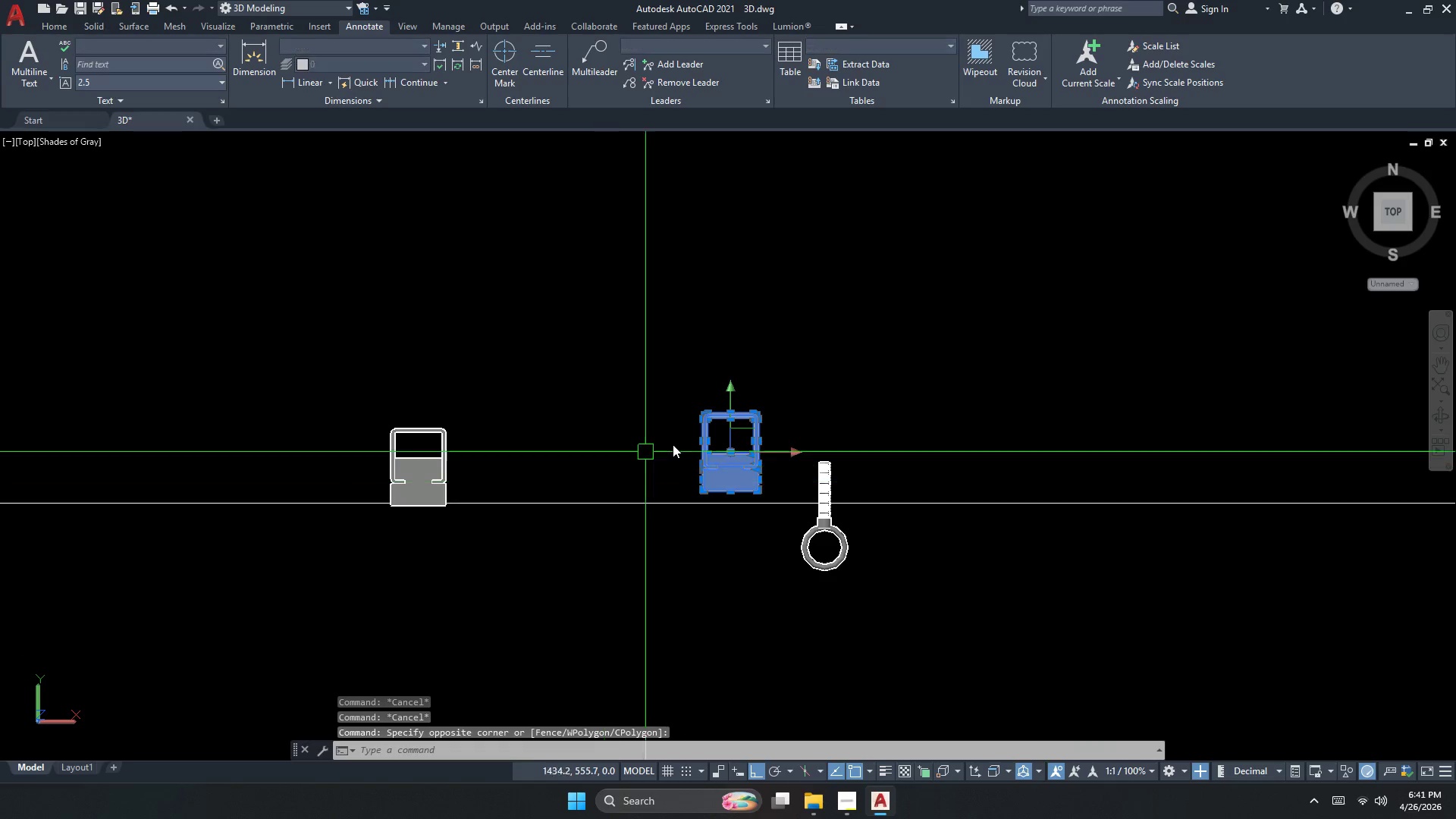 
key(Escape)
type(rec )
 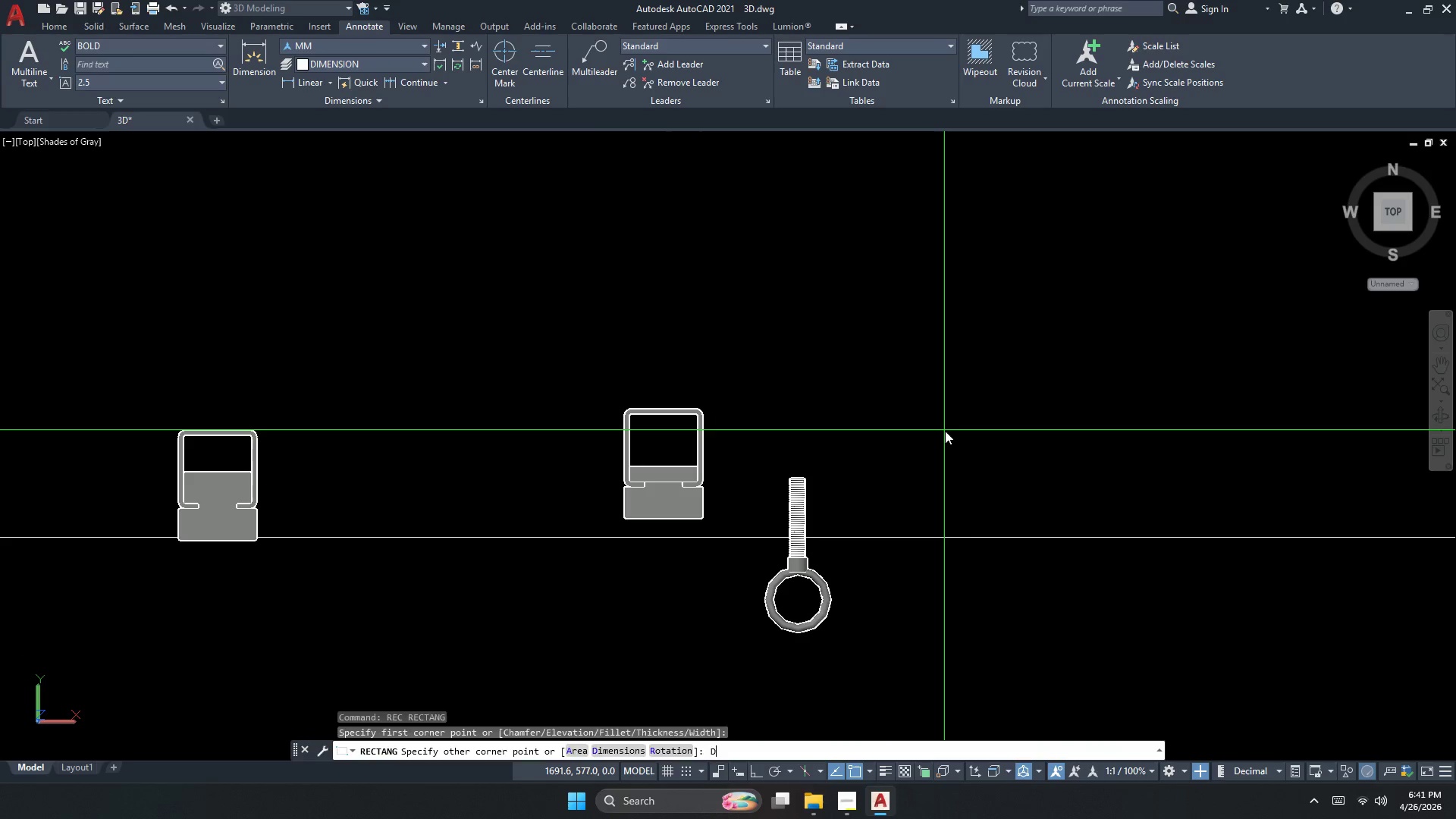 
scroll: coordinate [888, 425], scroll_direction: up, amount: 1.0
 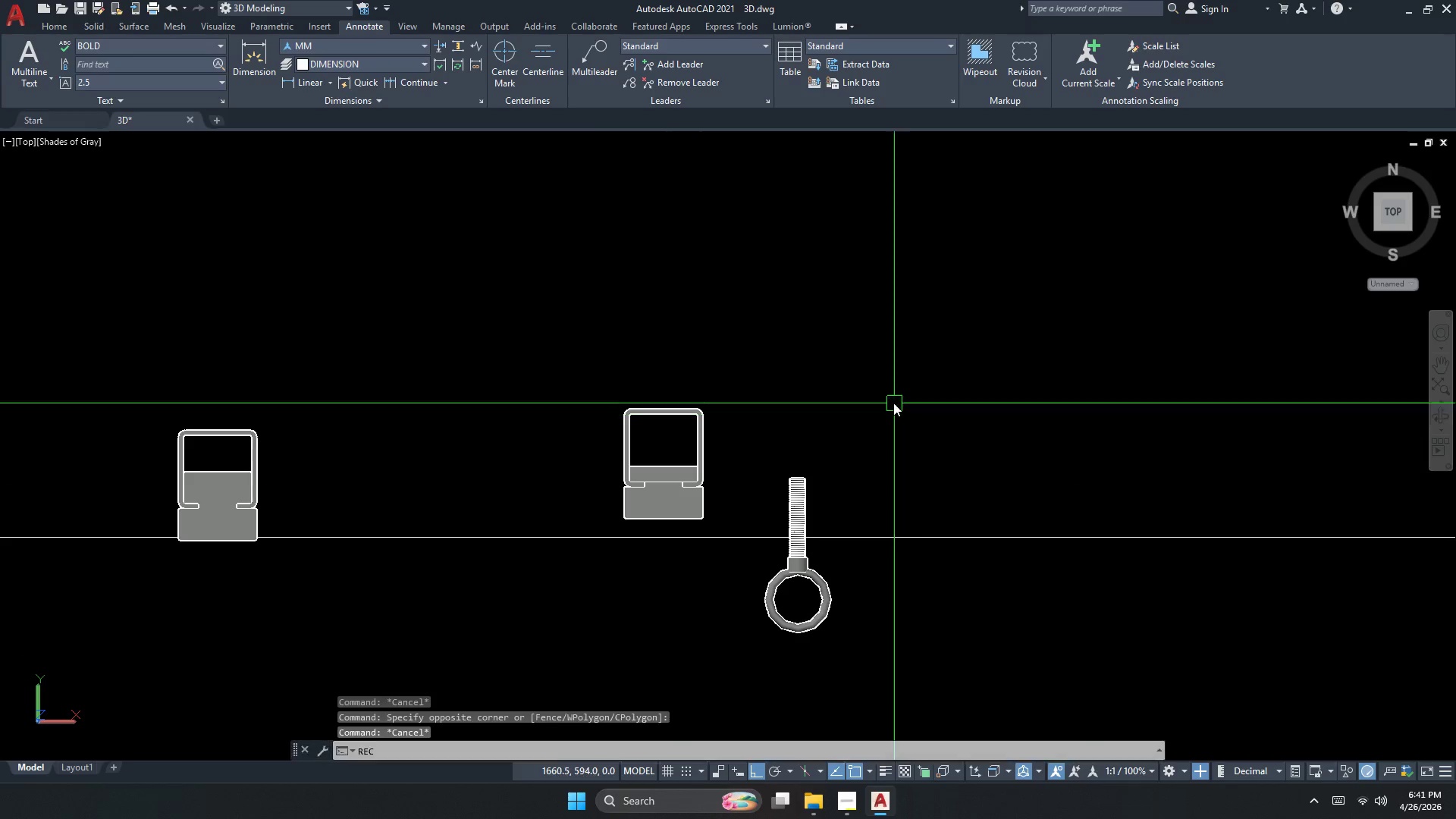 
left_click_drag(start_coordinate=[926, 410], to_coordinate=[937, 419])
 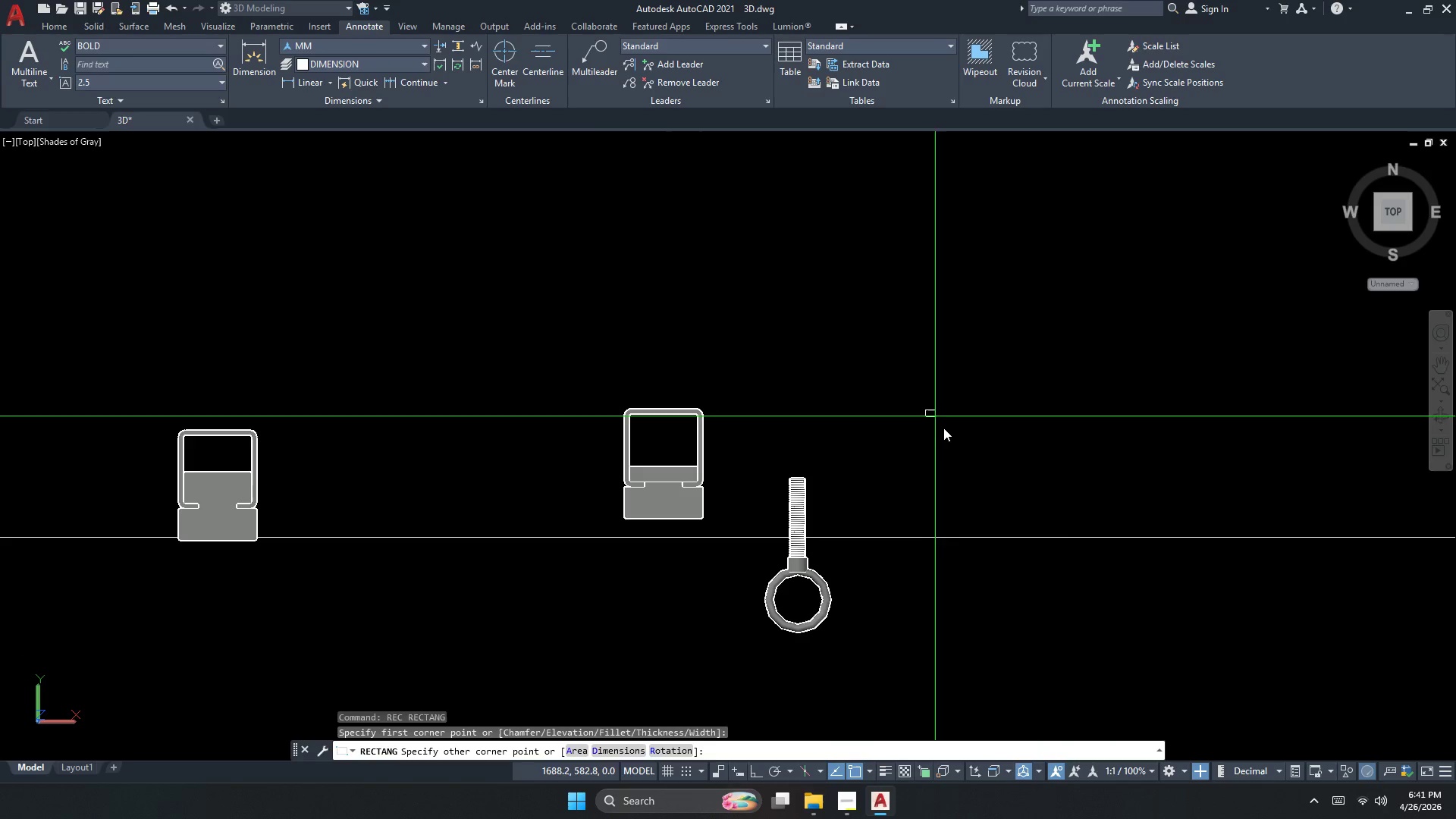 
key(D)
 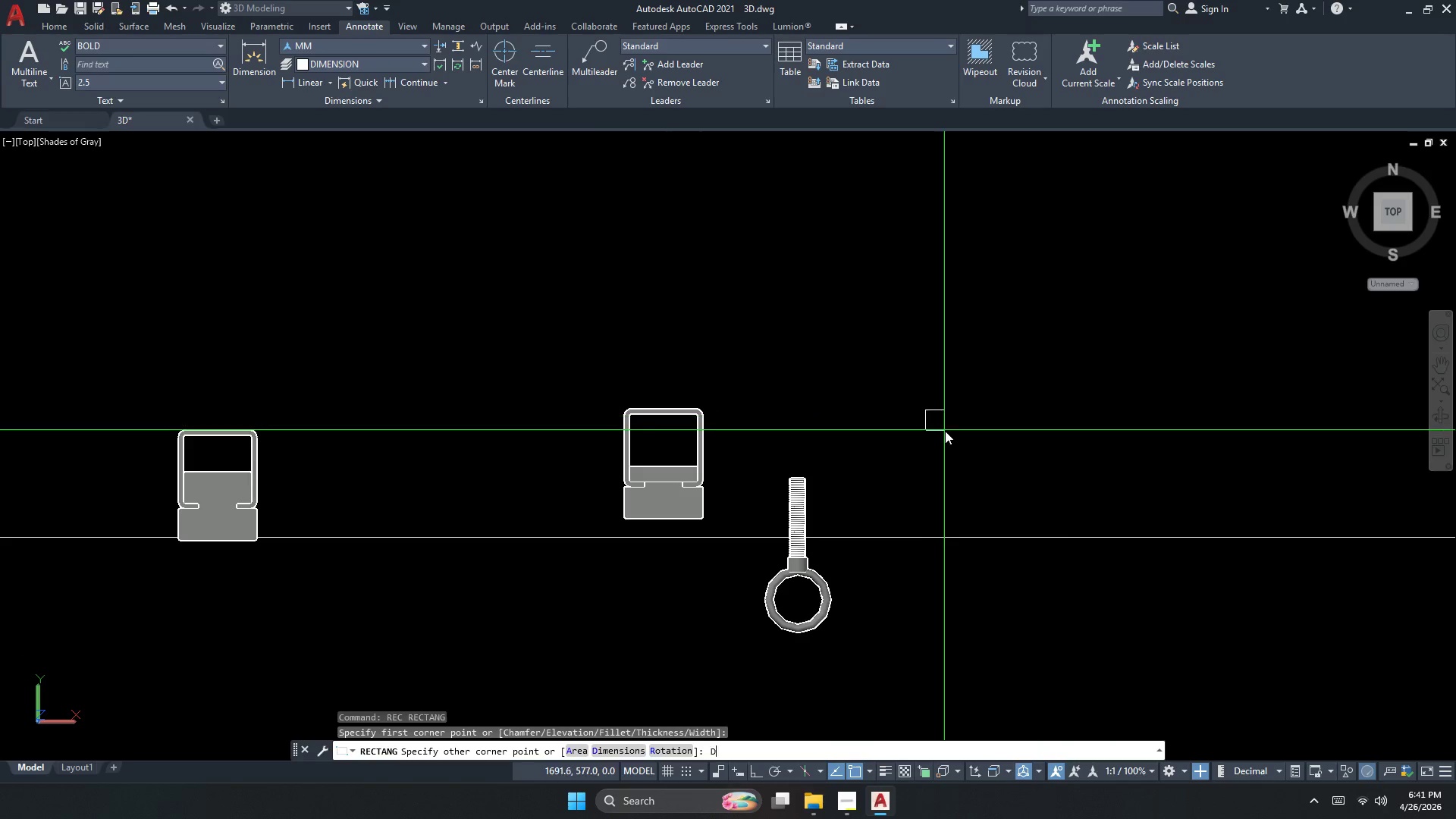 
key(Space)
 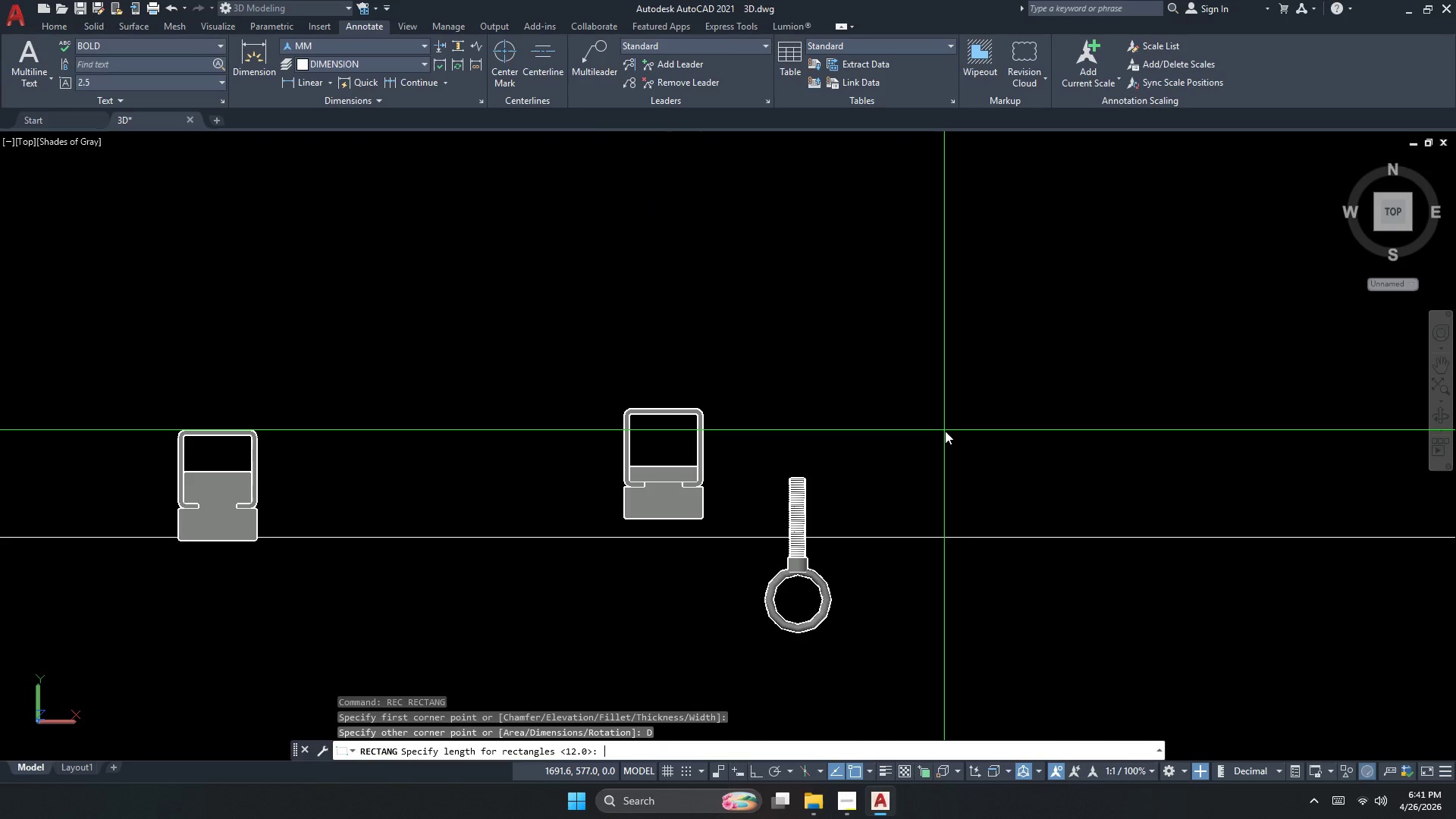 
key(Numpad5)
 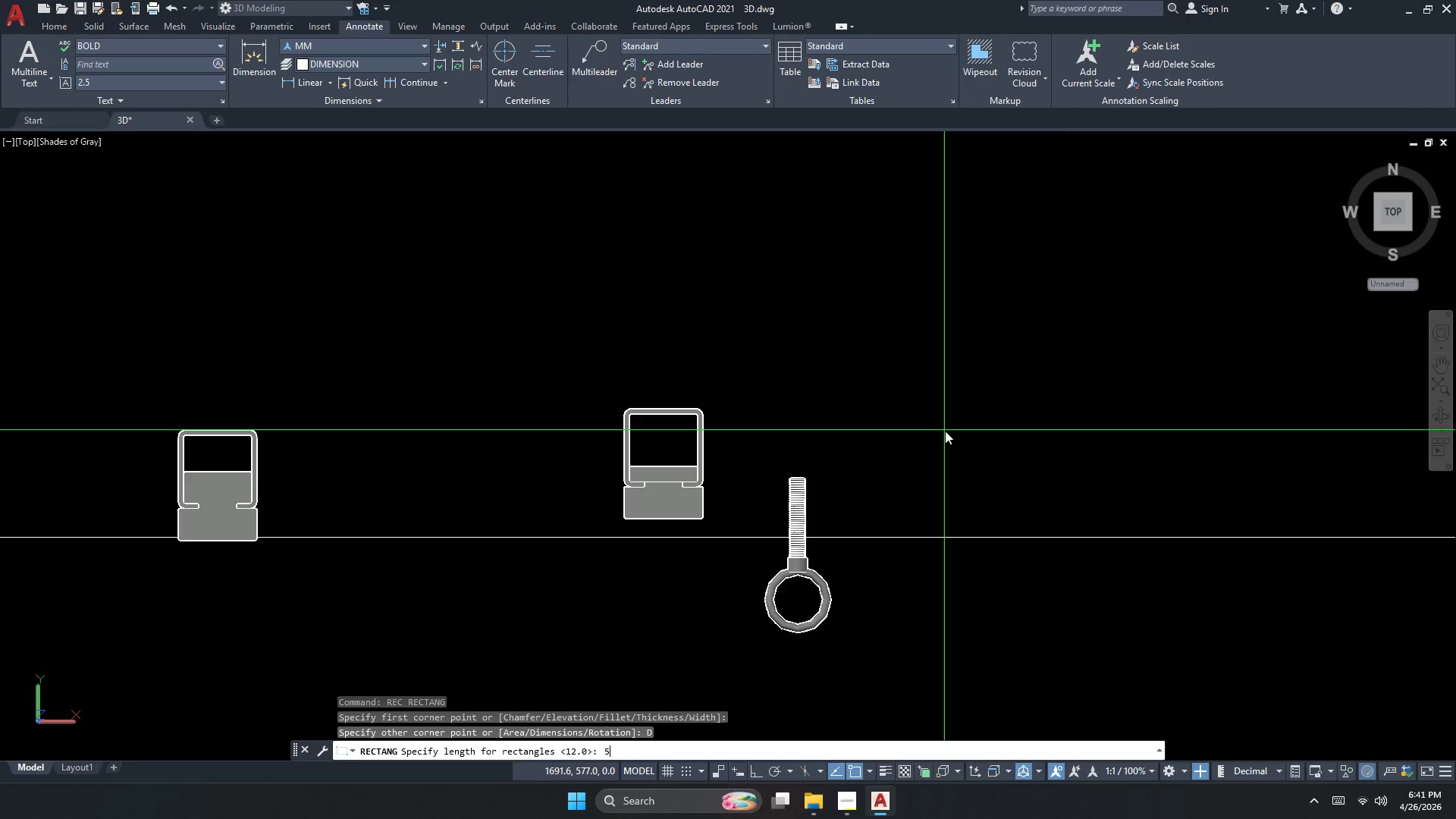 
key(Numpad0)
 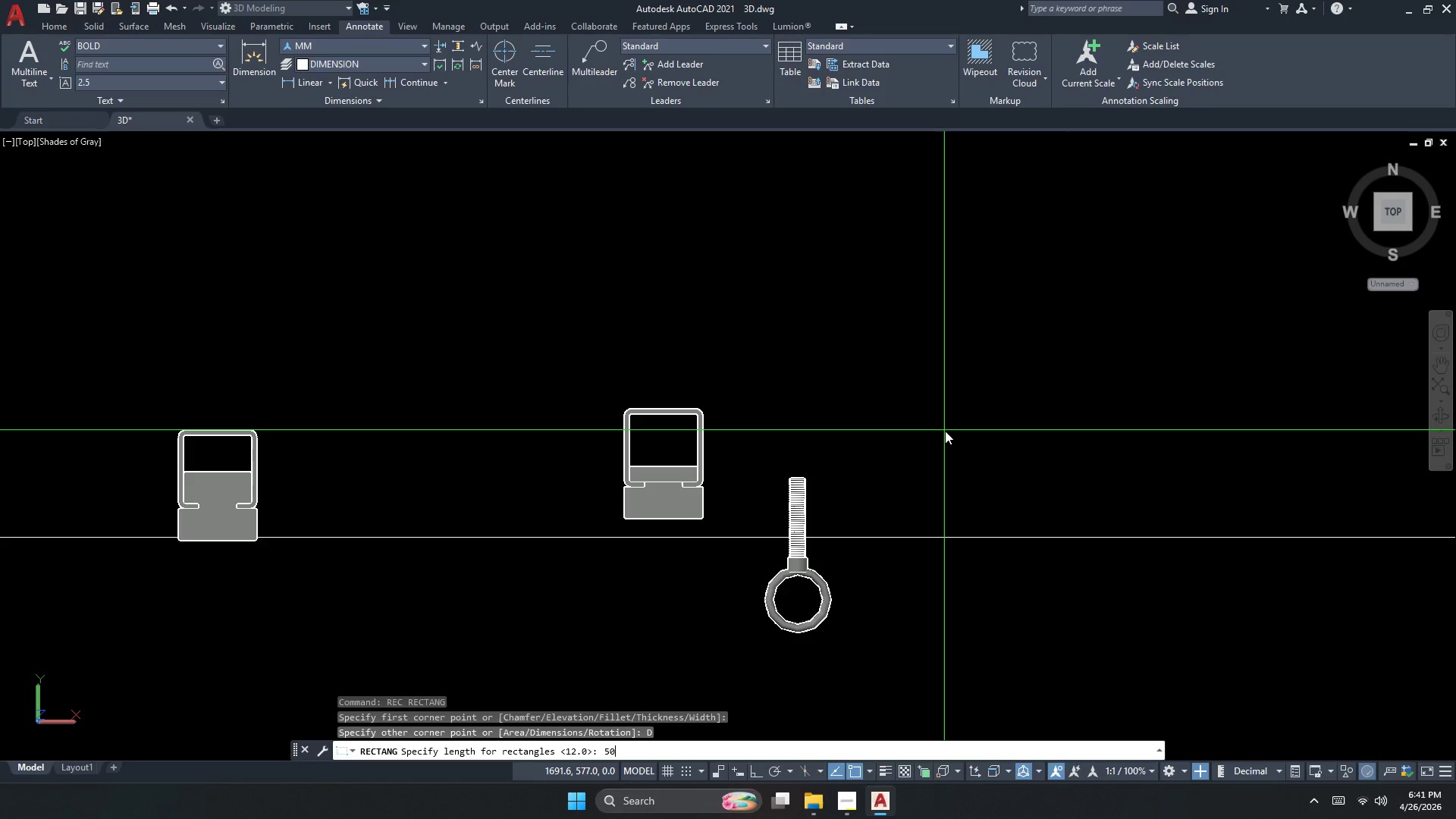 
key(NumpadEnter)
 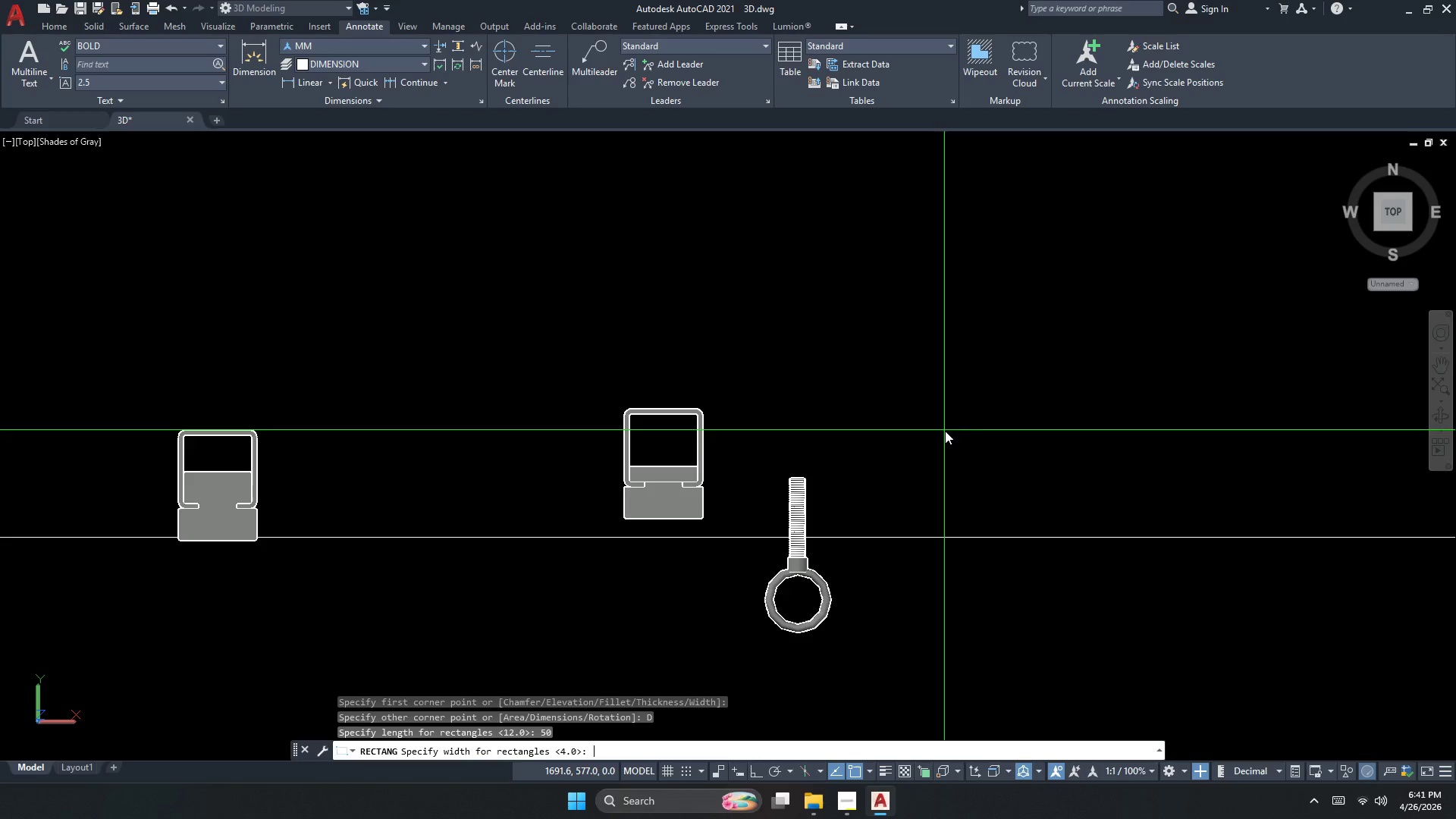 
key(Numpad5)
 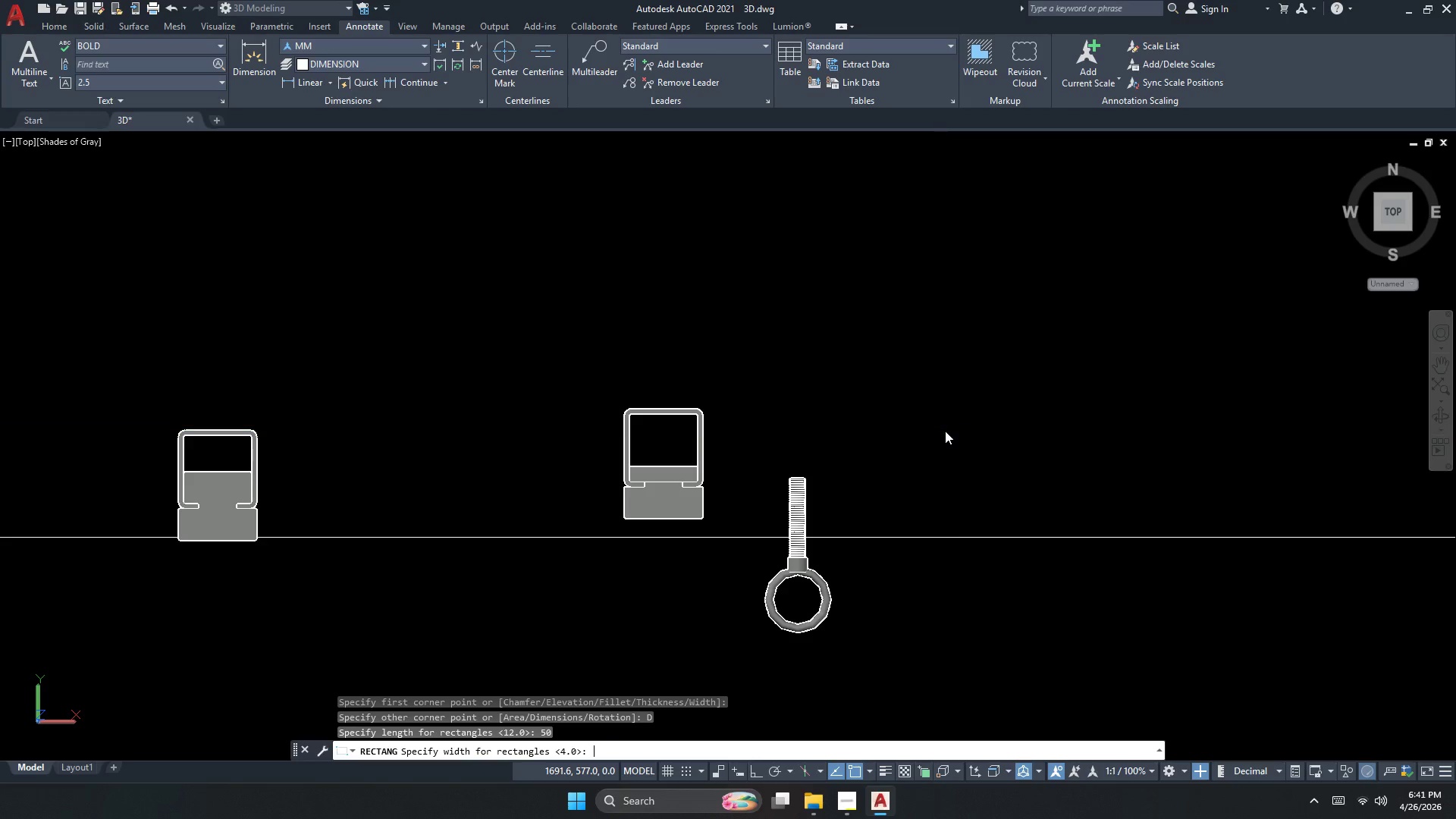 
key(Numpad0)
 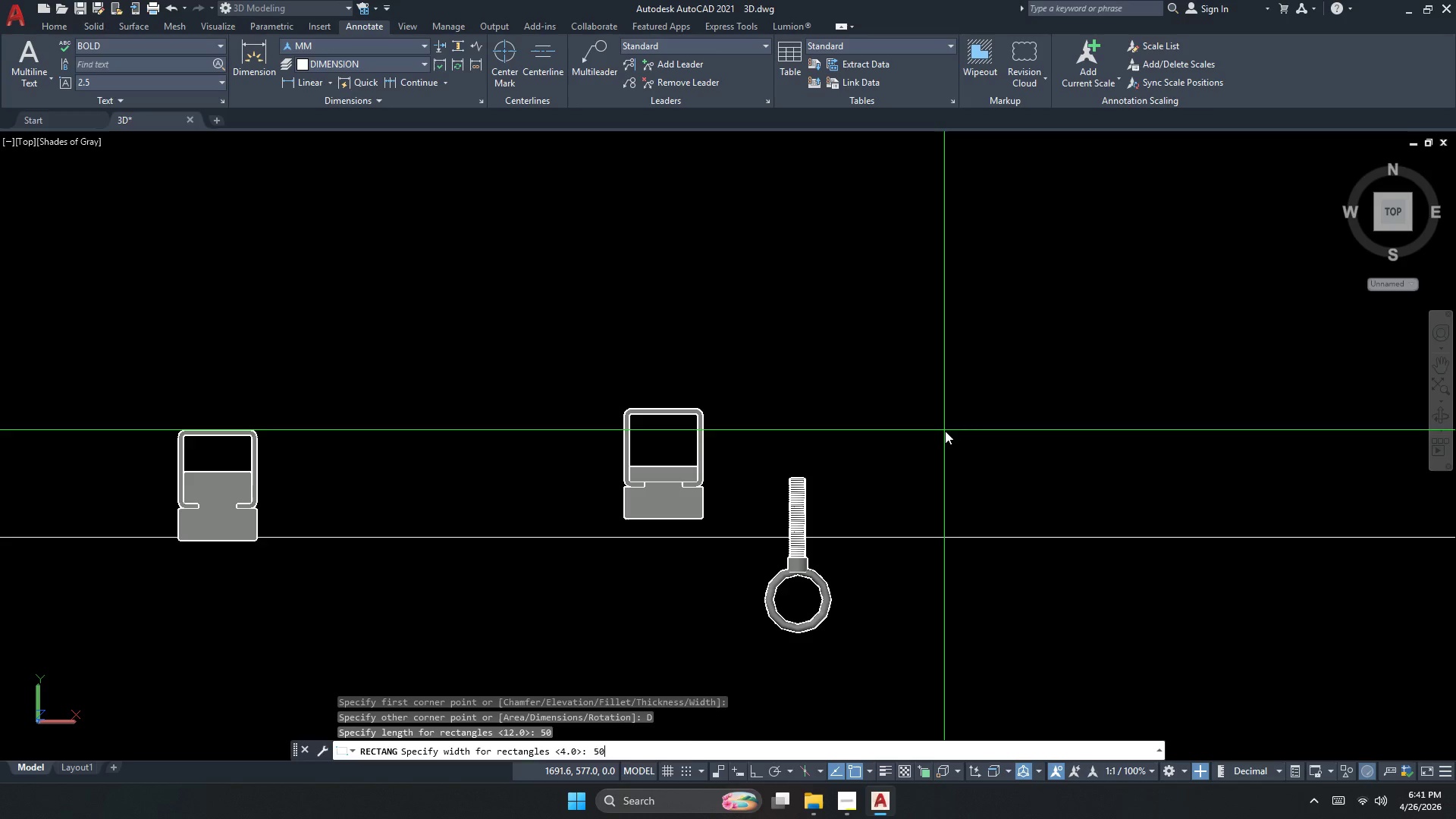 
key(NumpadEnter)
 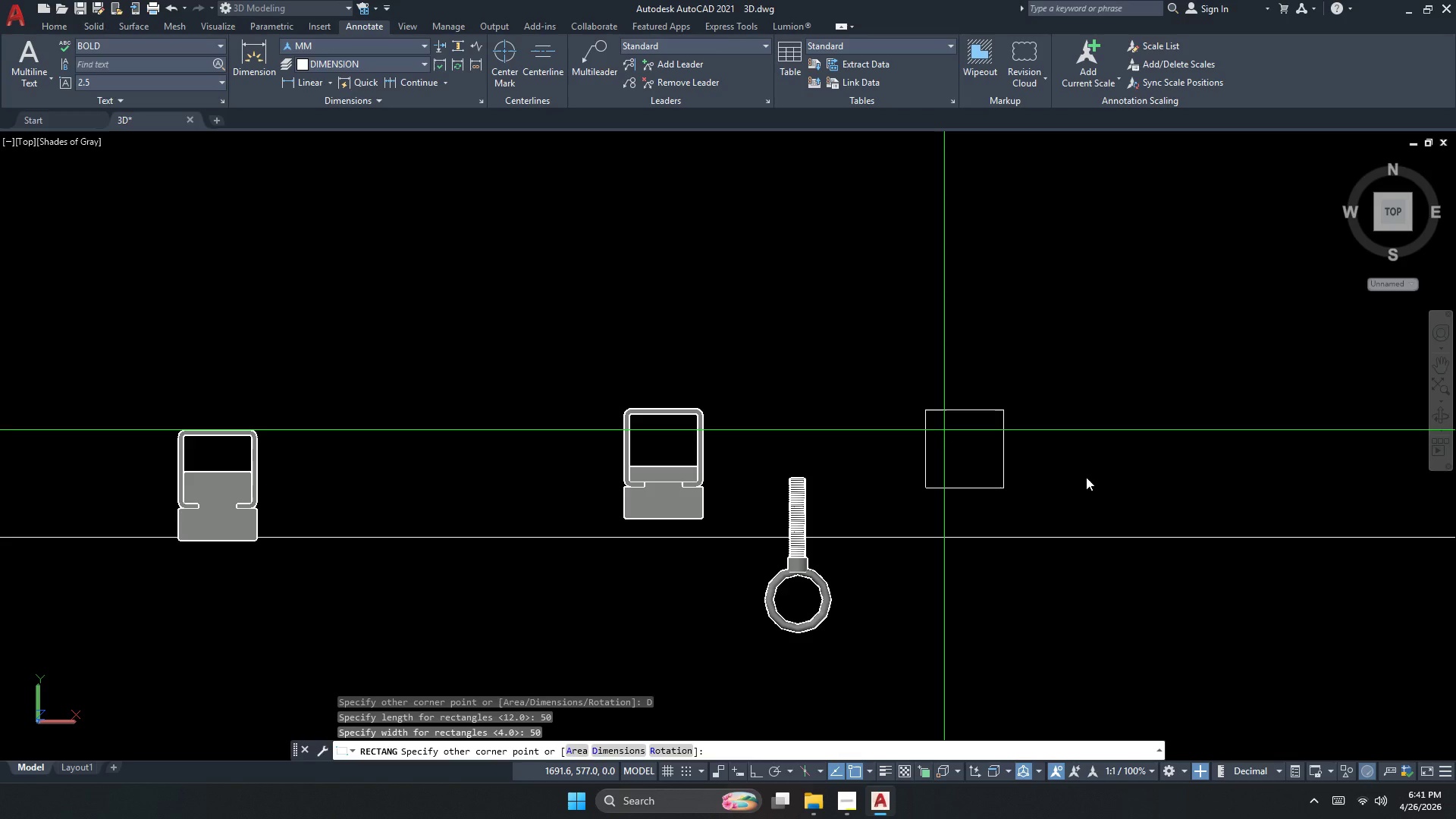 
left_click([1081, 469])
 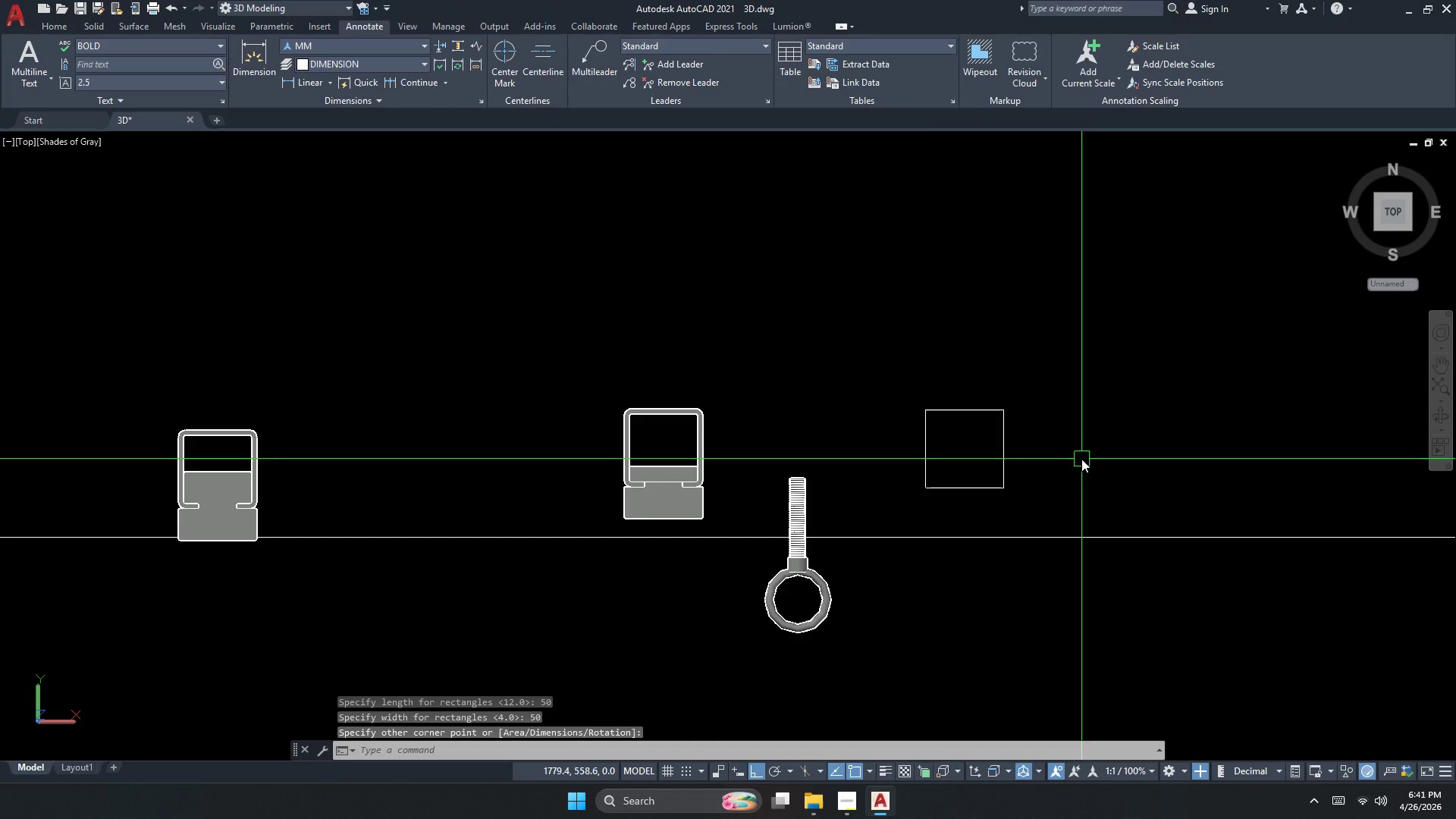 
key(Escape)
 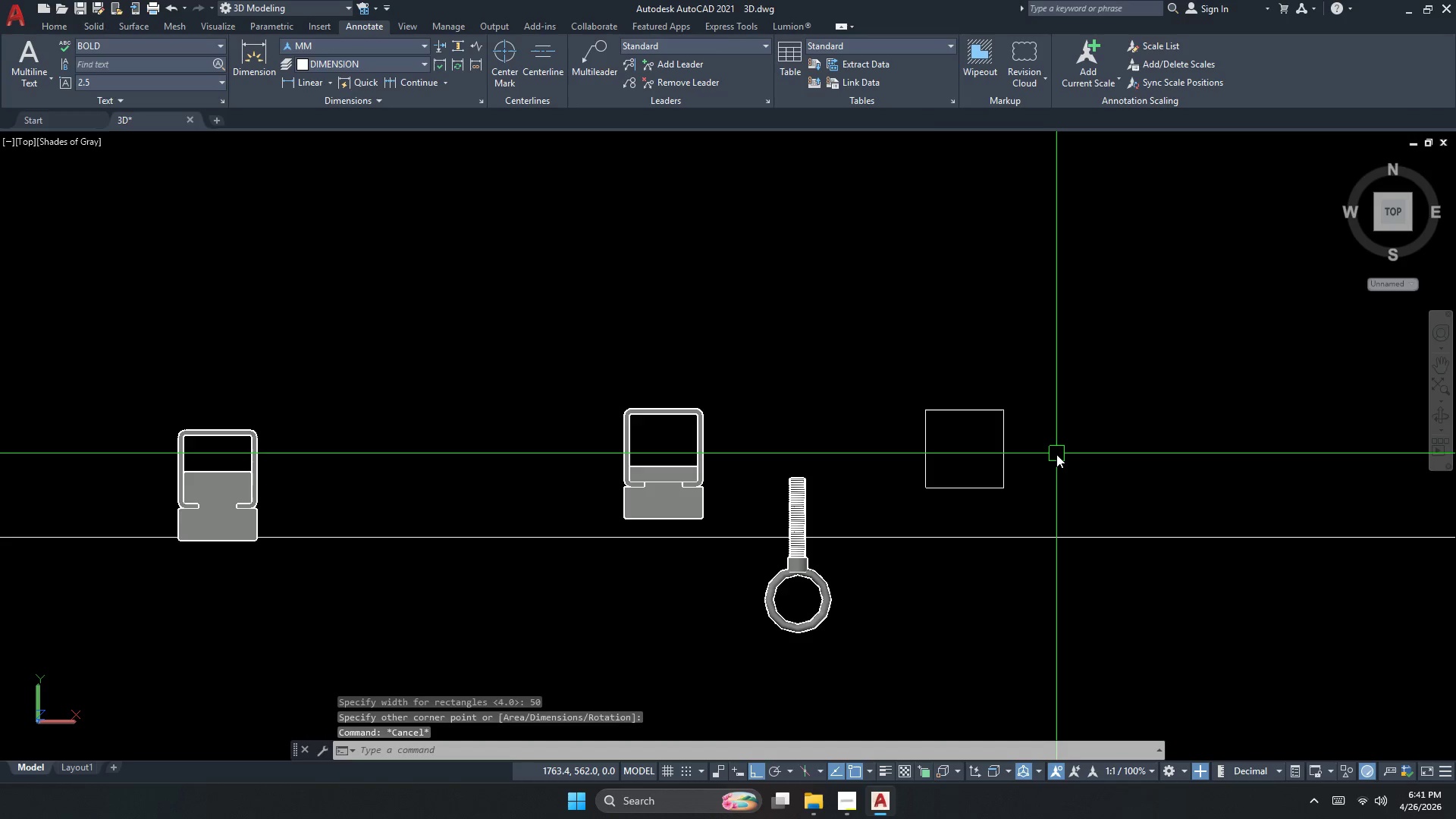 
key(Escape)
 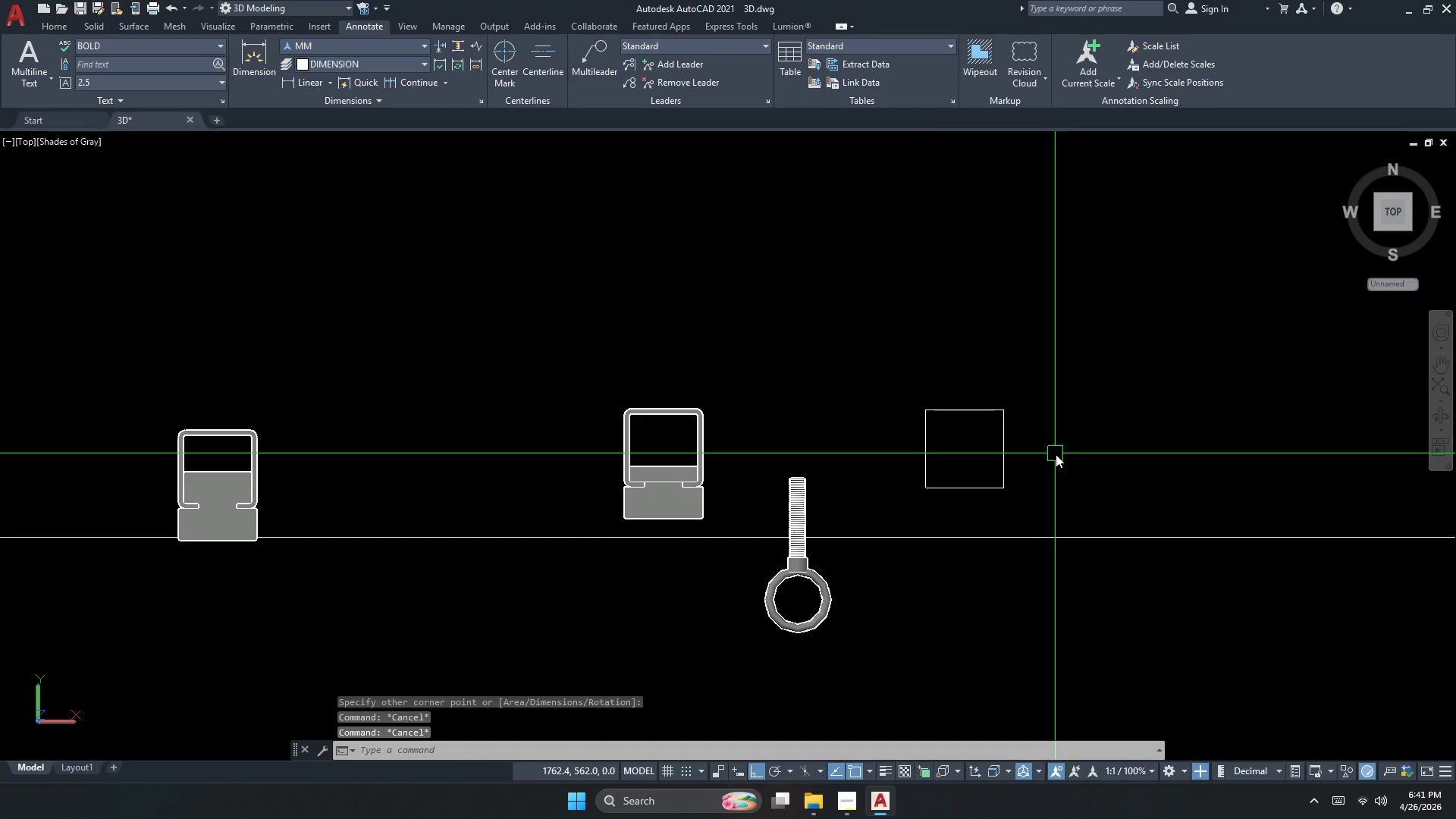 
key(O)
 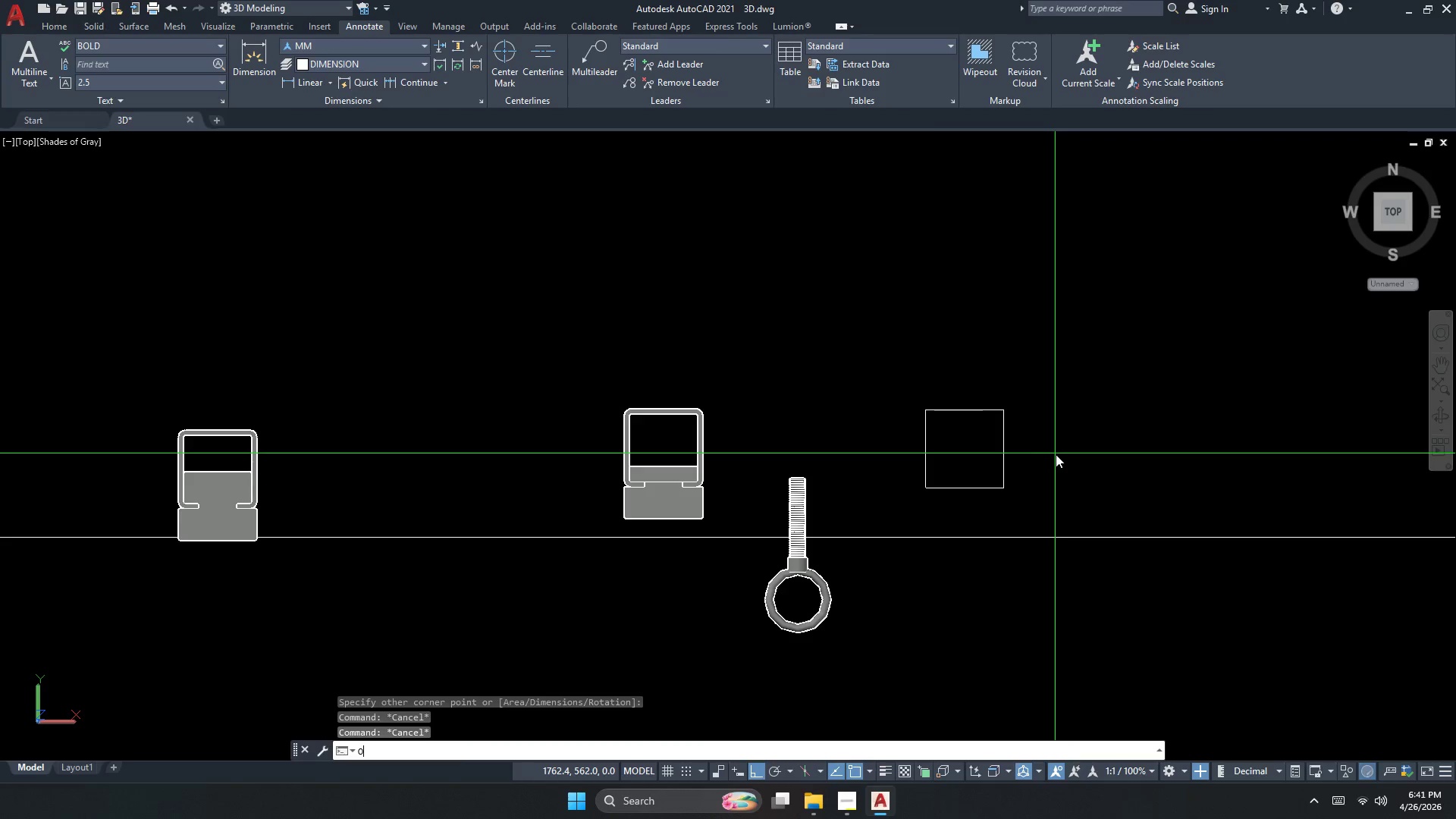 
key(Space)
 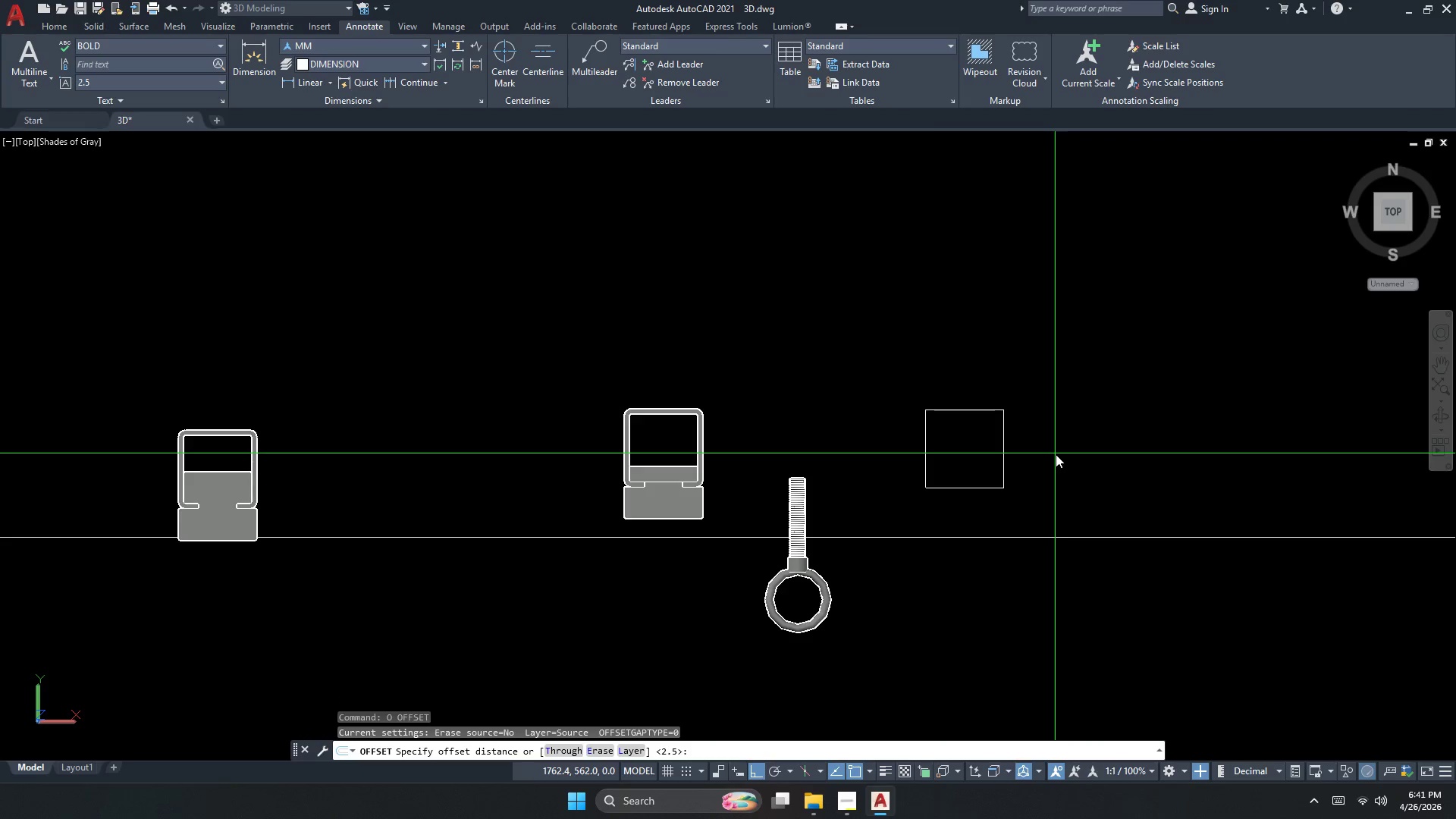 
key(Numpad3)
 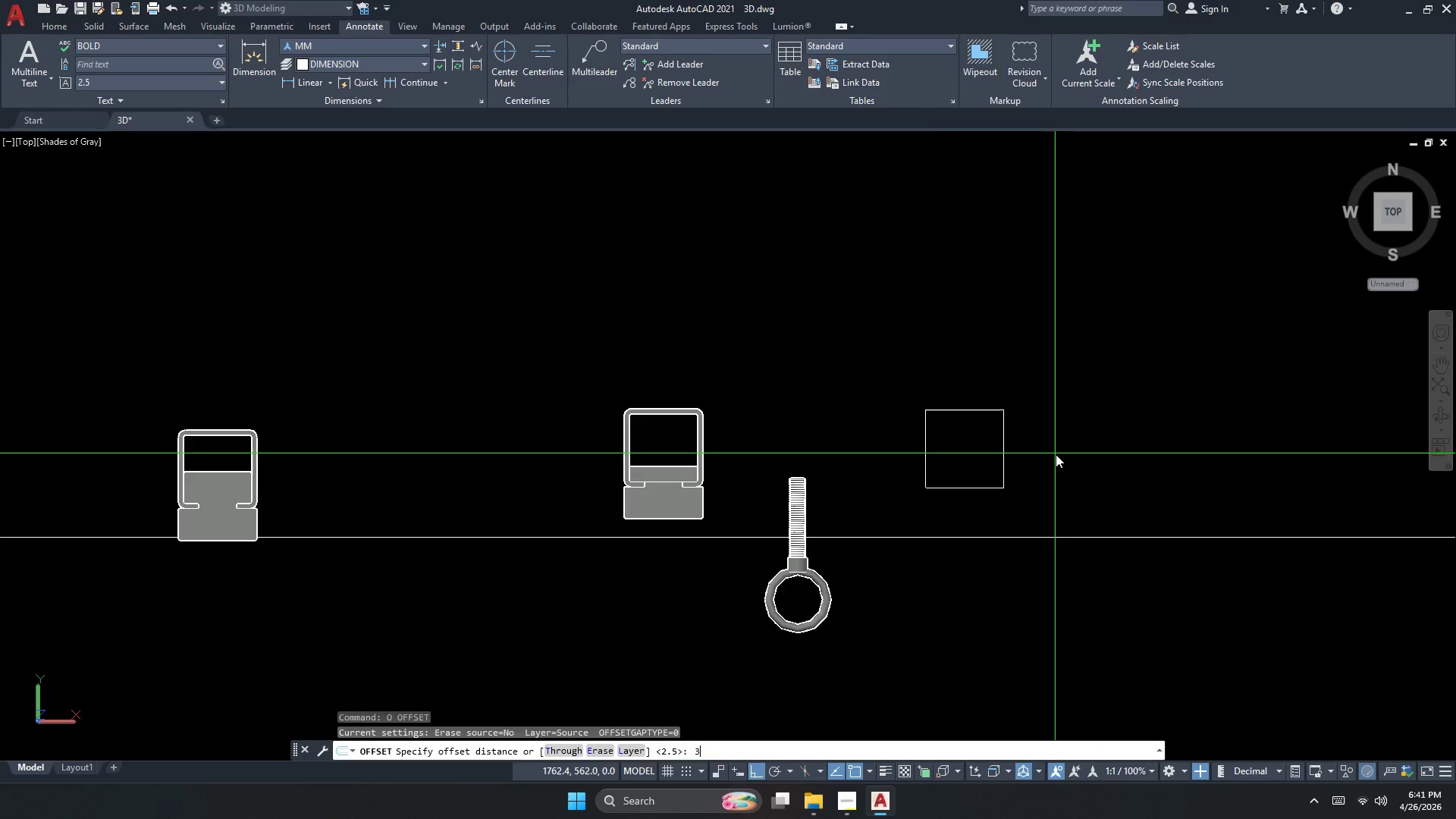 
key(NumpadEnter)
 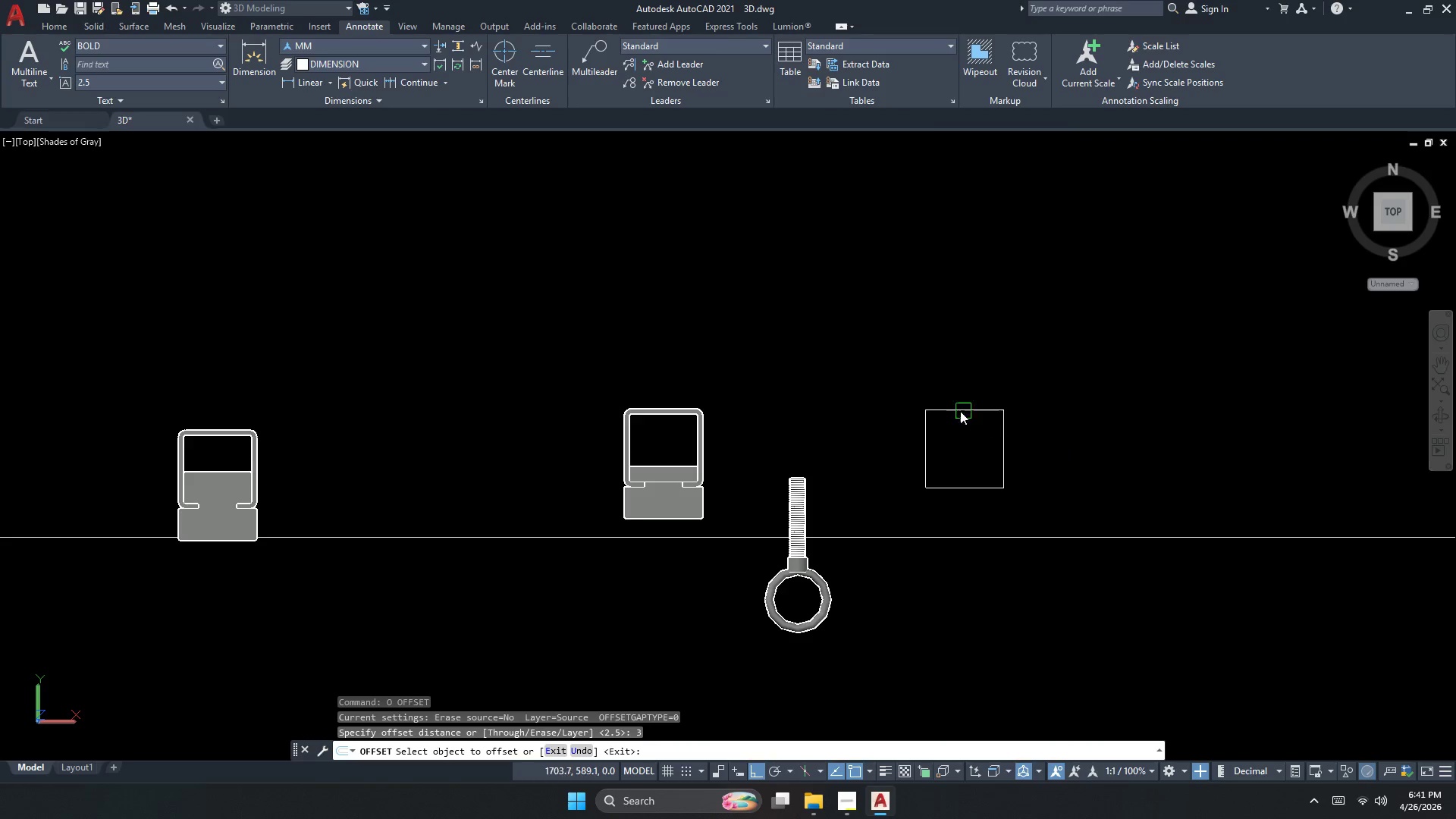 
scroll: coordinate [936, 401], scroll_direction: up, amount: 3.0
 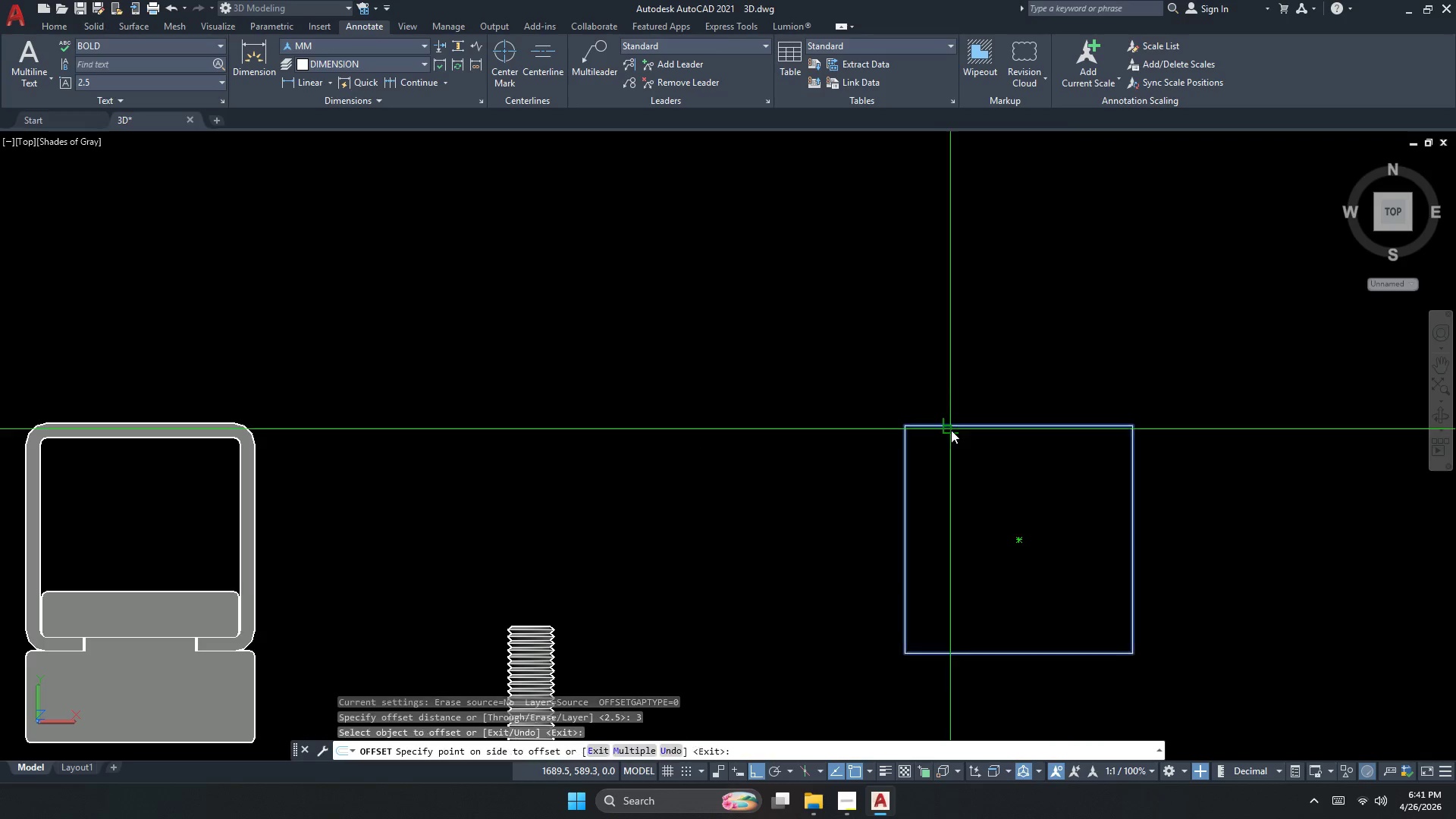 
double_click([944, 447])
 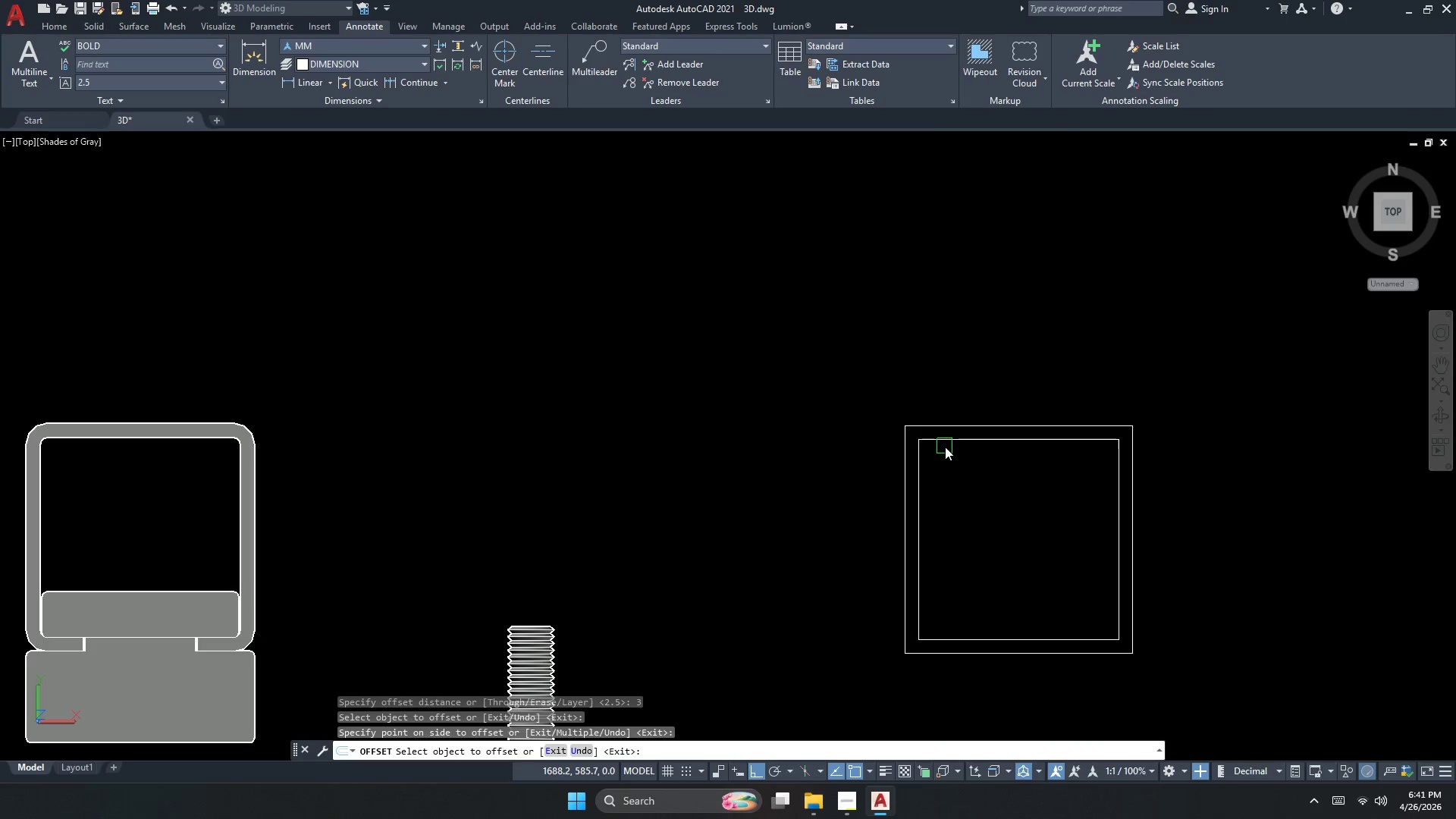 
key(Escape)
 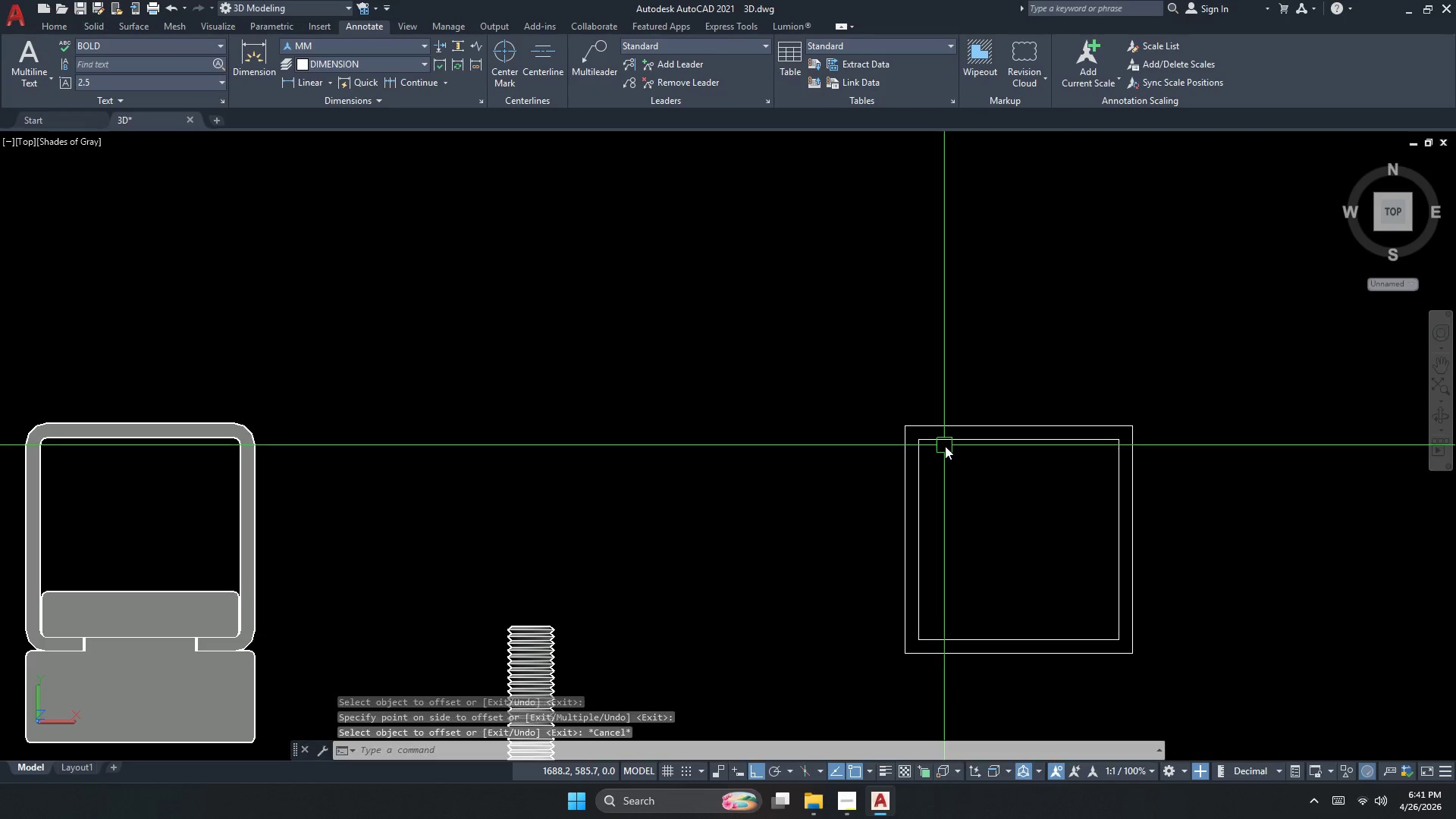 
key(Escape)
 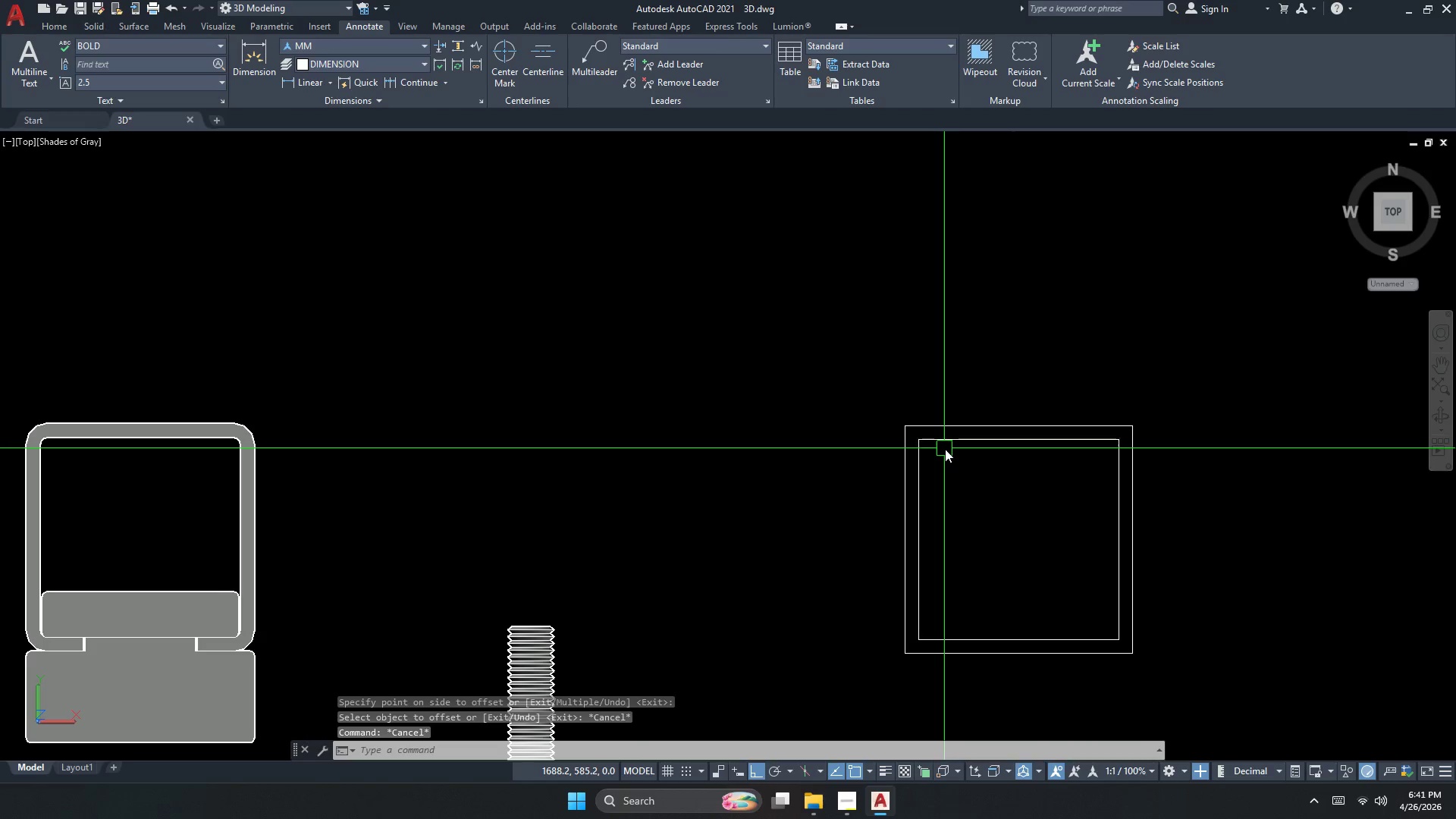 
key(O)
 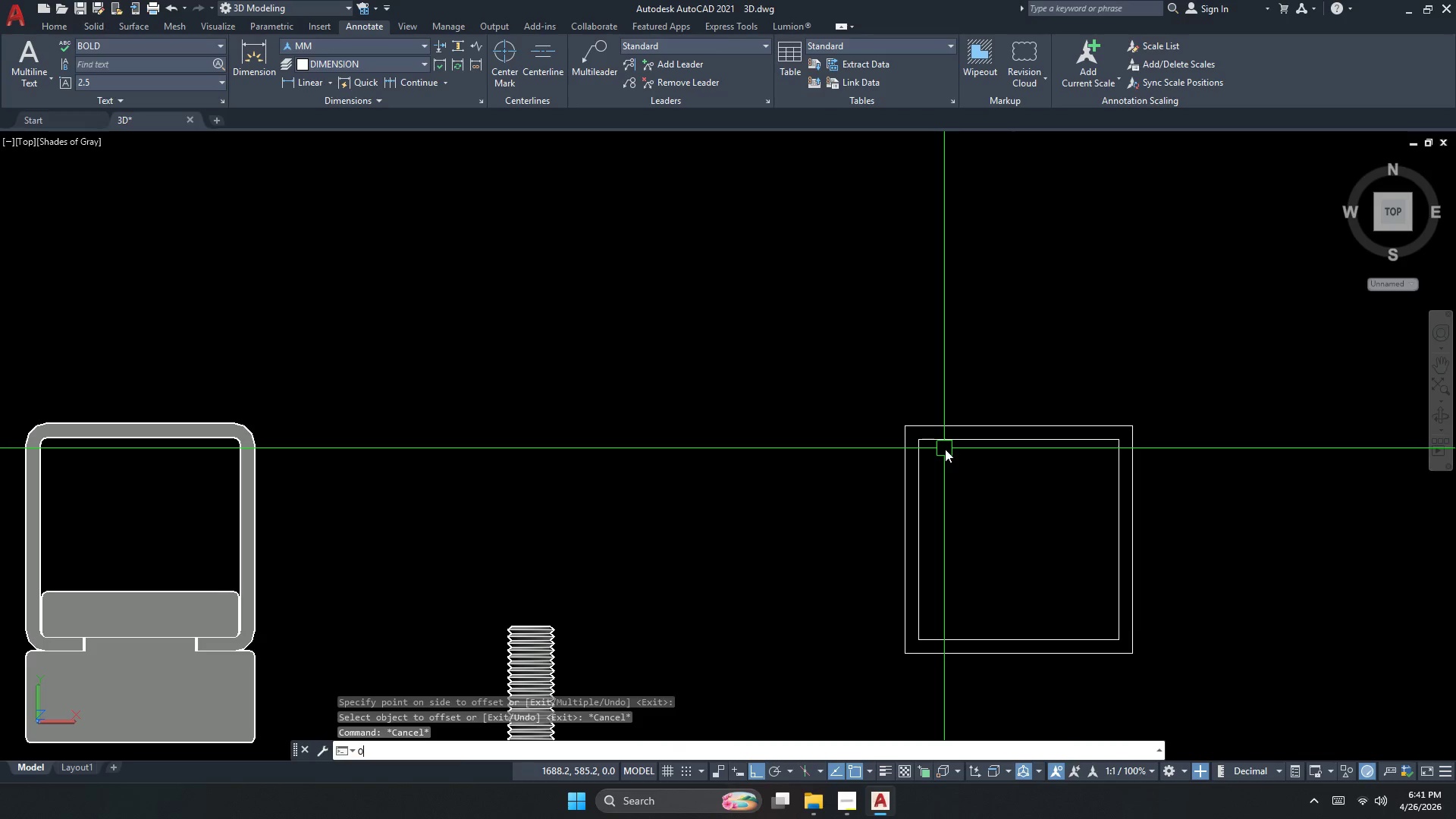 
key(Space)
 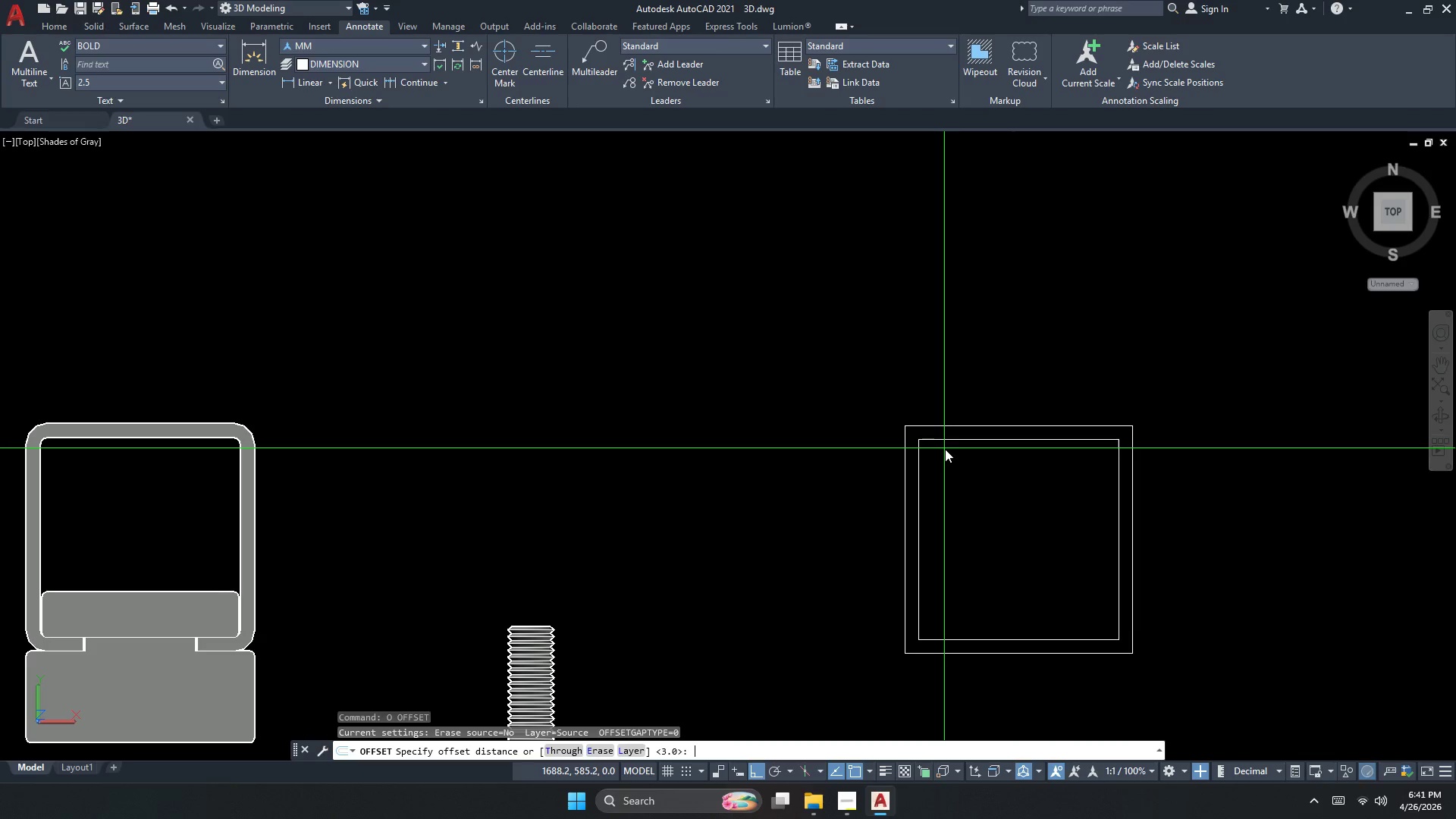 
key(Numpad1)
 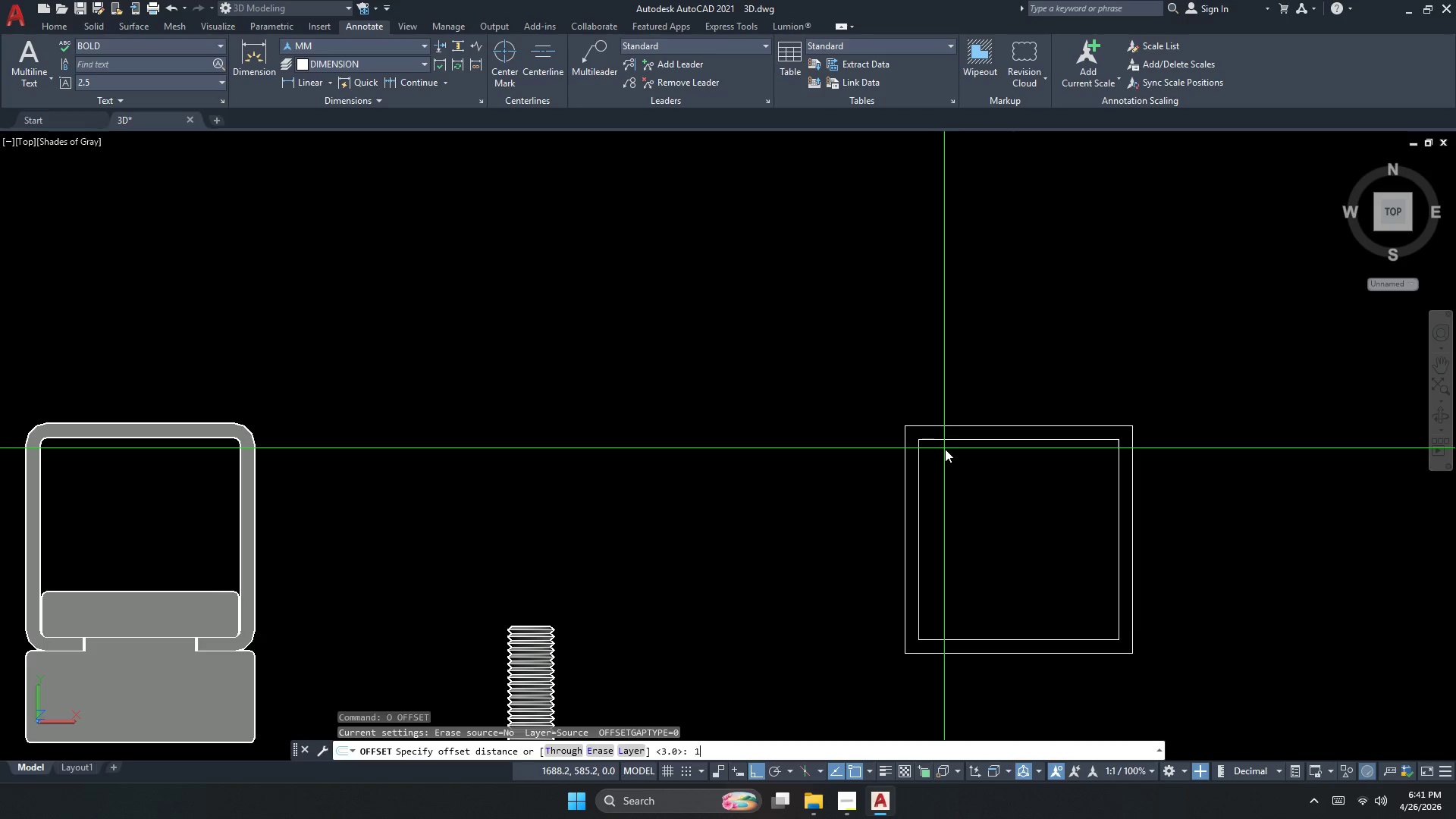 
key(NumpadDecimal)
 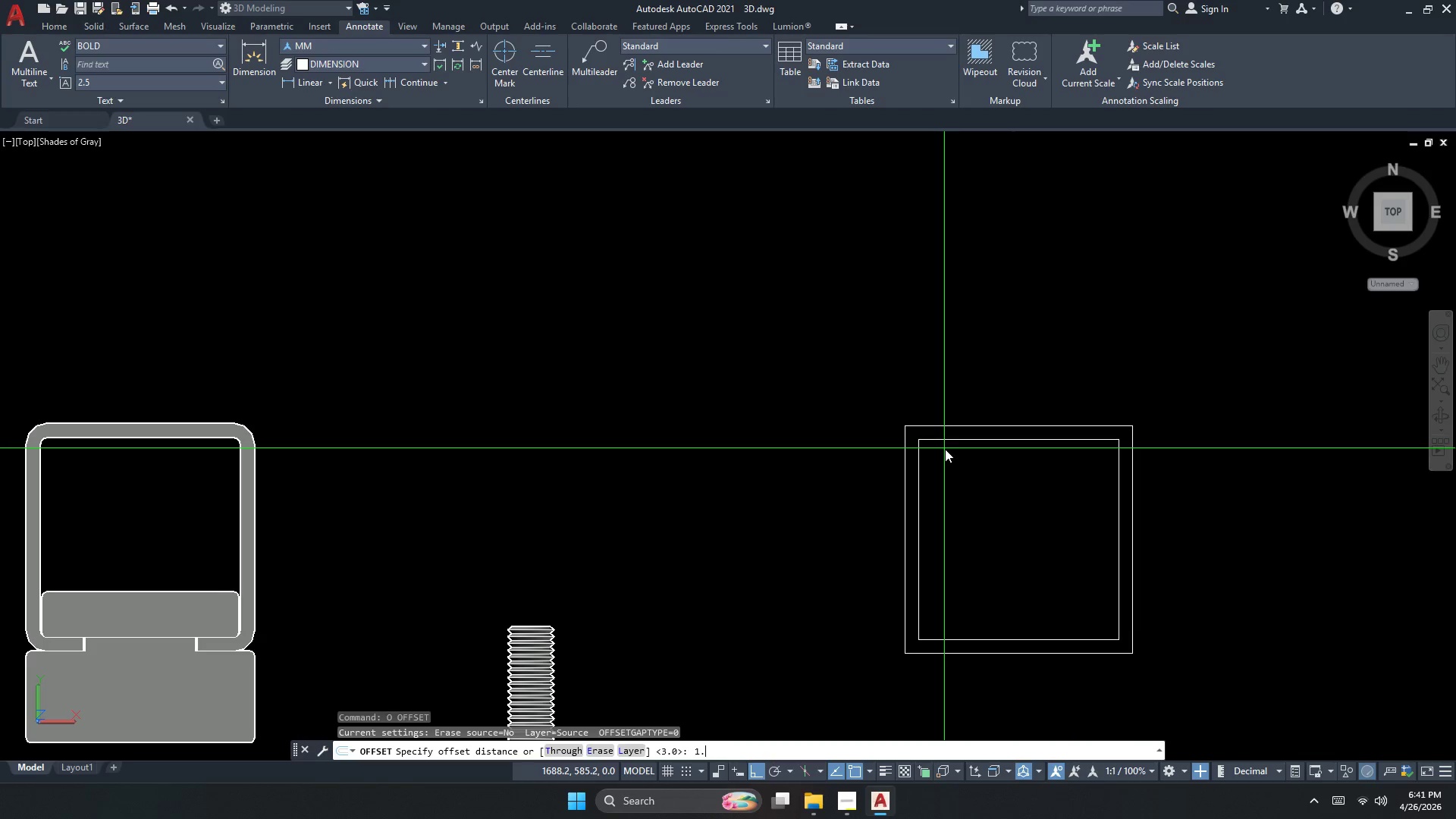 
key(Numpad5)
 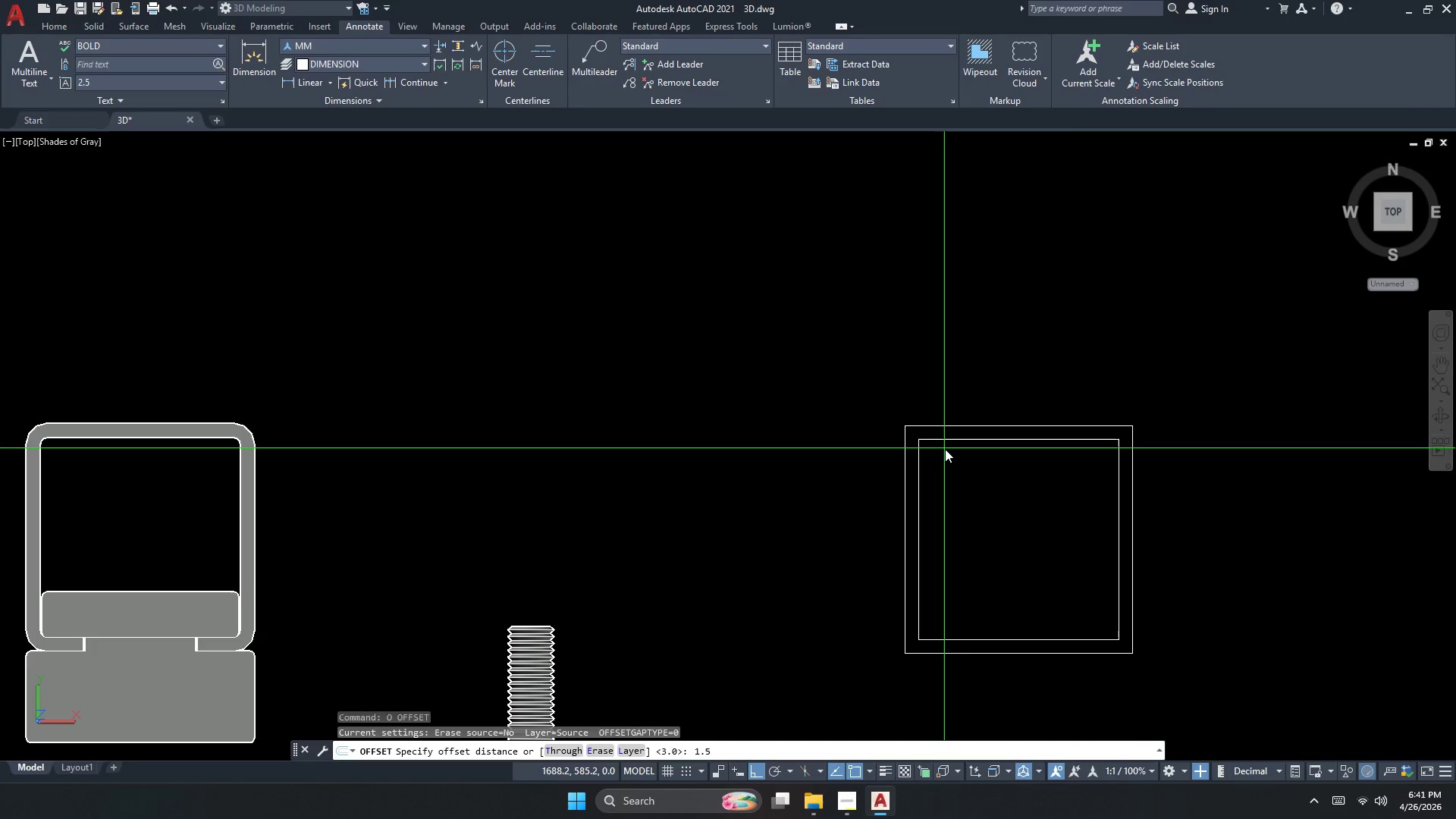 
key(NumpadEnter)
 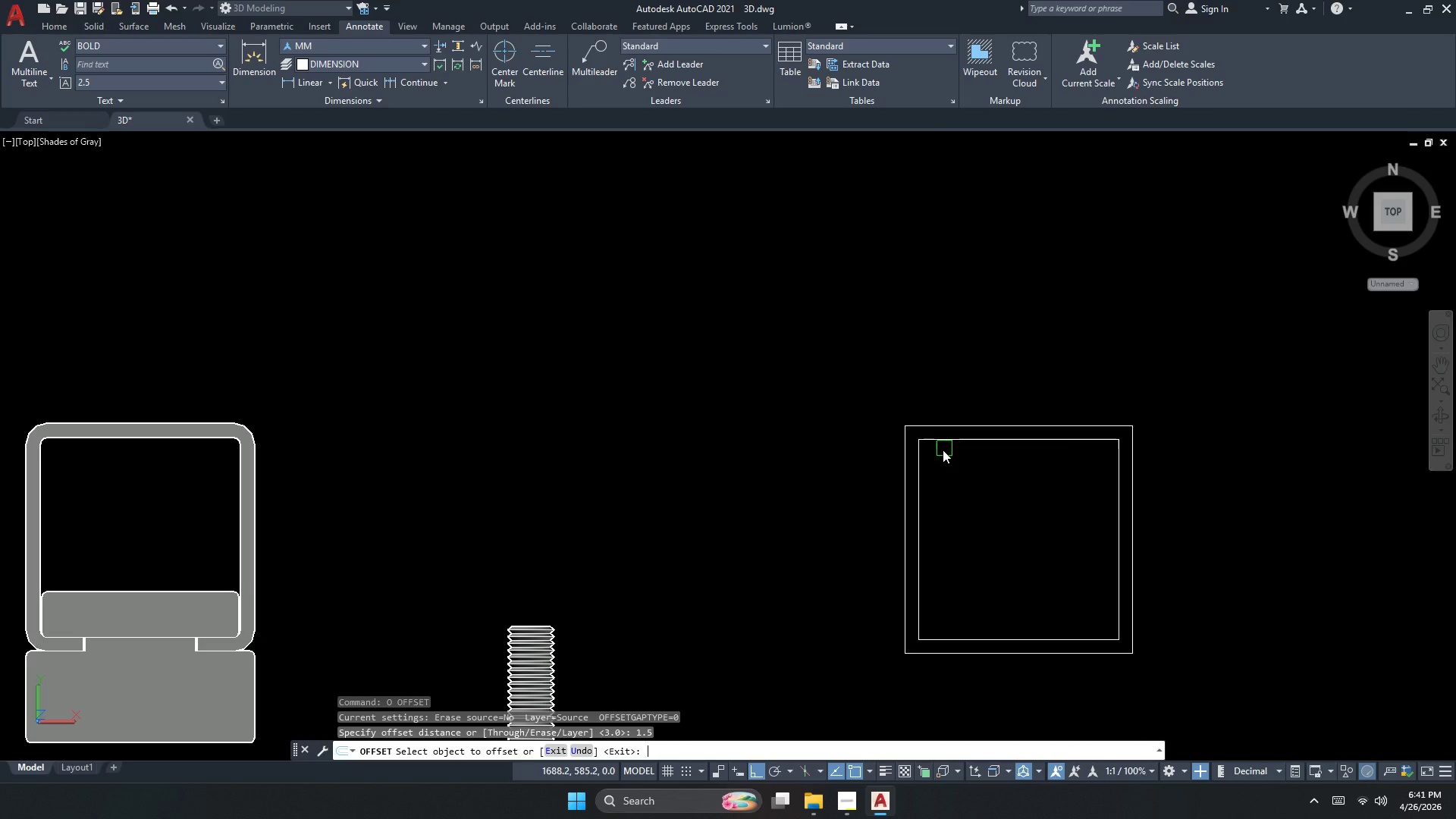 
scroll: coordinate [943, 450], scroll_direction: up, amount: 2.0
 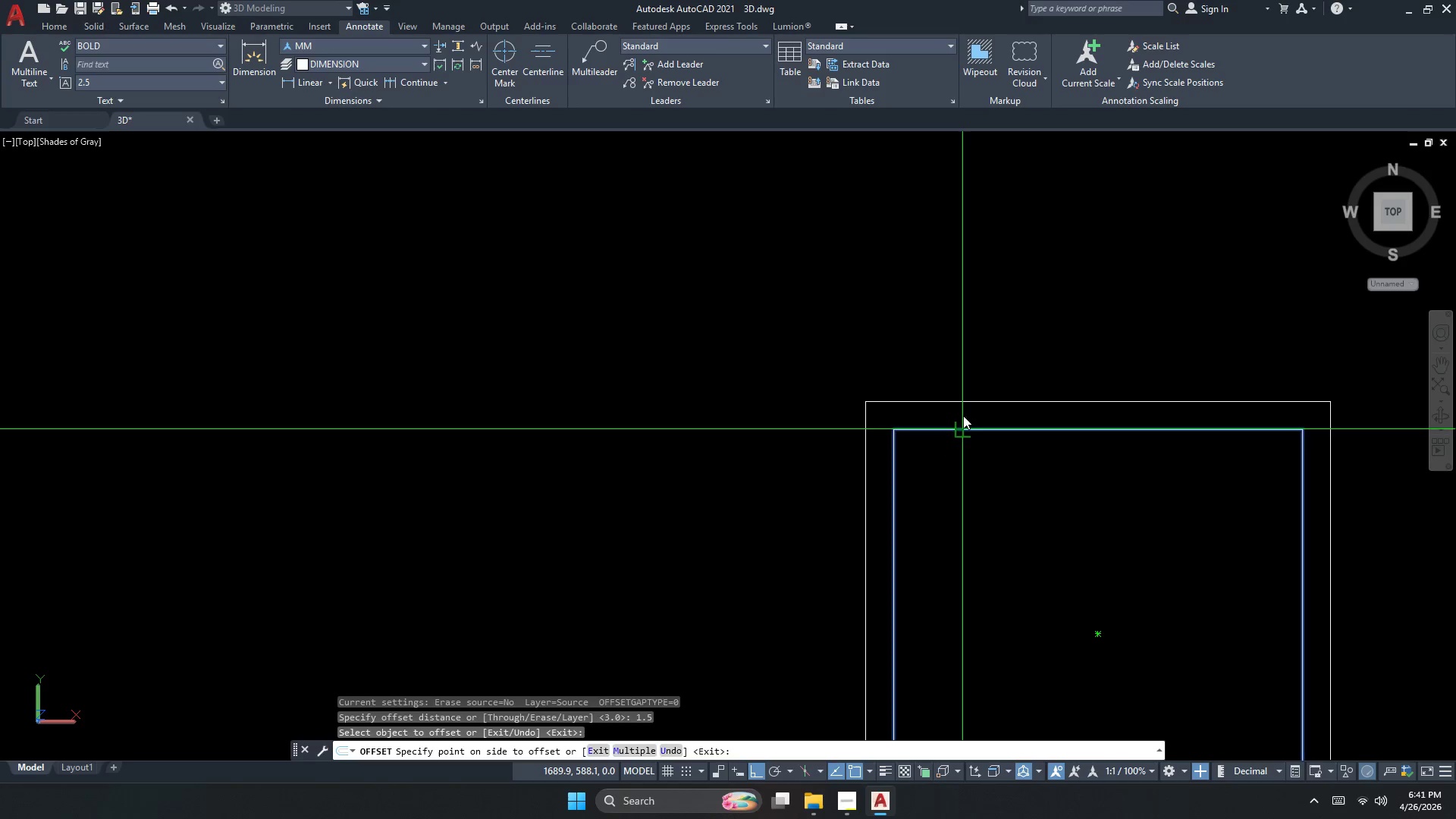 
double_click([963, 400])
 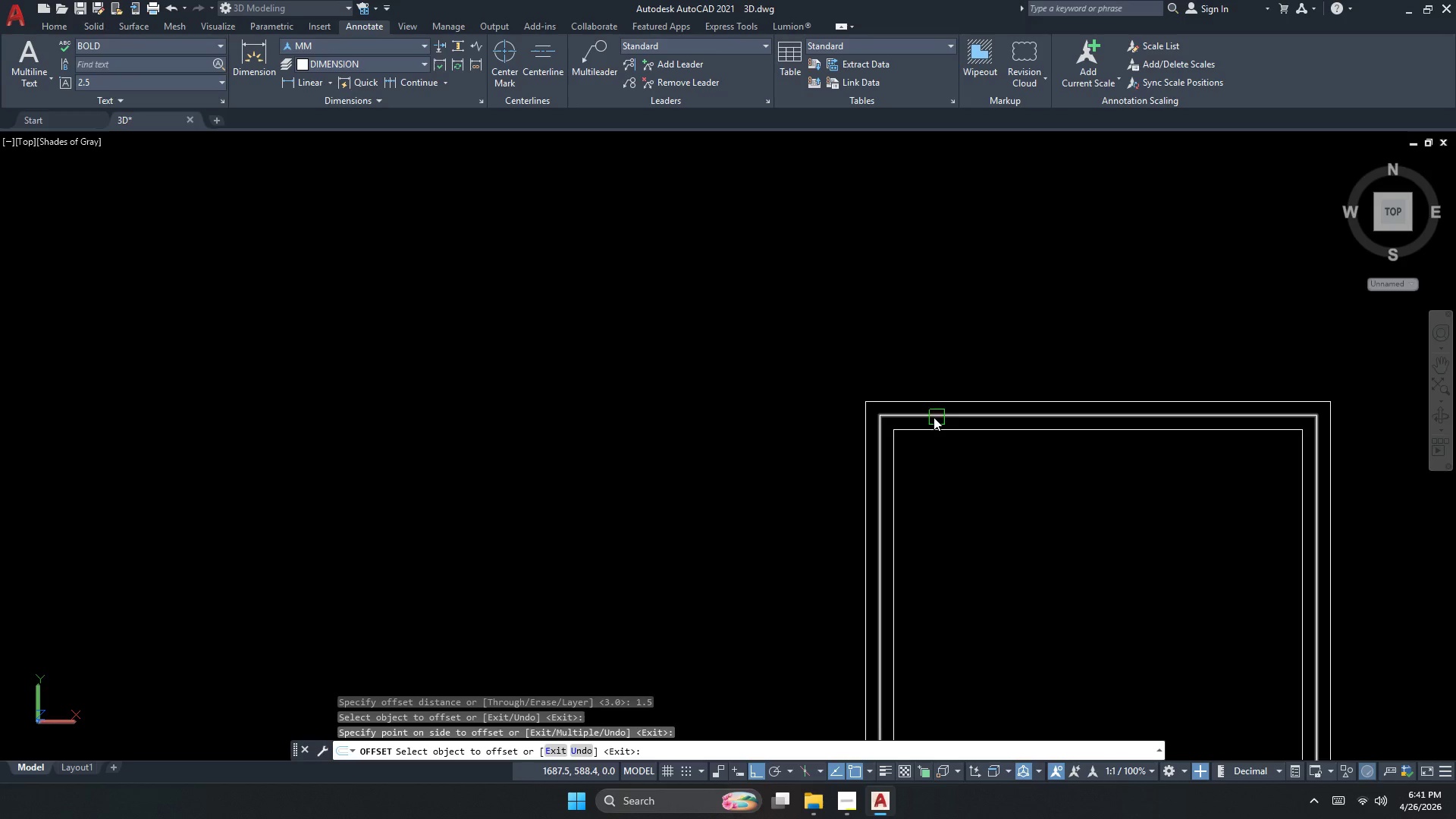 
key(Escape)
 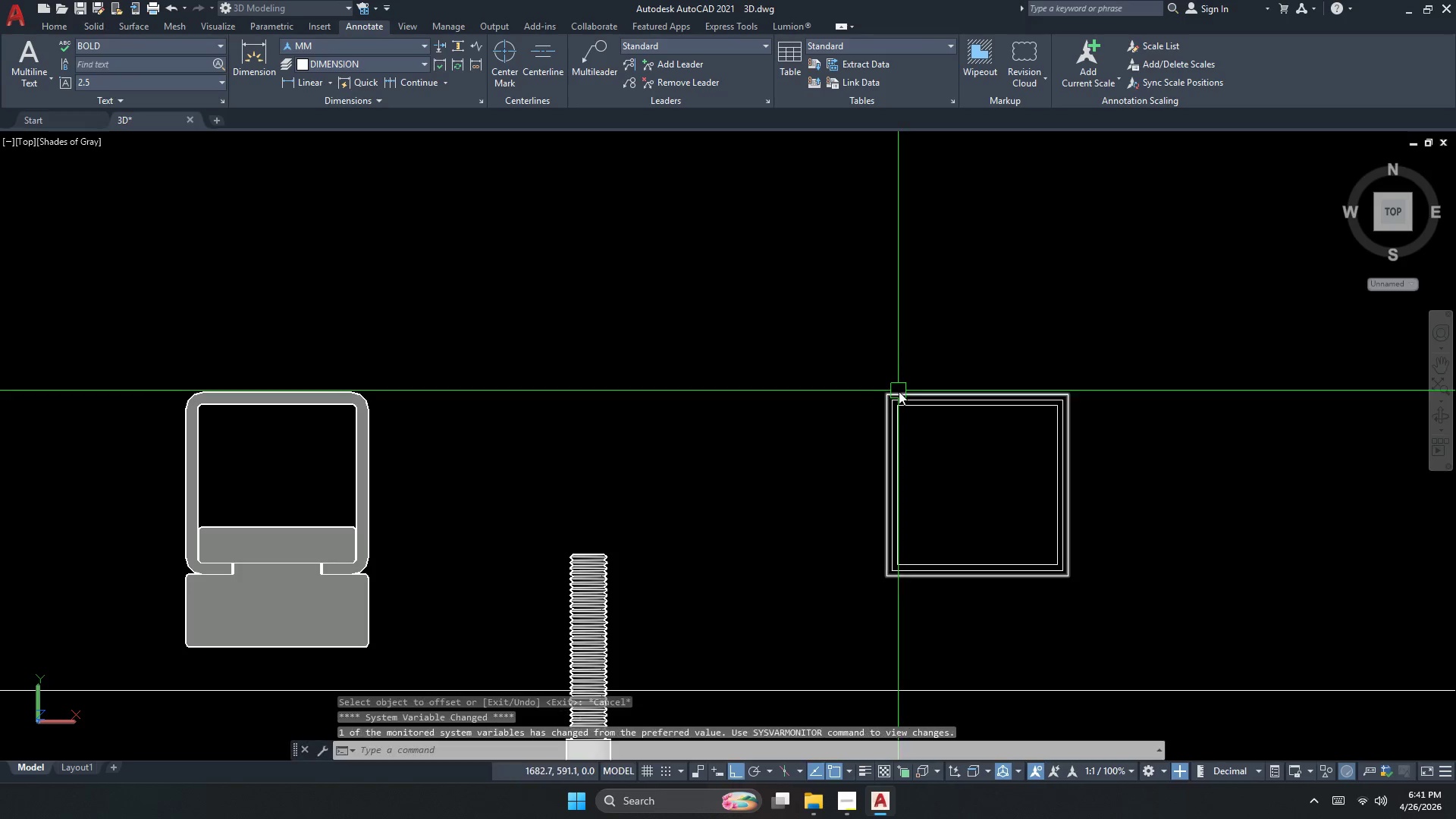 
key(Escape)
 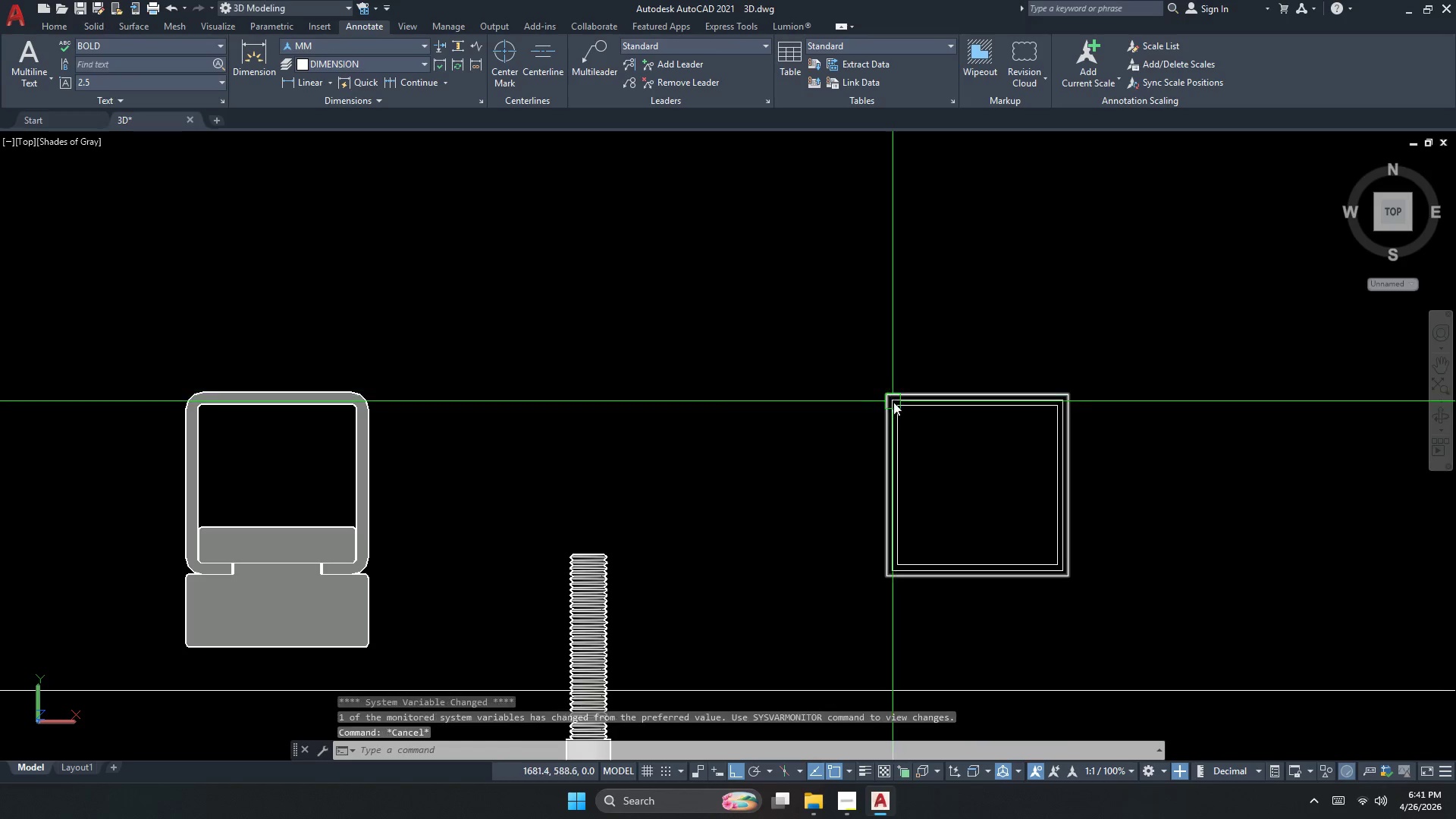 
key(Escape)
 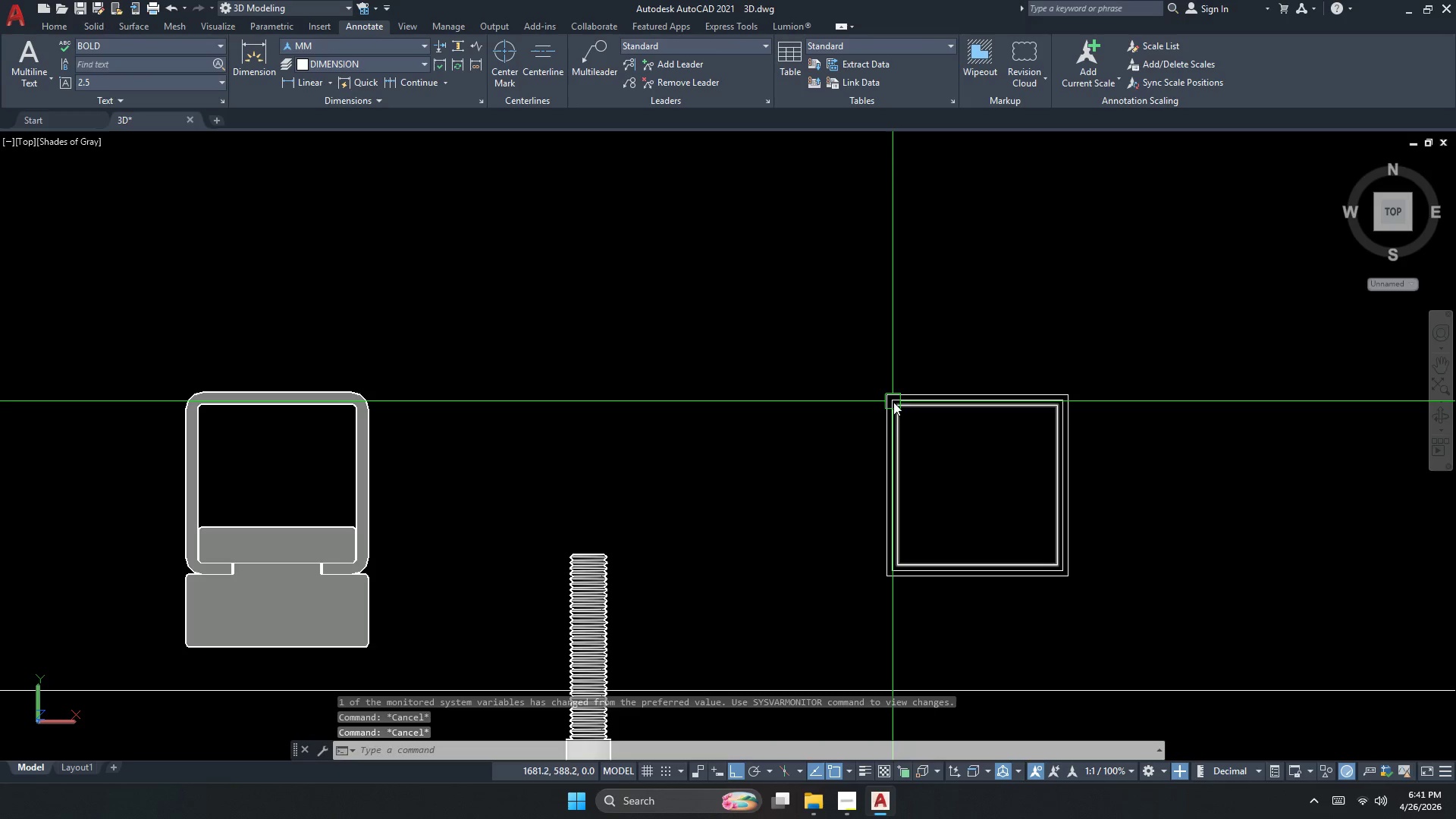 
scroll: coordinate [900, 391], scroll_direction: down, amount: 2.0
 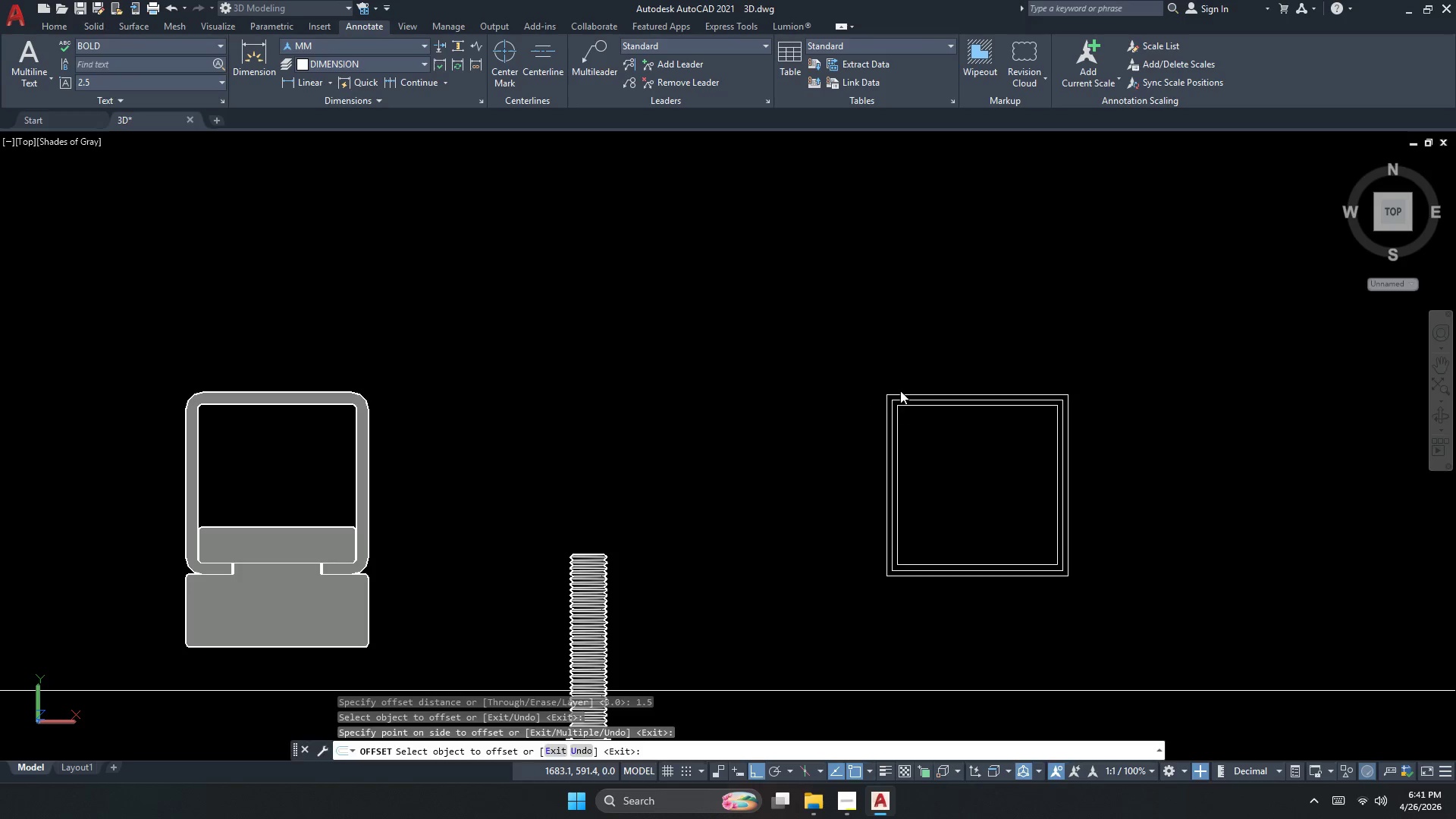 
key(F)
 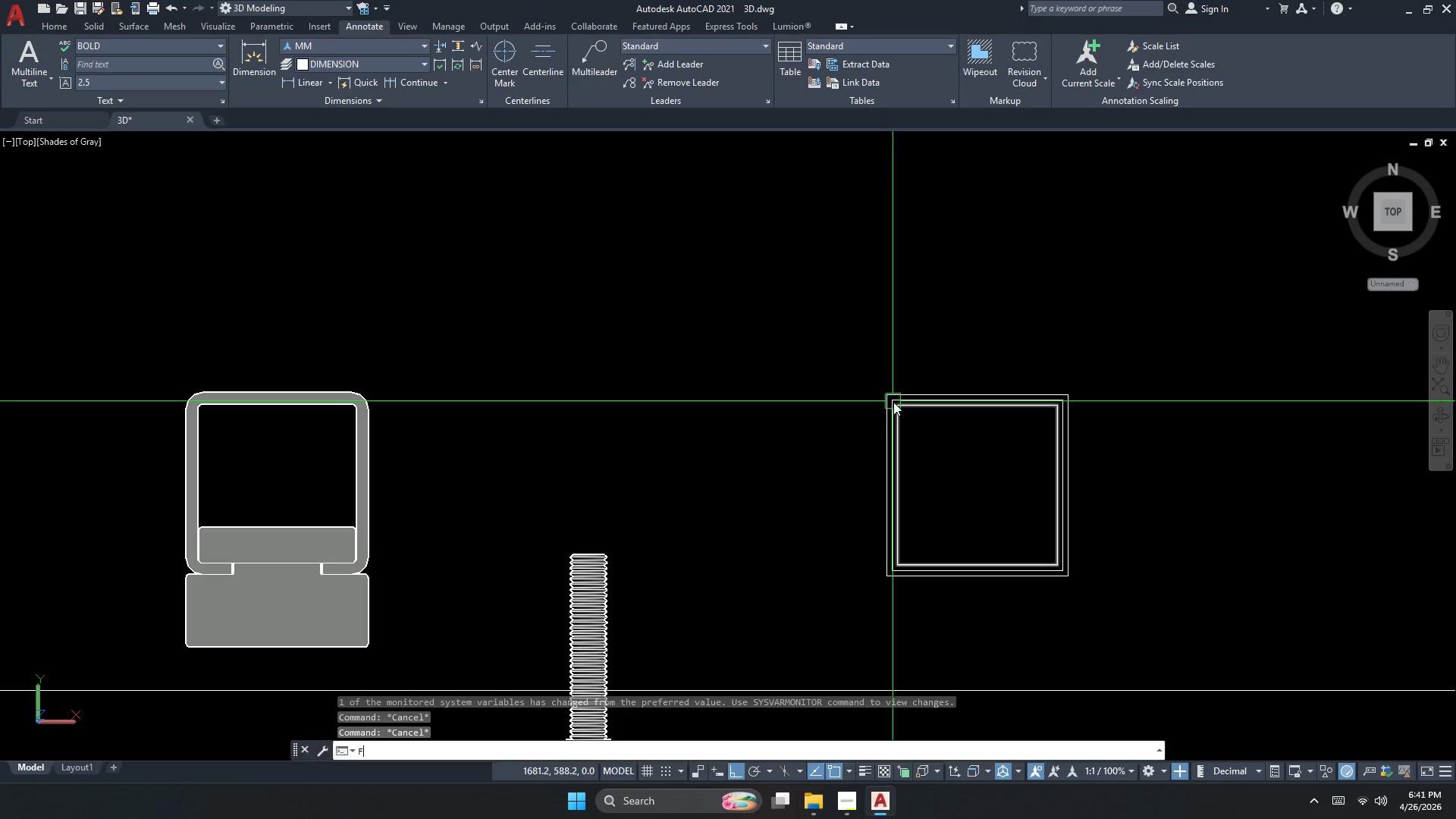 
key(Space)
 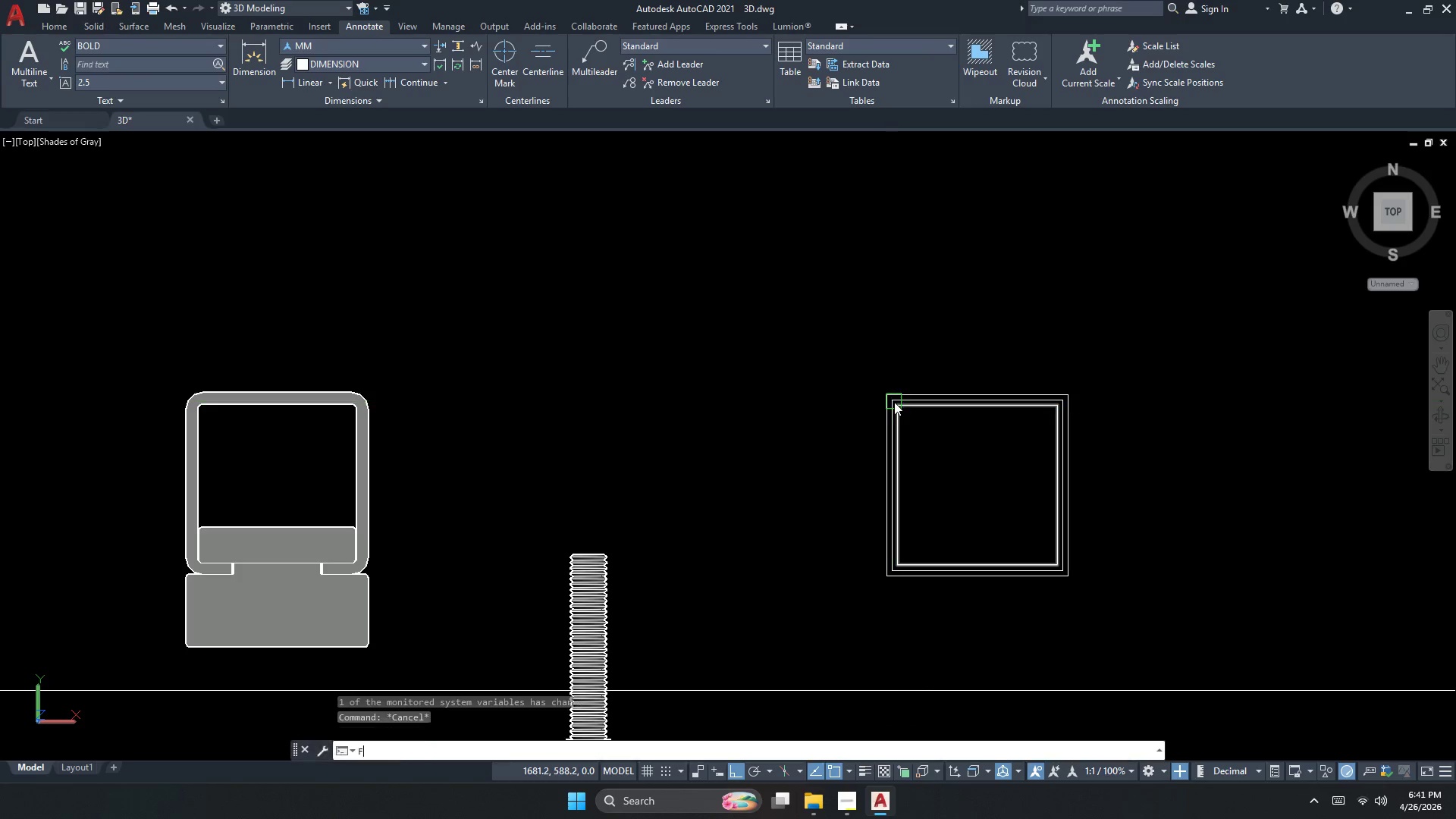 
key(R)
 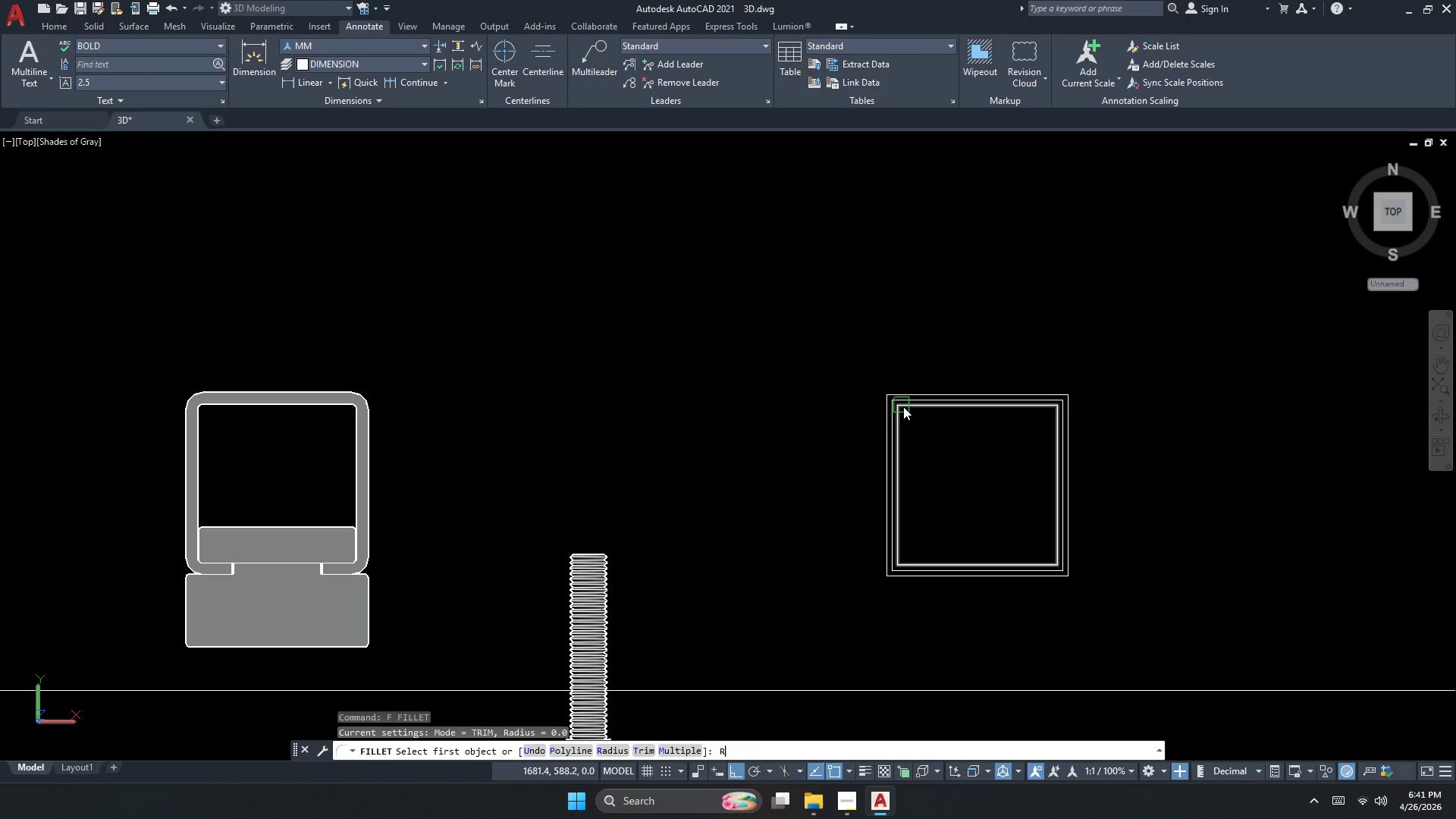 
key(Space)
 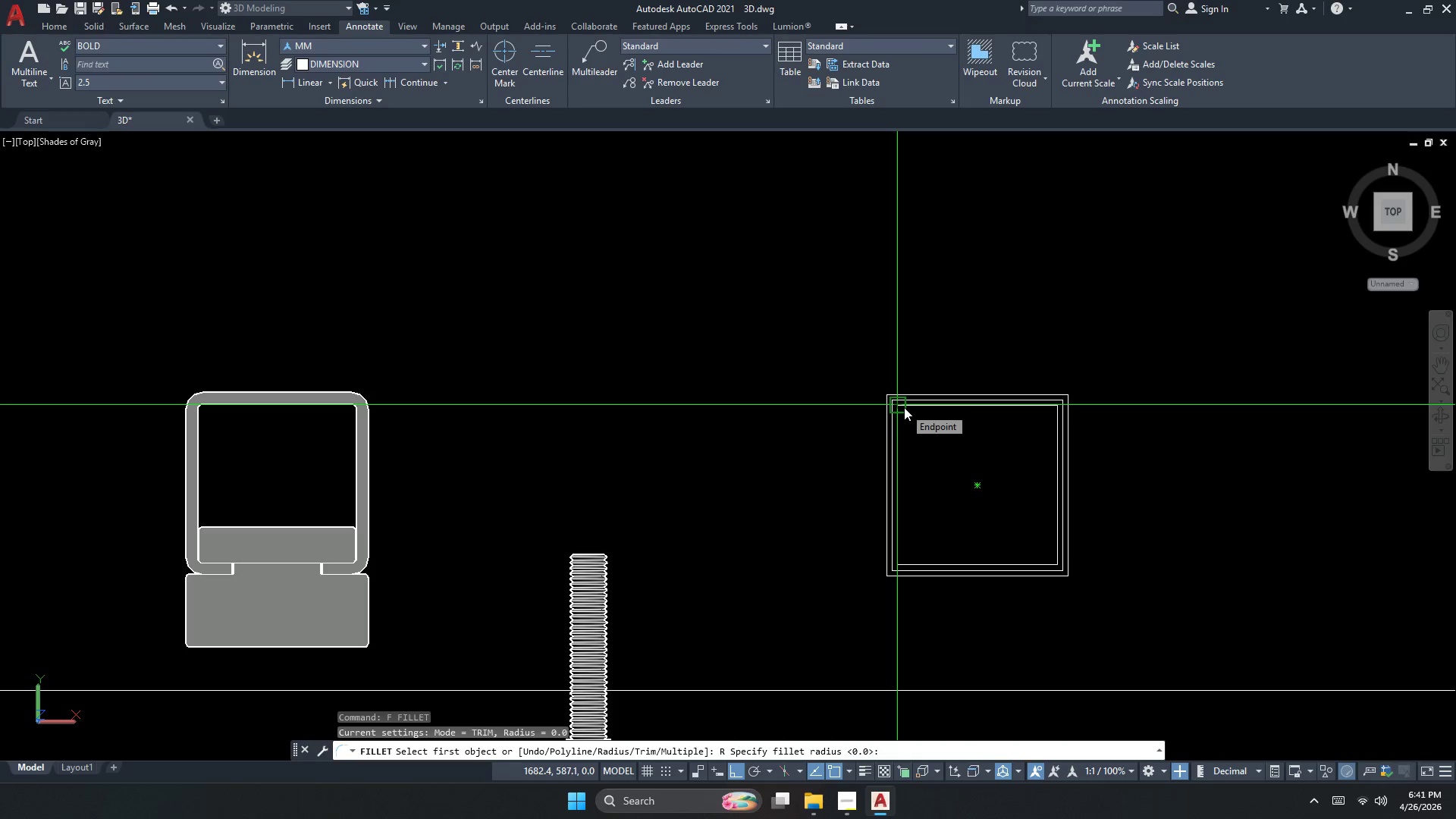 
key(Numpad1)
 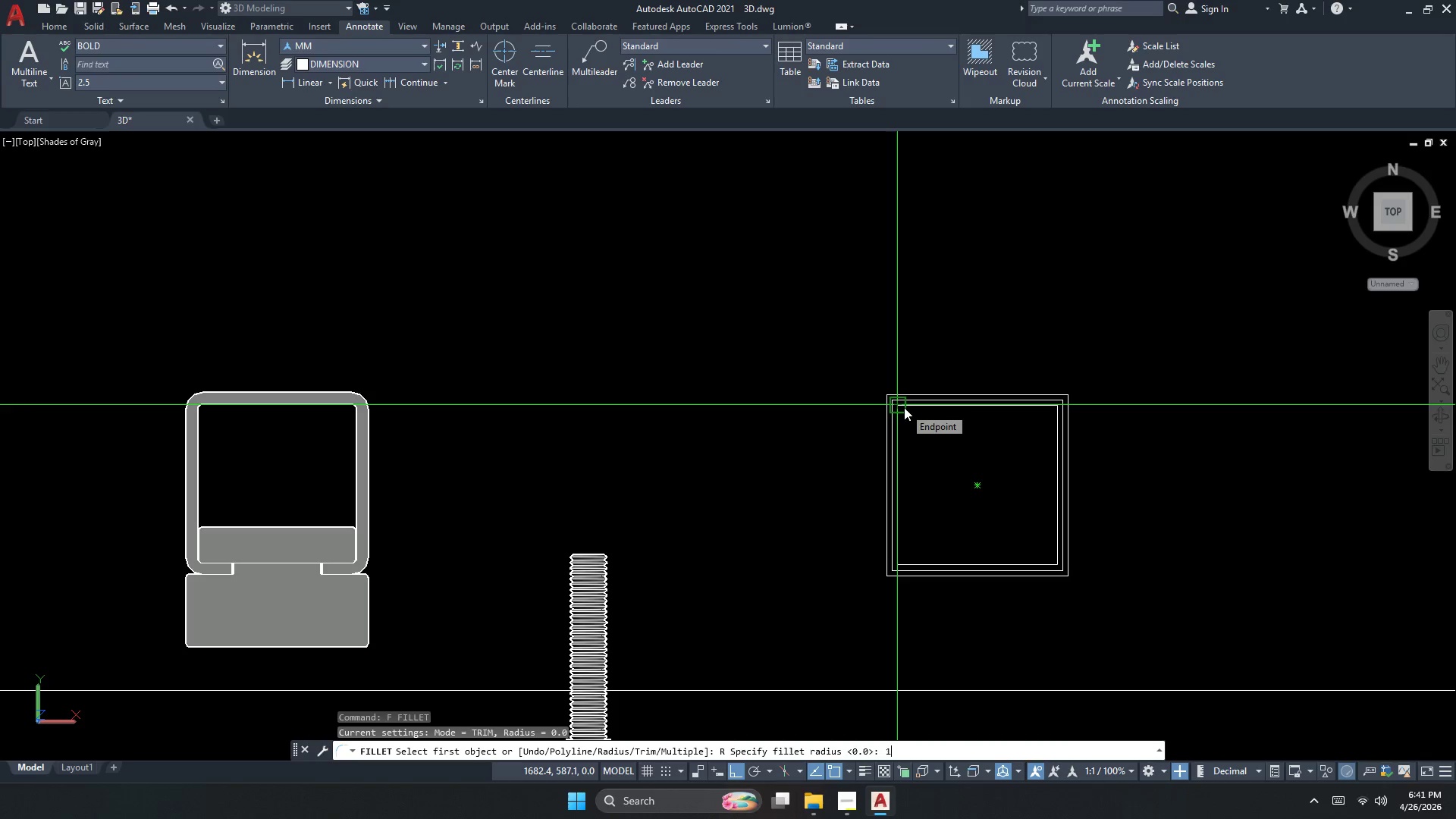 
key(NumpadDecimal)
 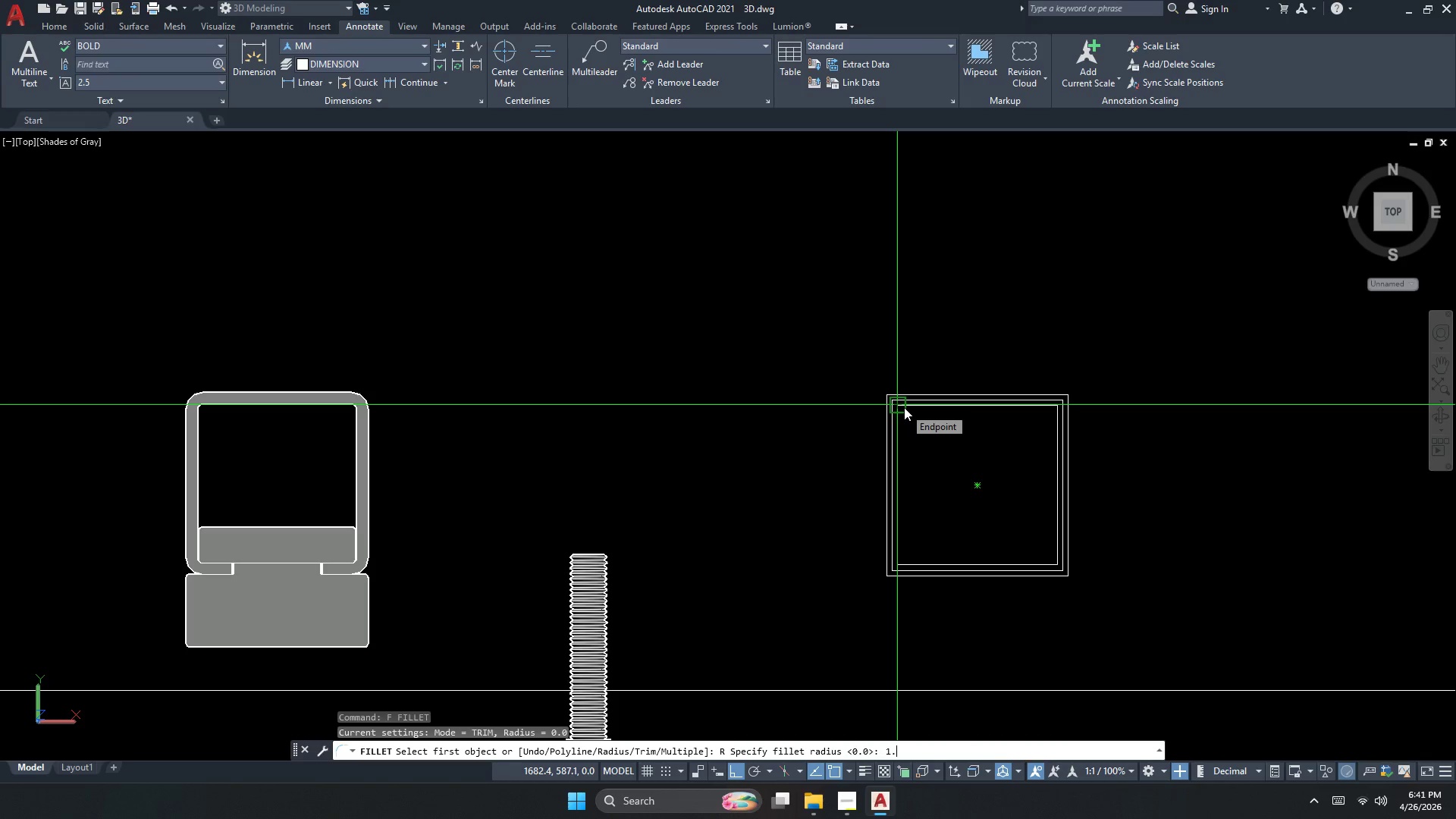 
key(Numpad5)
 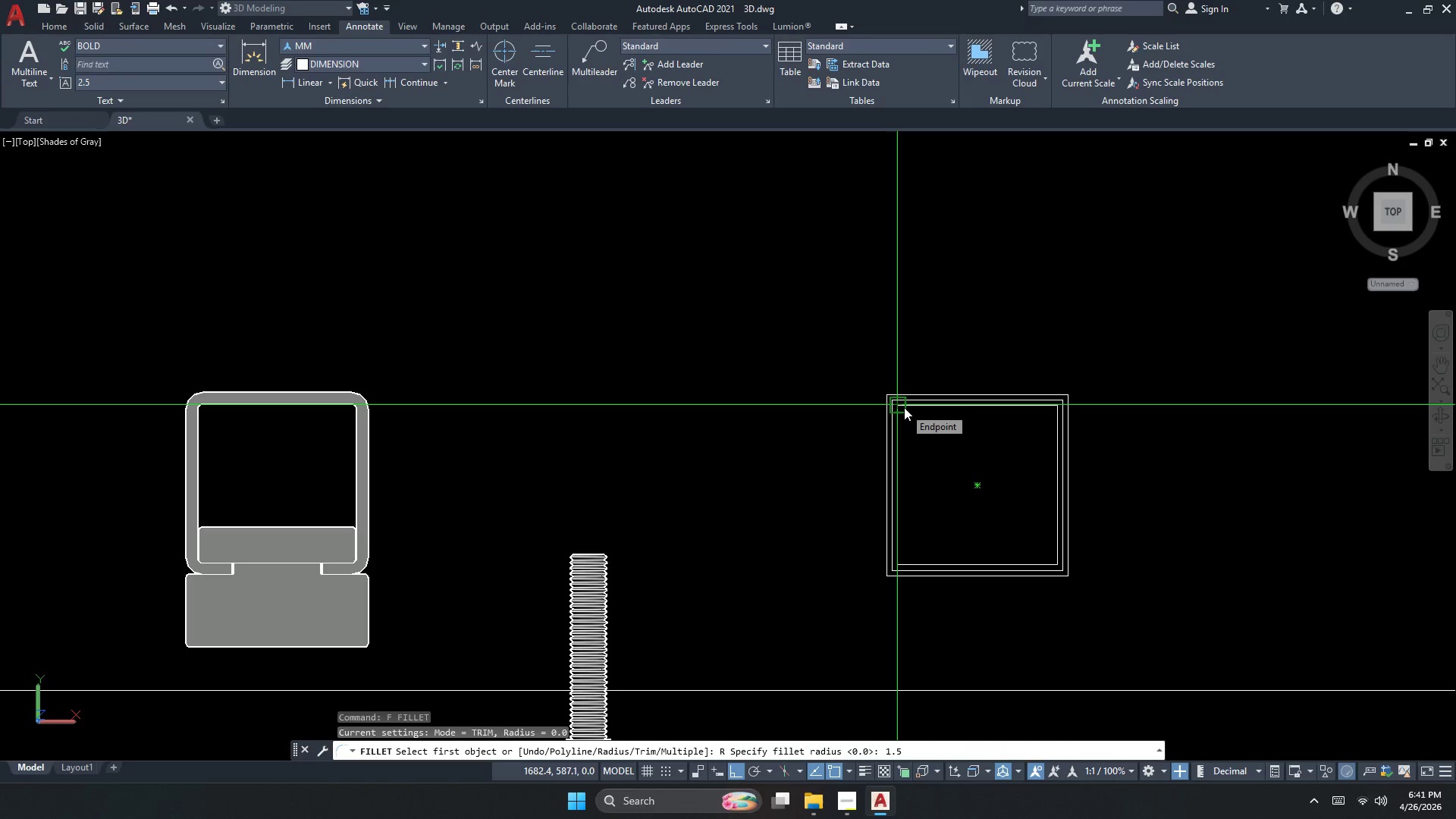 
key(Backspace)
 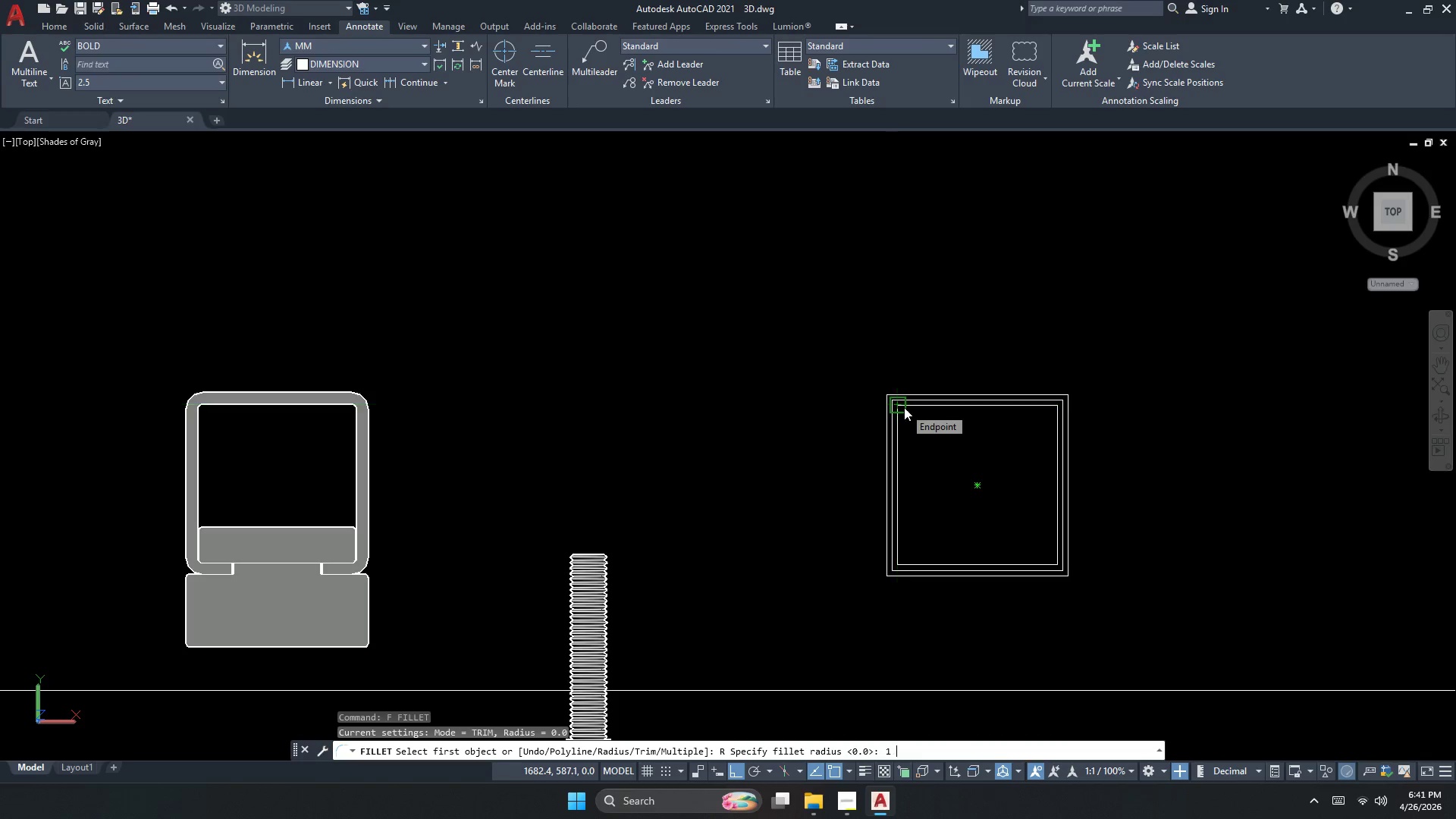 
key(Backspace)
 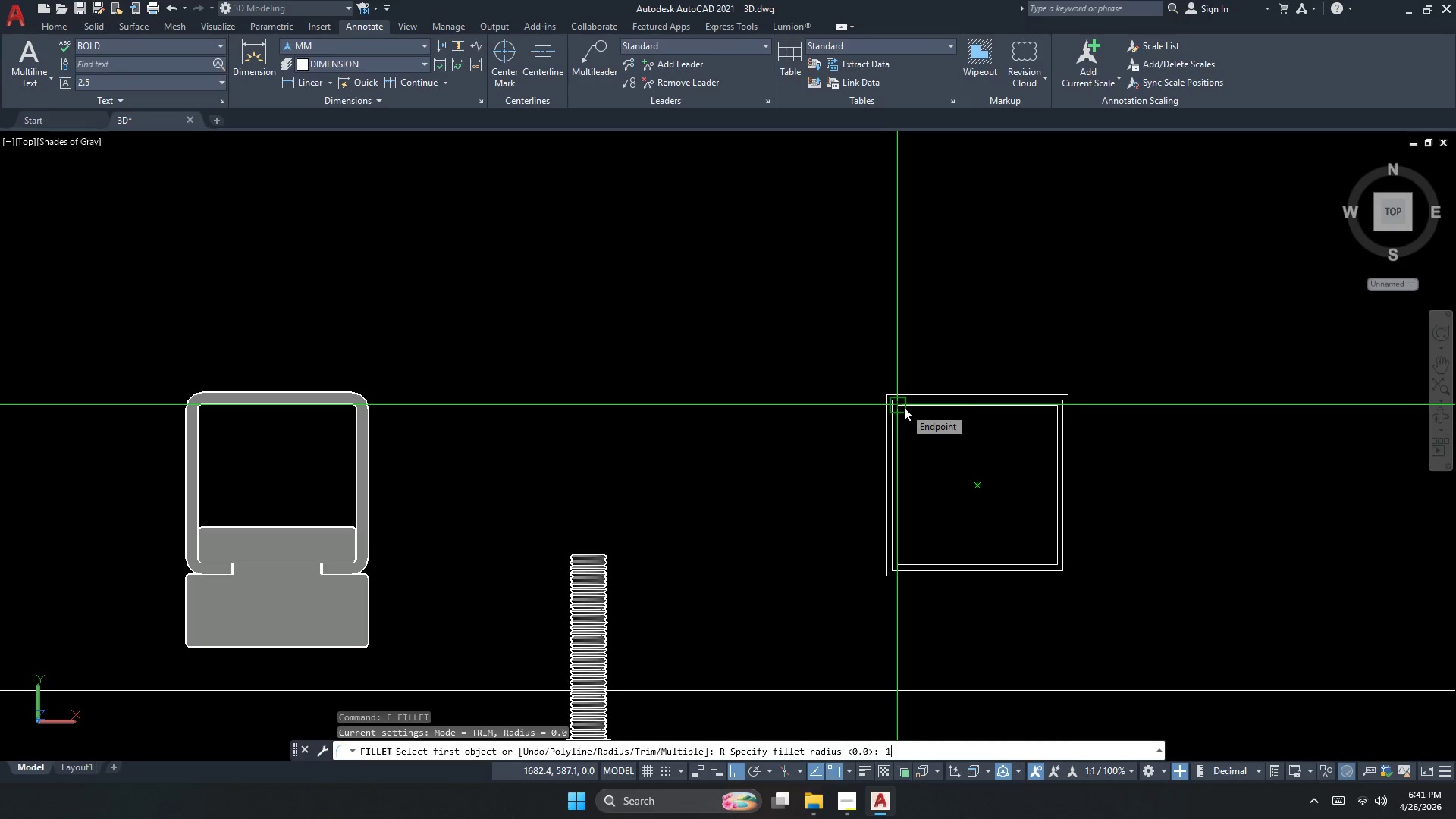 
key(Backspace)
 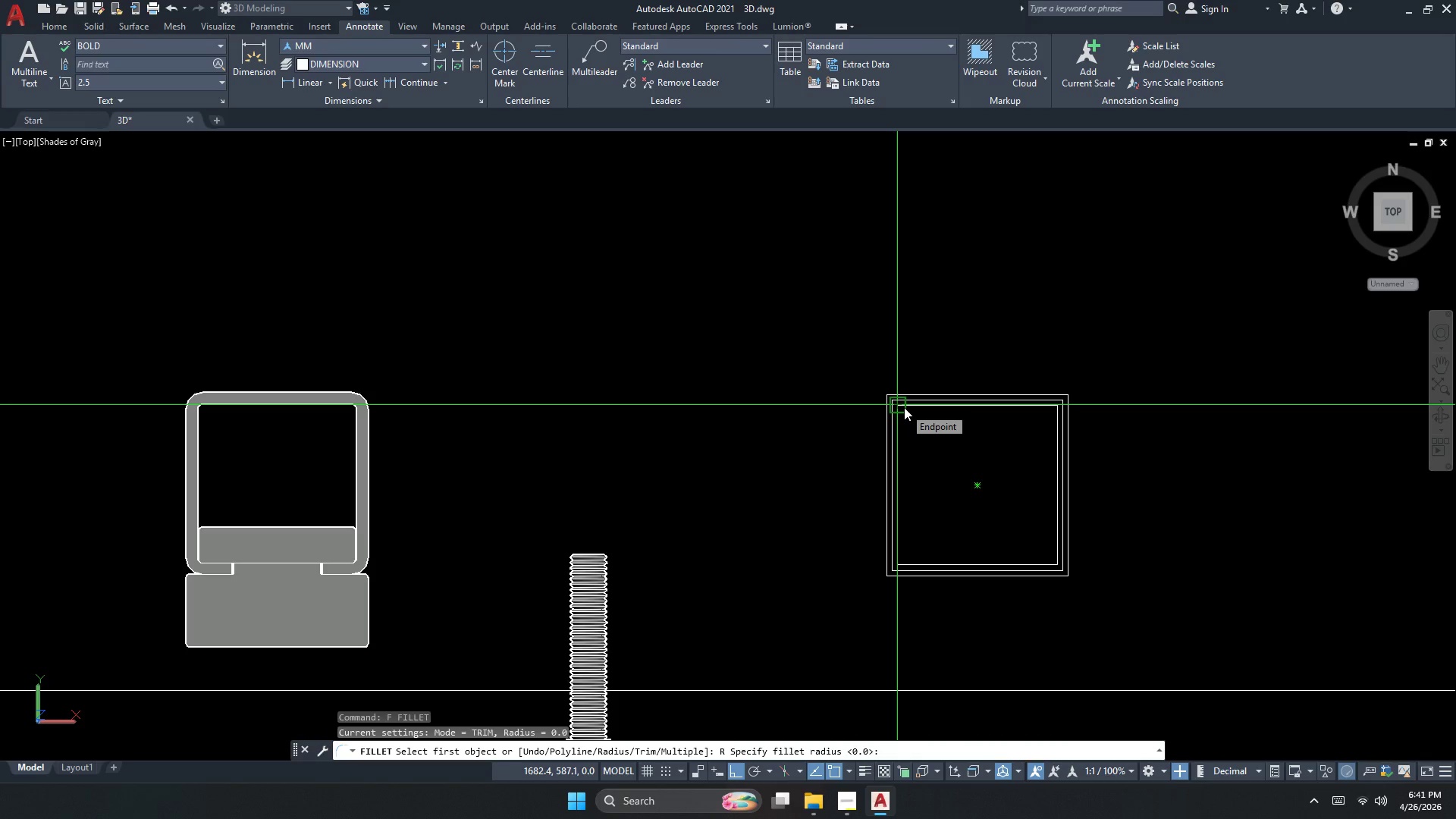 
key(Numpad3)
 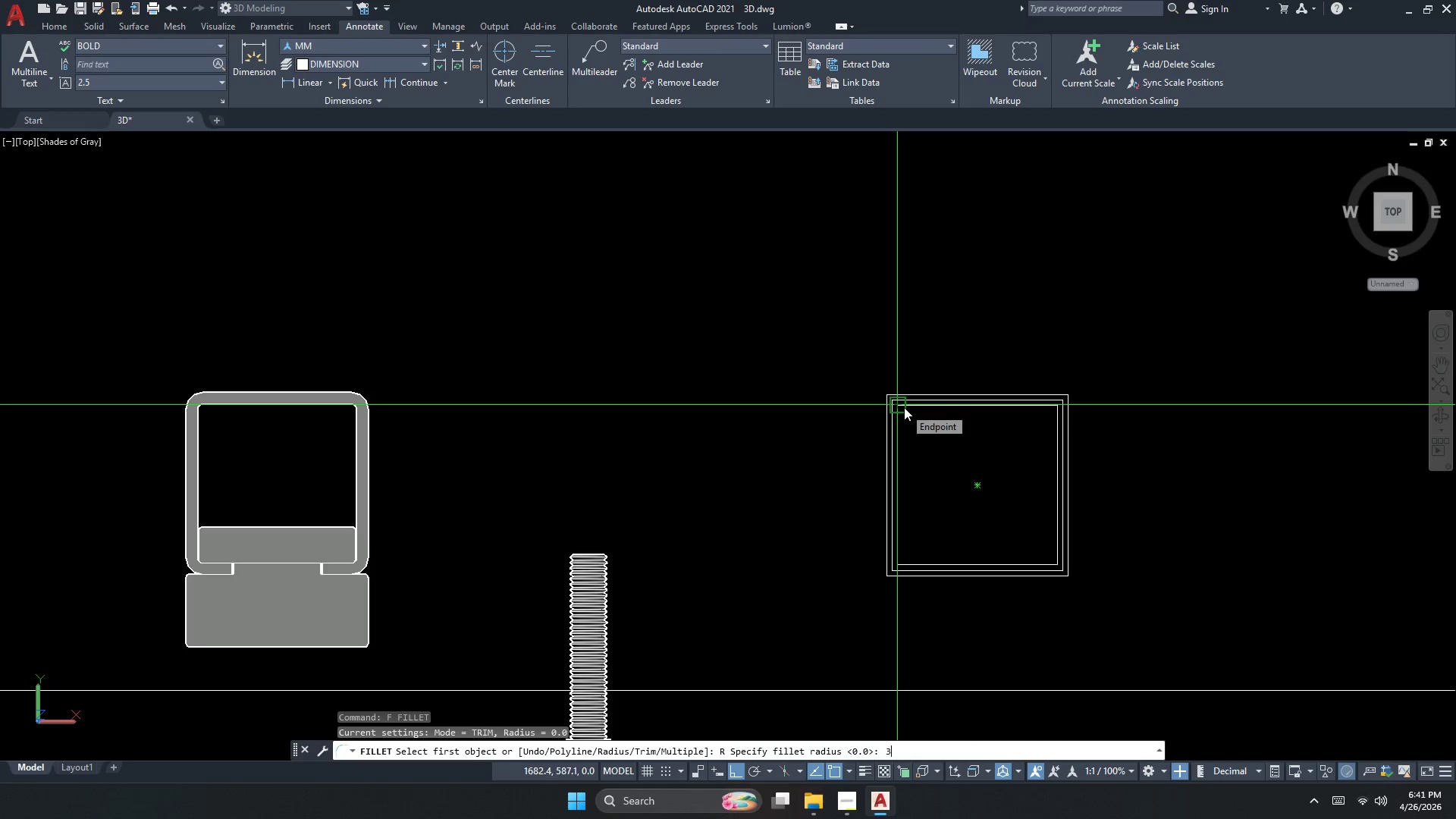 
key(NumpadEnter)
 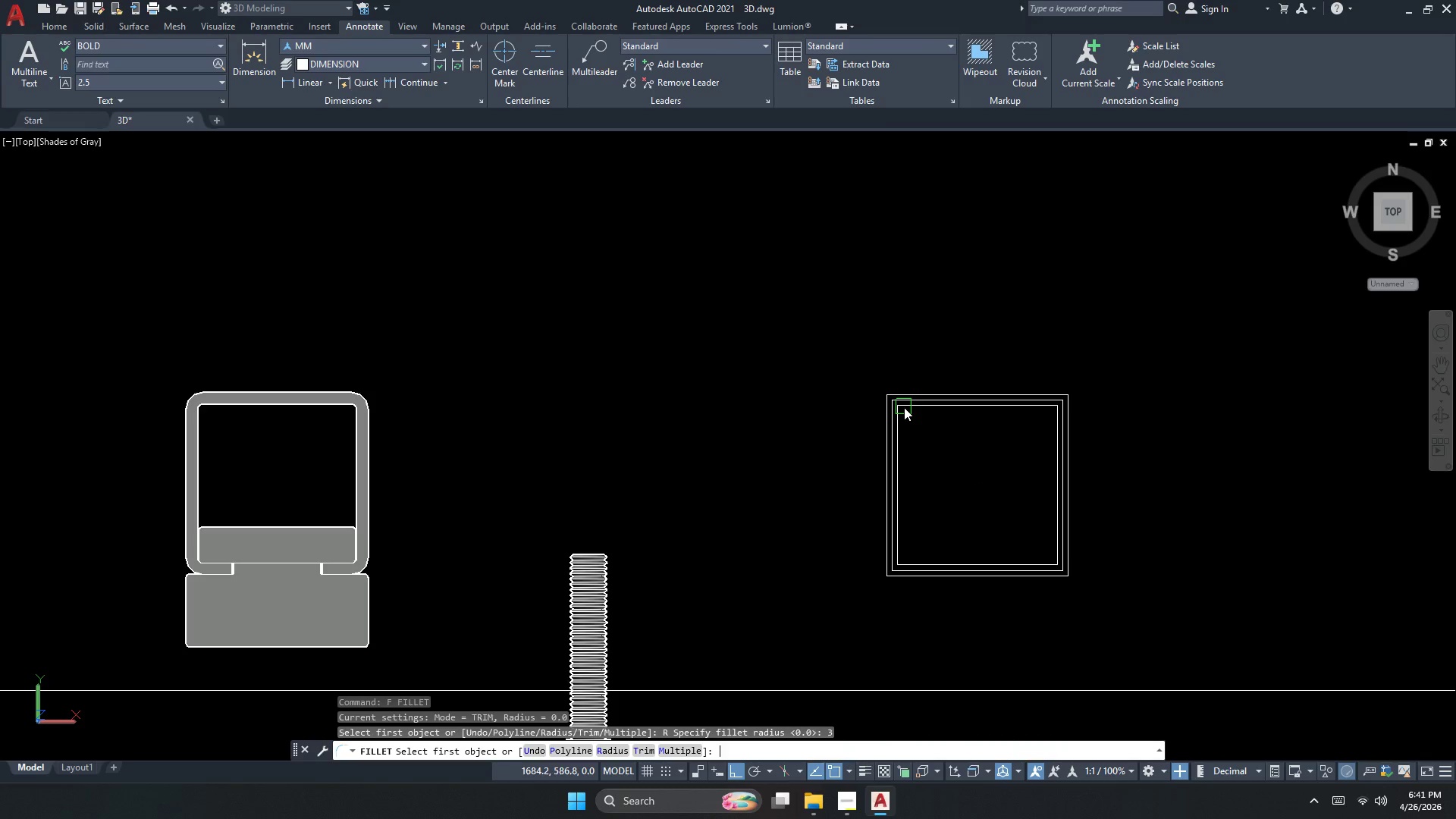 
scroll: coordinate [897, 405], scroll_direction: up, amount: 3.0
 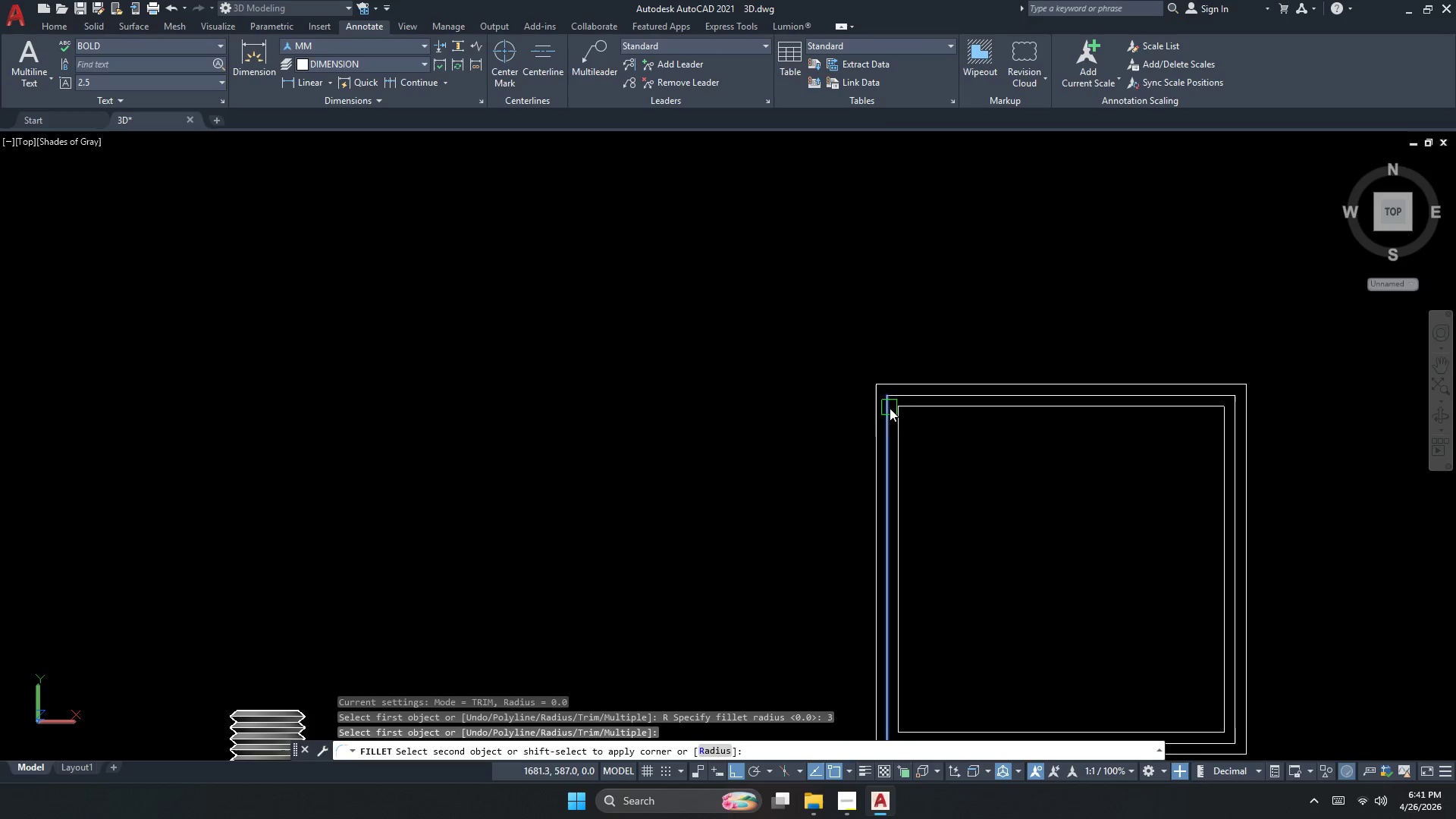 
left_click([904, 394])
 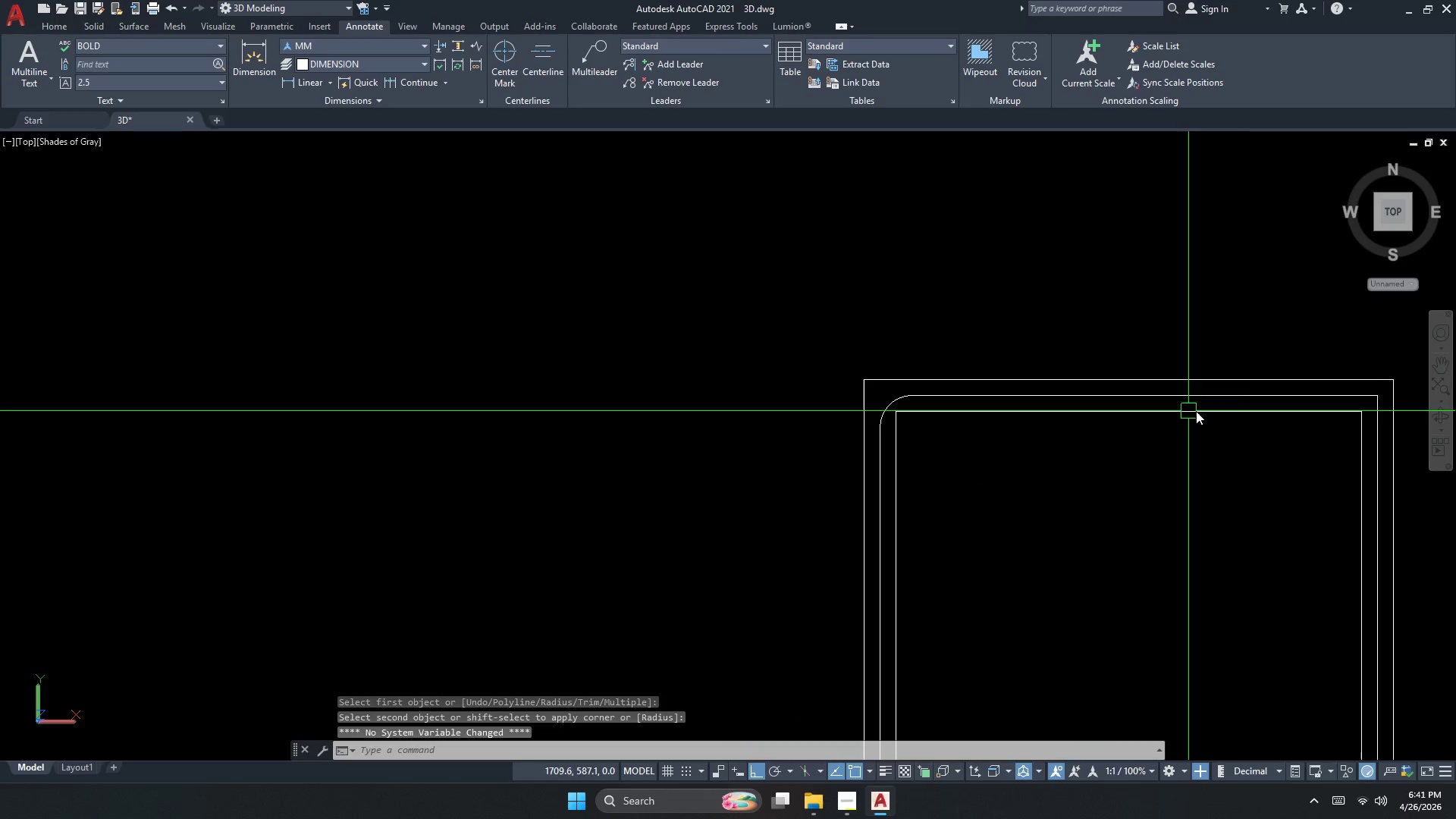 
scroll: coordinate [903, 395], scroll_direction: up, amount: 1.0
 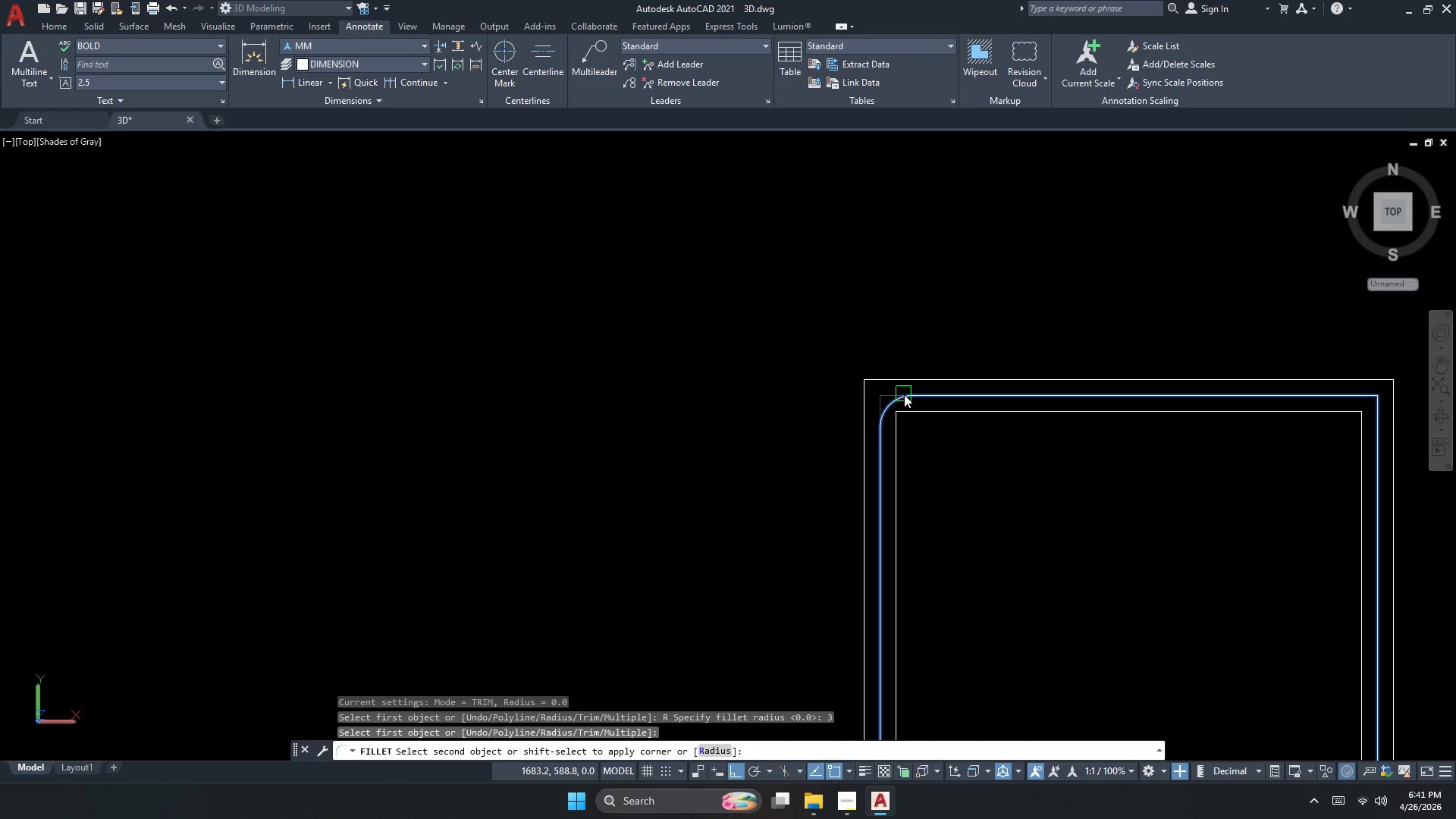 
key(Space)
 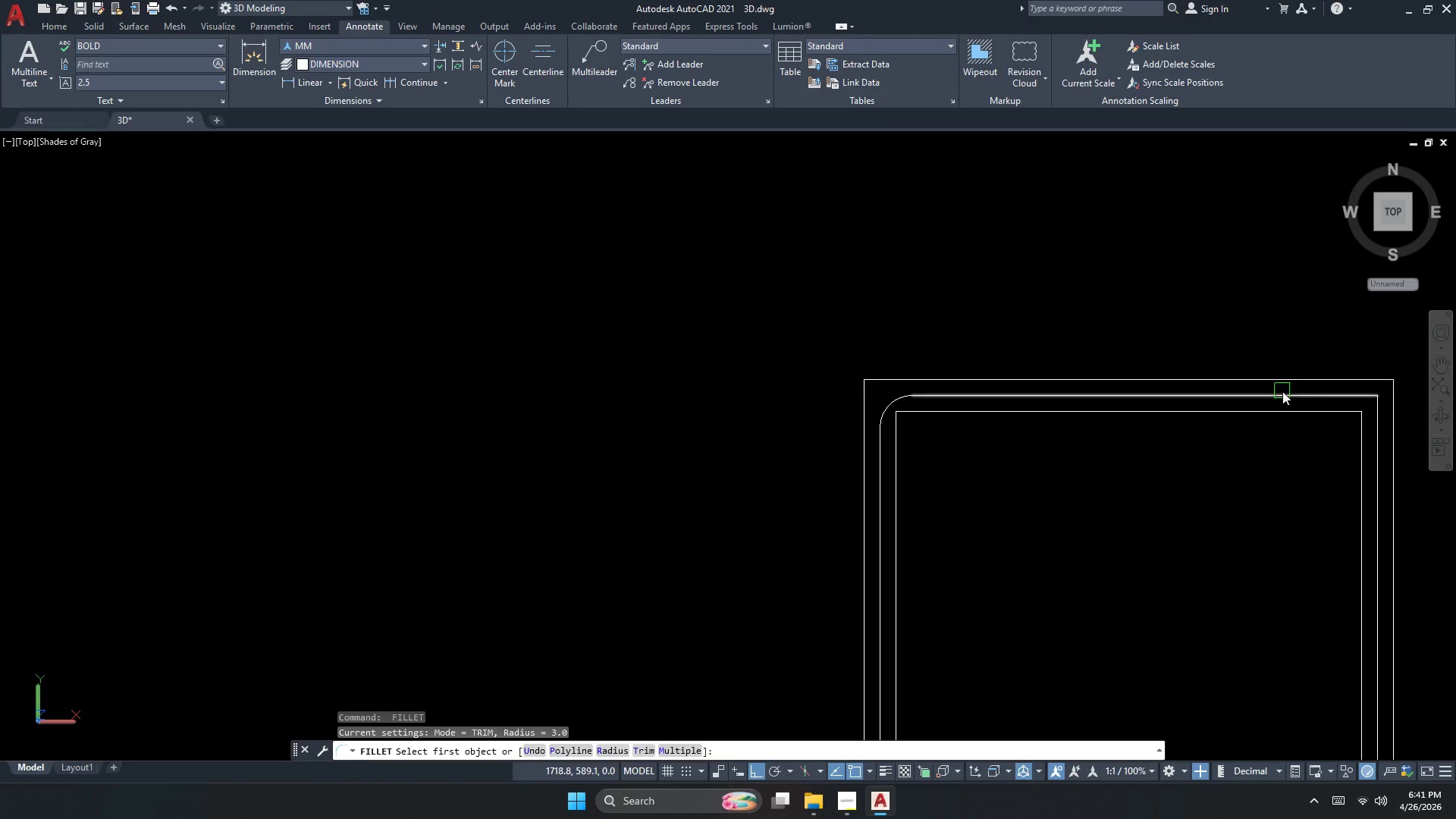 
left_click([1321, 396])
 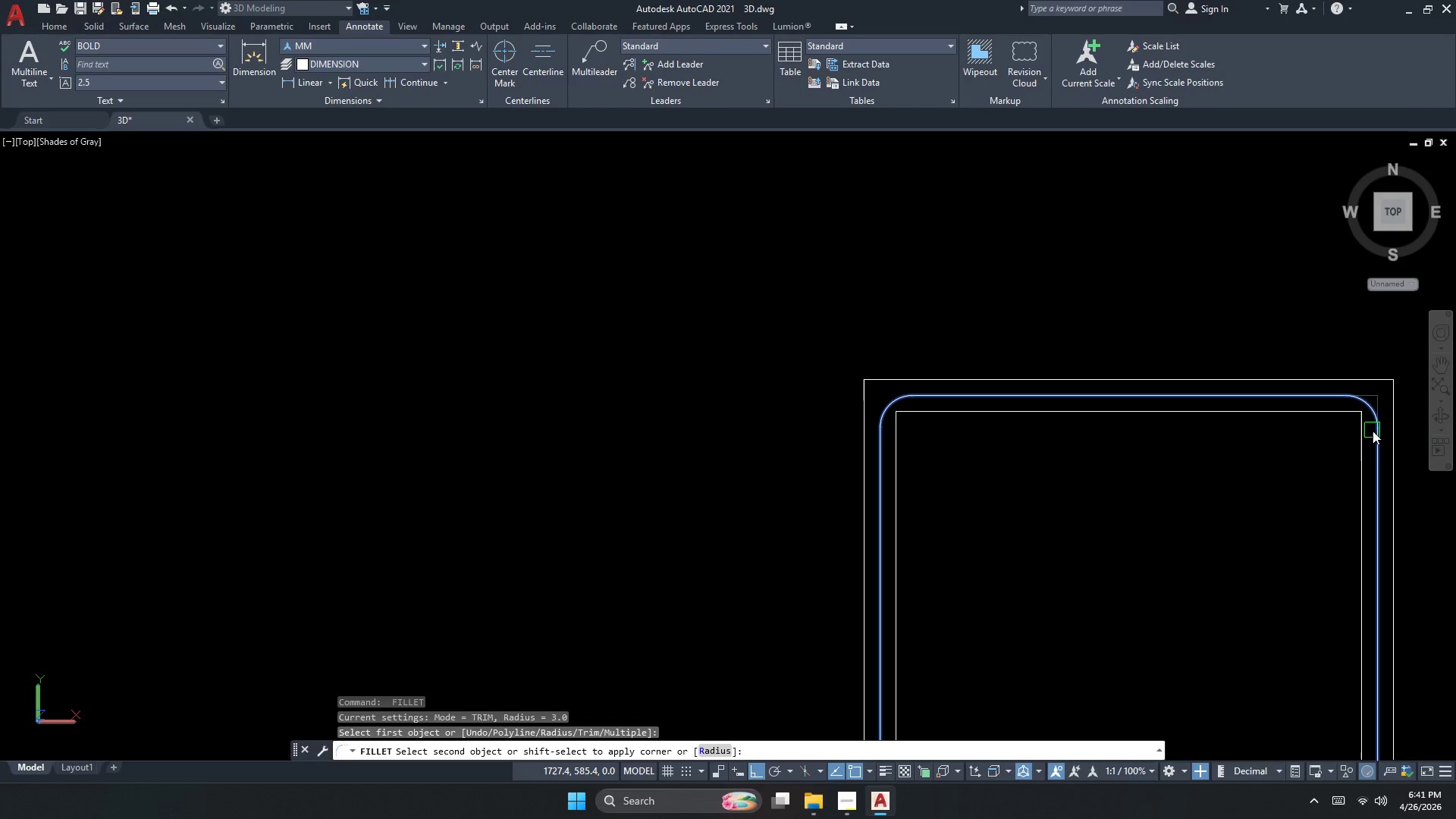 
left_click([1373, 431])
 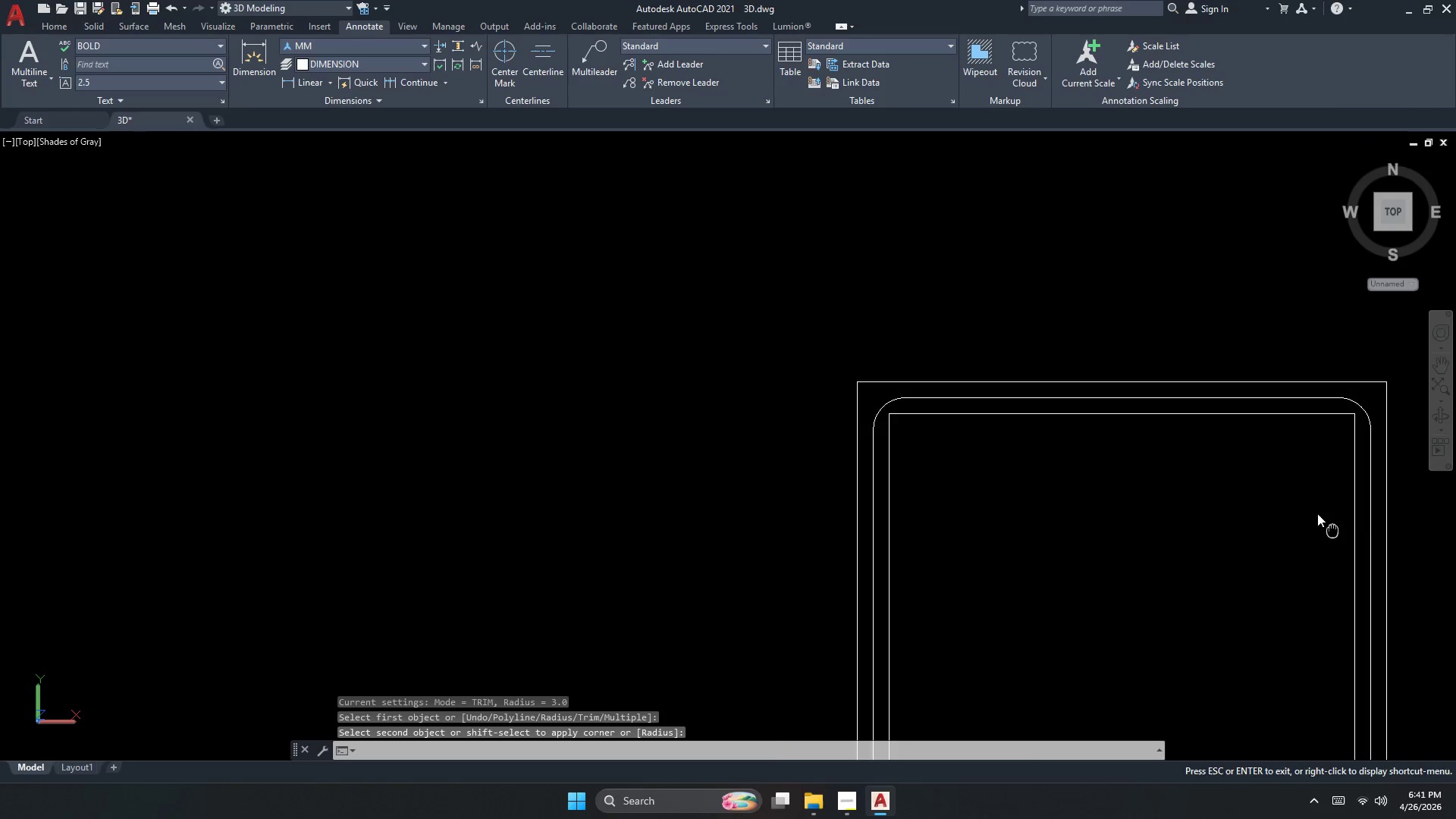 
key(Space)
 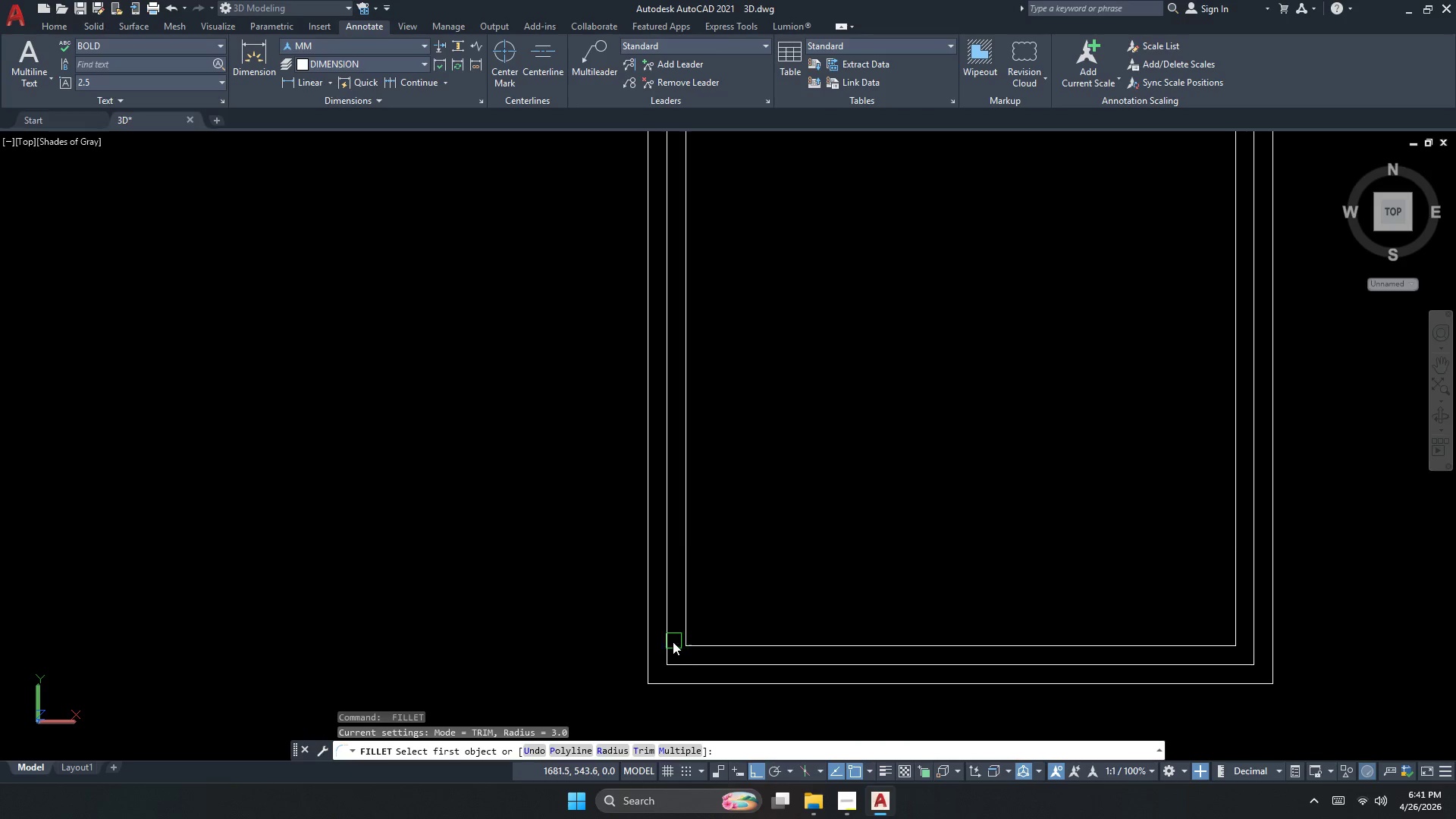 
scroll: coordinate [858, 532], scroll_direction: down, amount: 1.0
 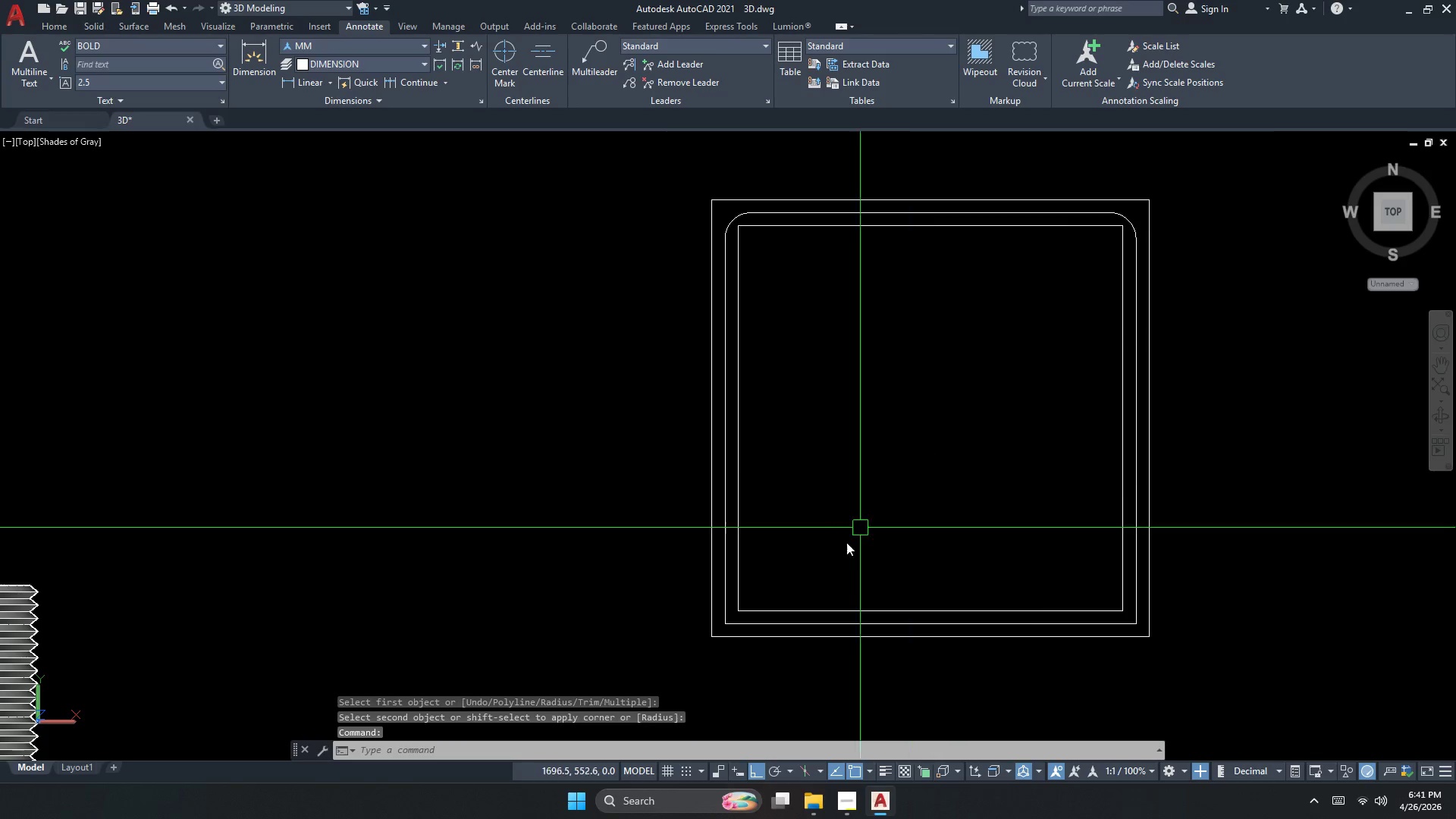 
left_click([673, 641])
 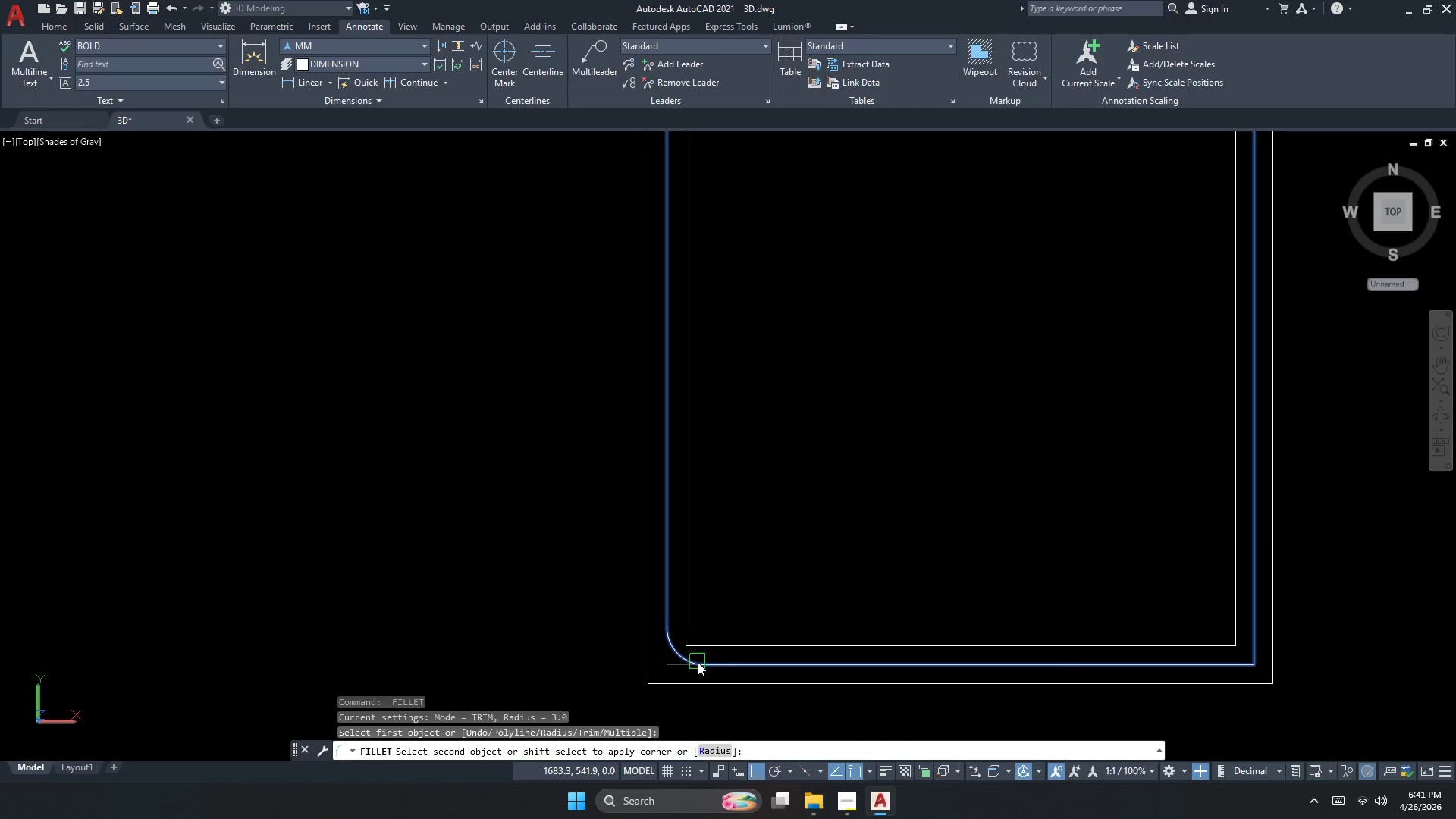 
left_click_drag(start_coordinate=[698, 663], to_coordinate=[735, 663])
 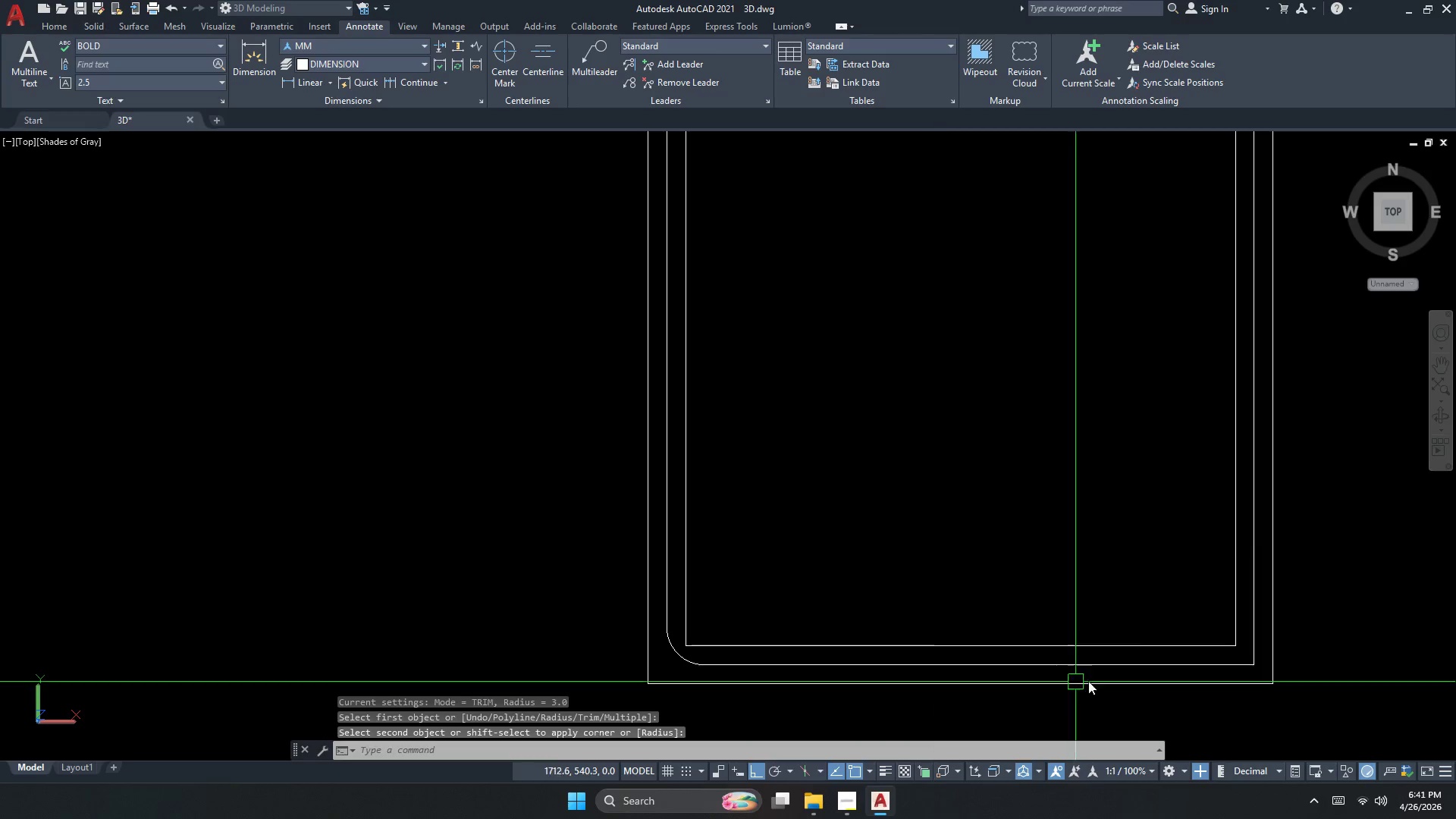 
key(Space)
 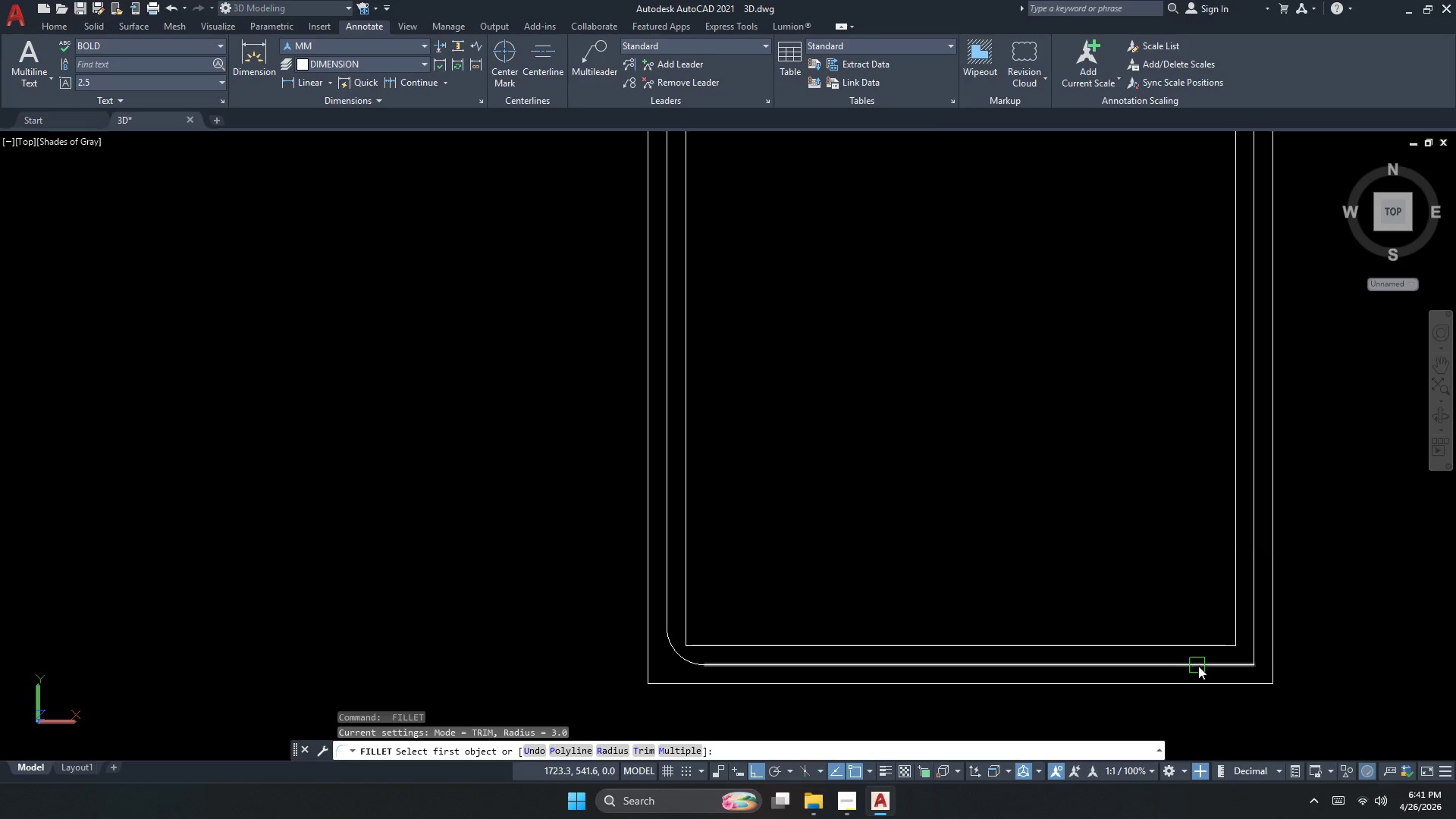 
left_click_drag(start_coordinate=[1202, 664], to_coordinate=[1223, 660])
 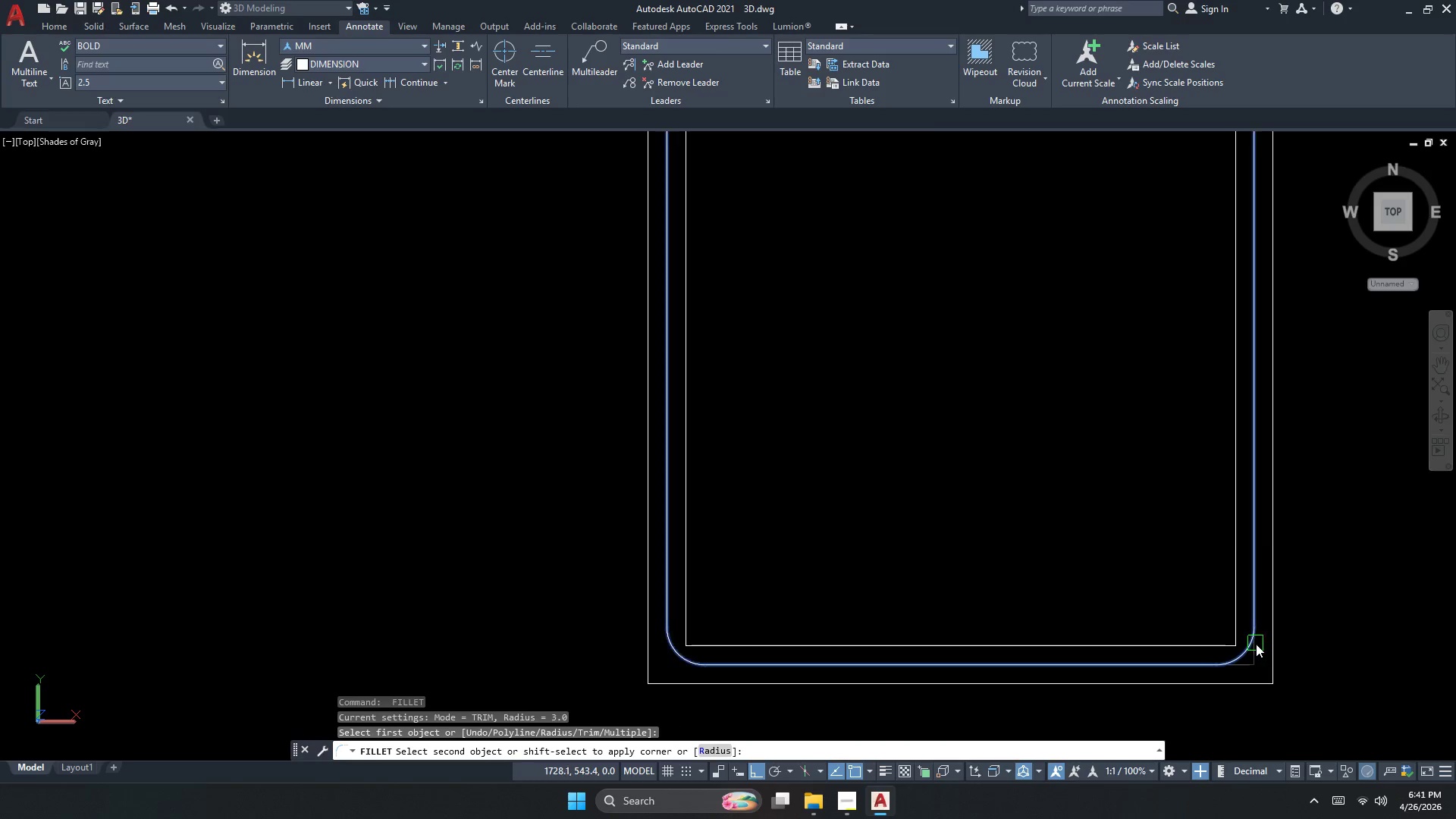 
left_click([1254, 645])
 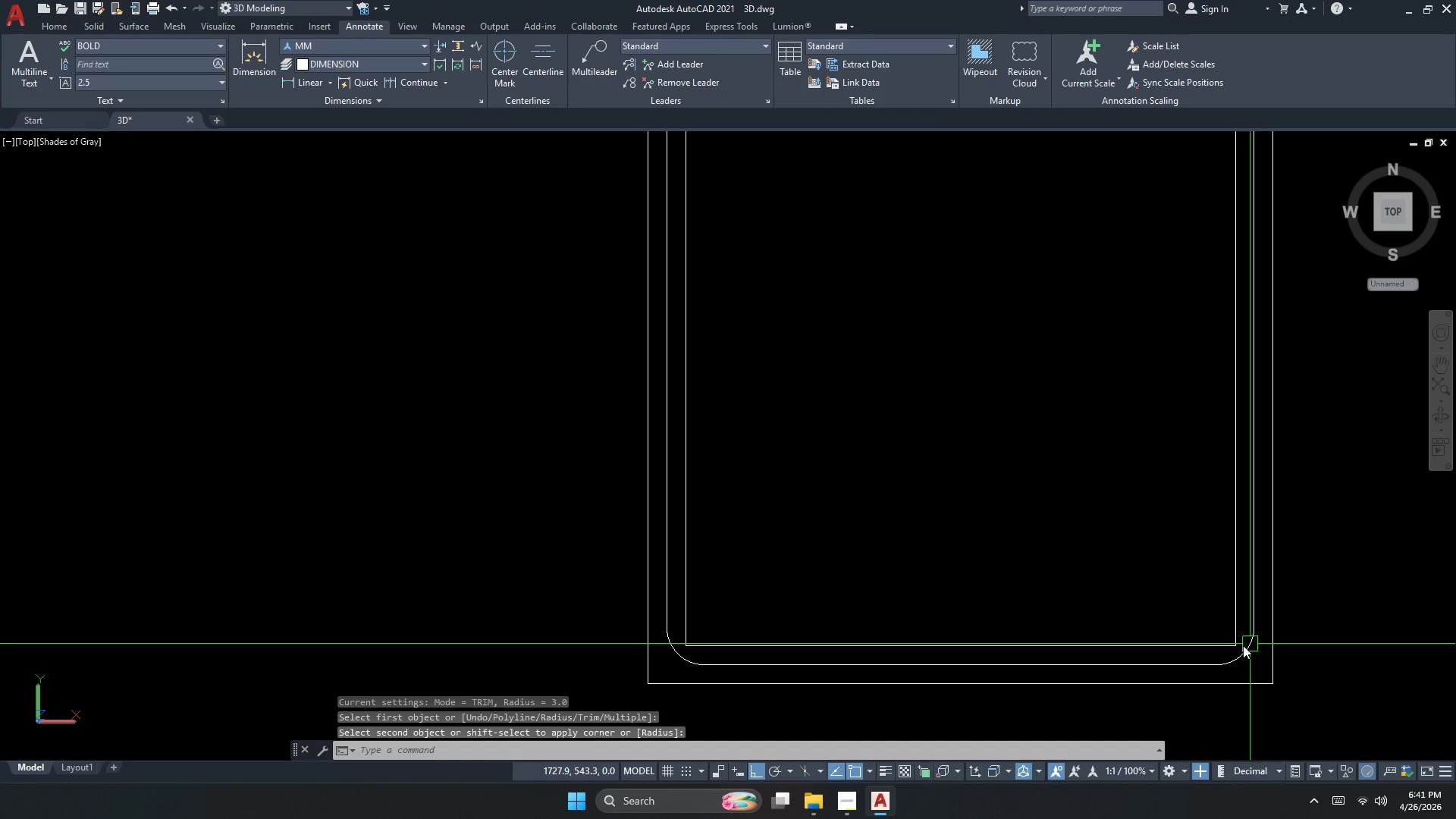 
key(Escape)
 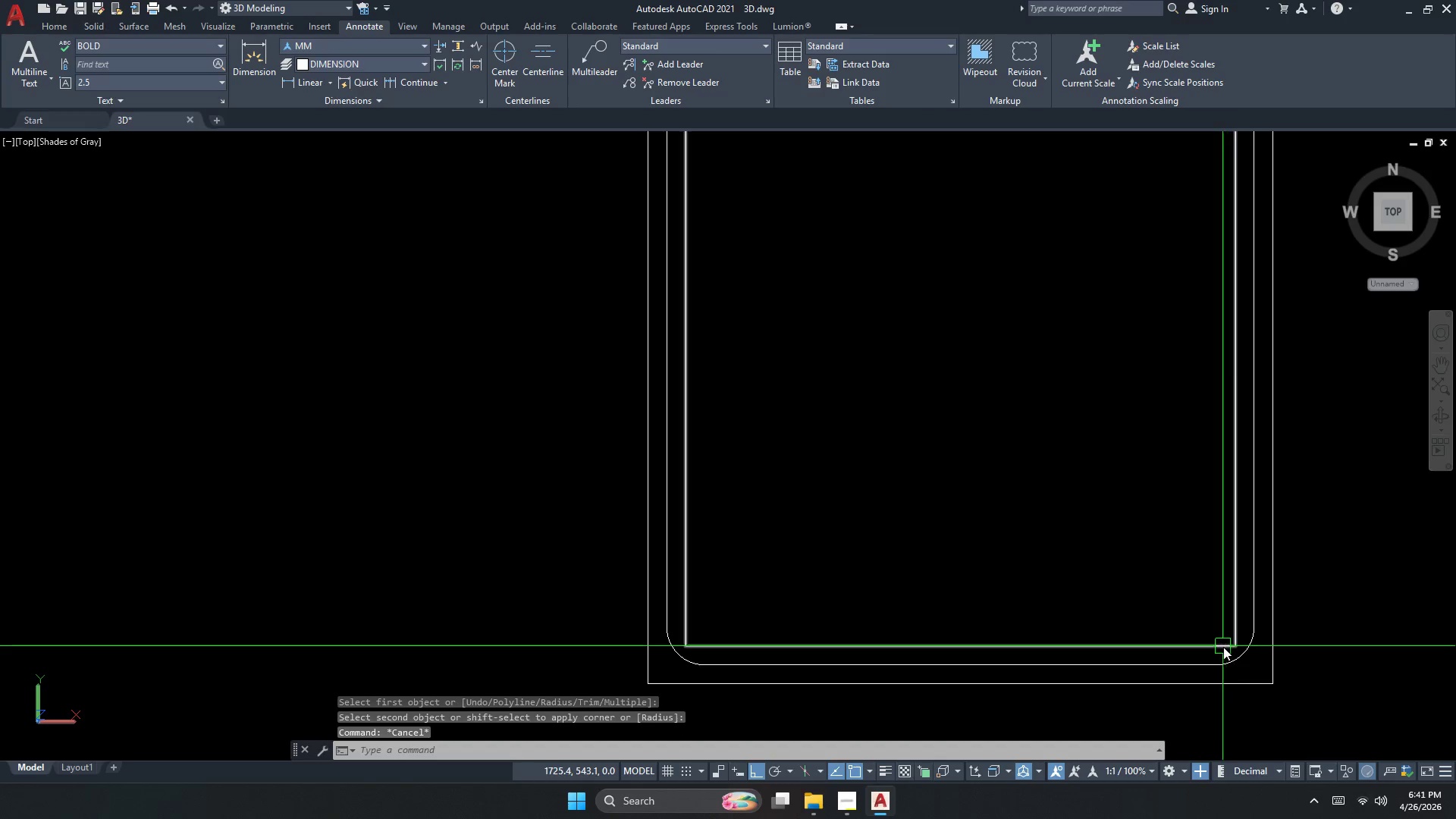 
double_click([1223, 647])
 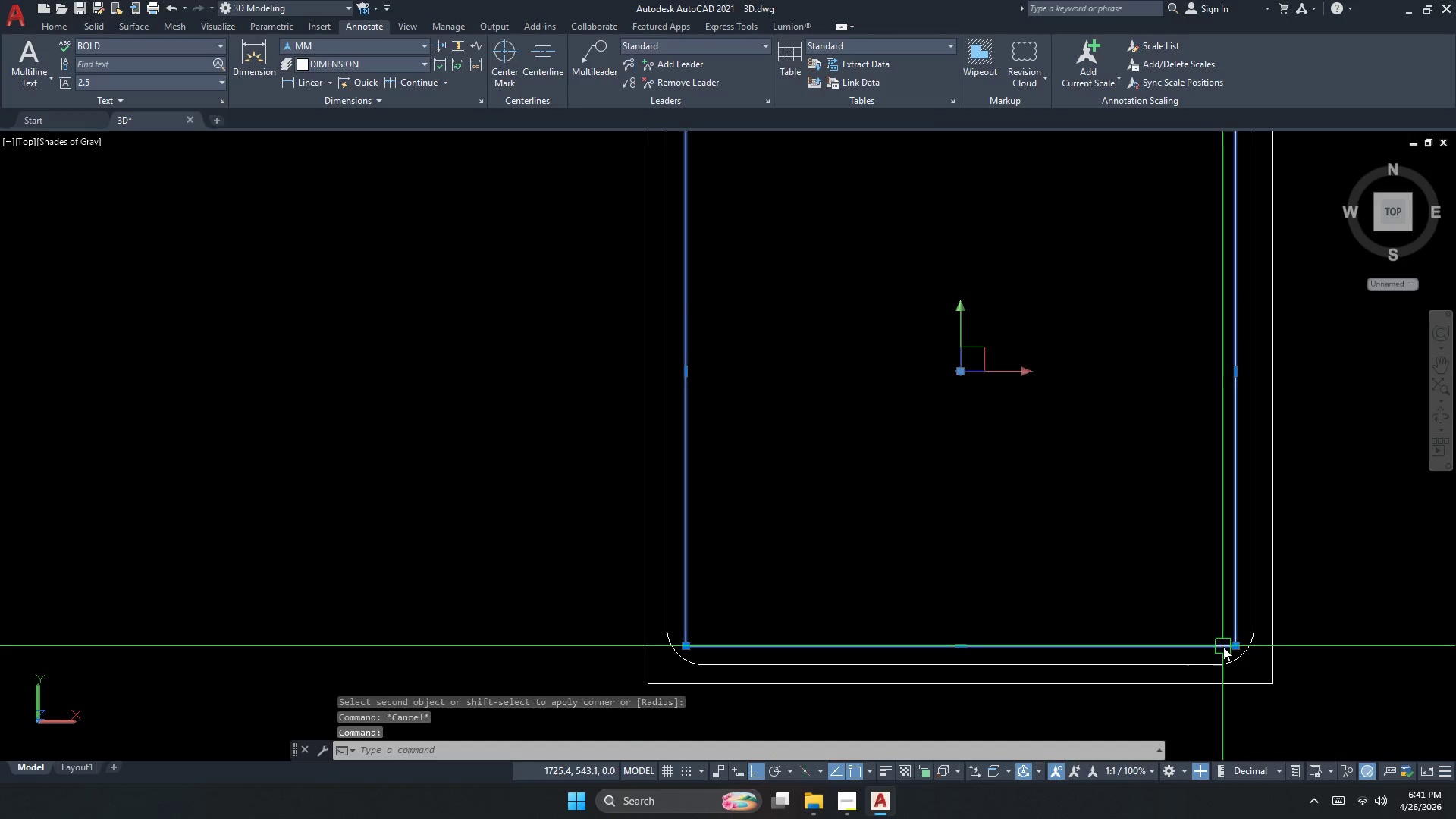 
key(E)
 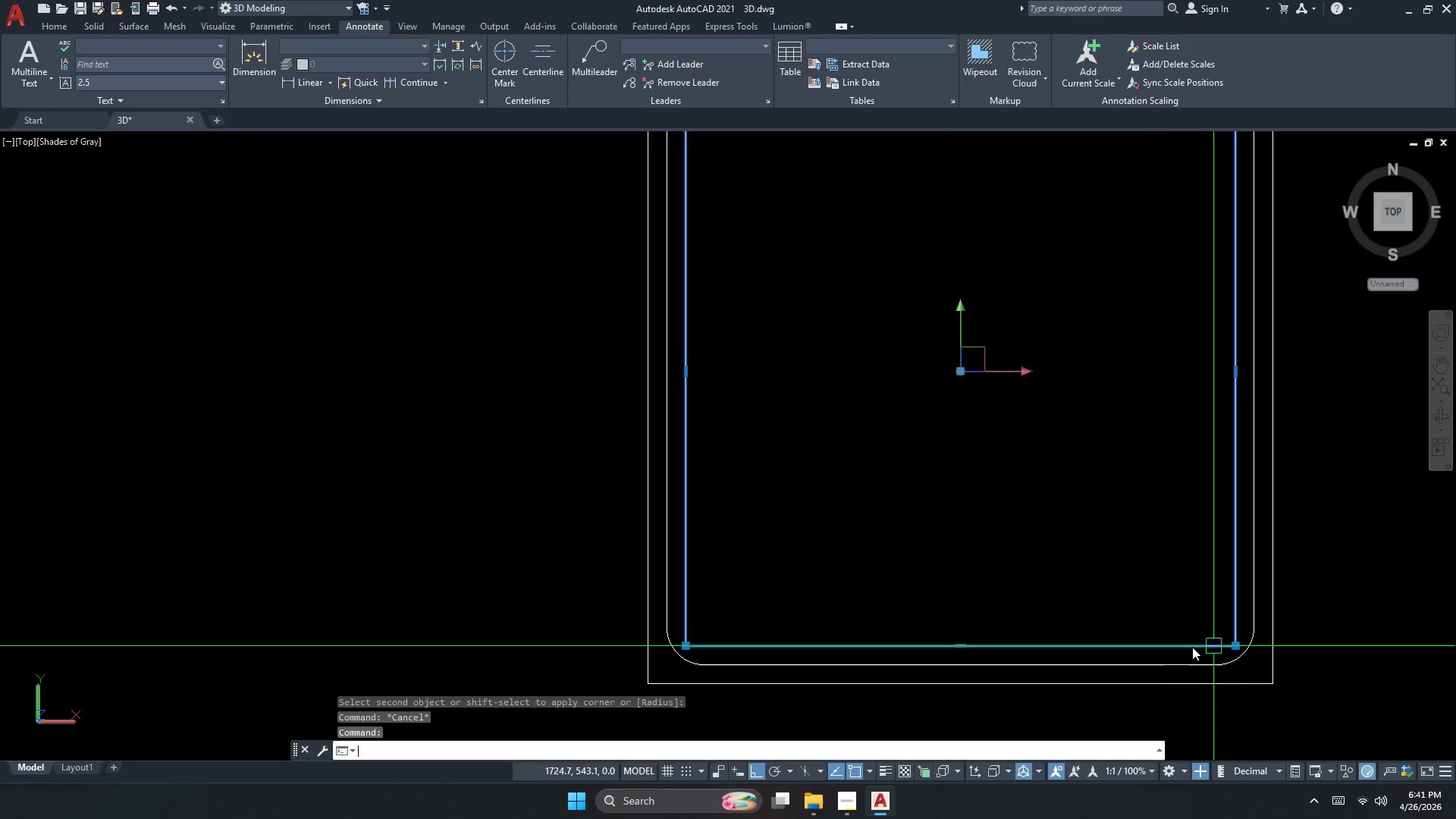 
key(Space)
 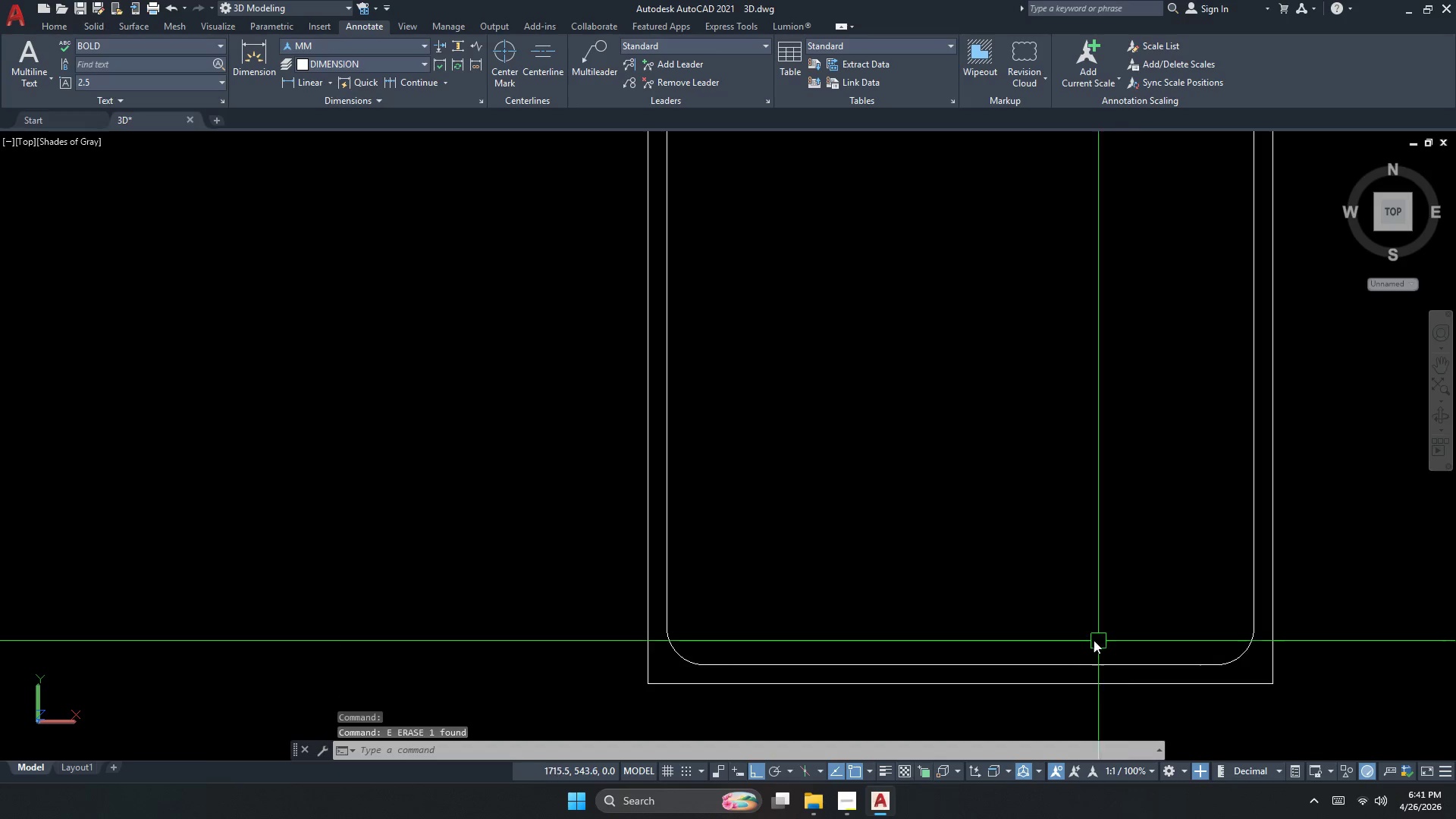 
key(Escape)
 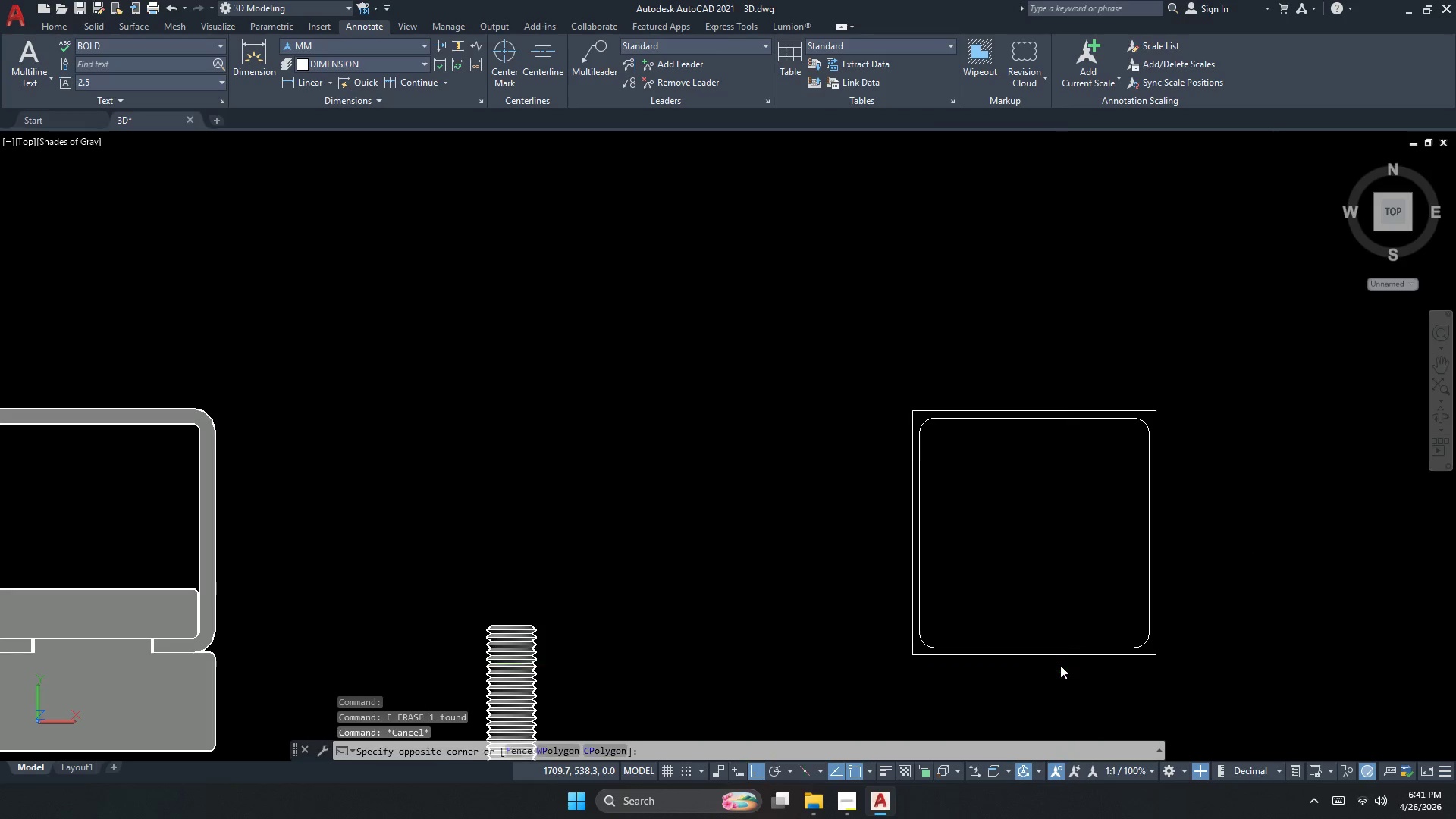 
scroll: coordinate [1081, 637], scroll_direction: down, amount: 2.0
 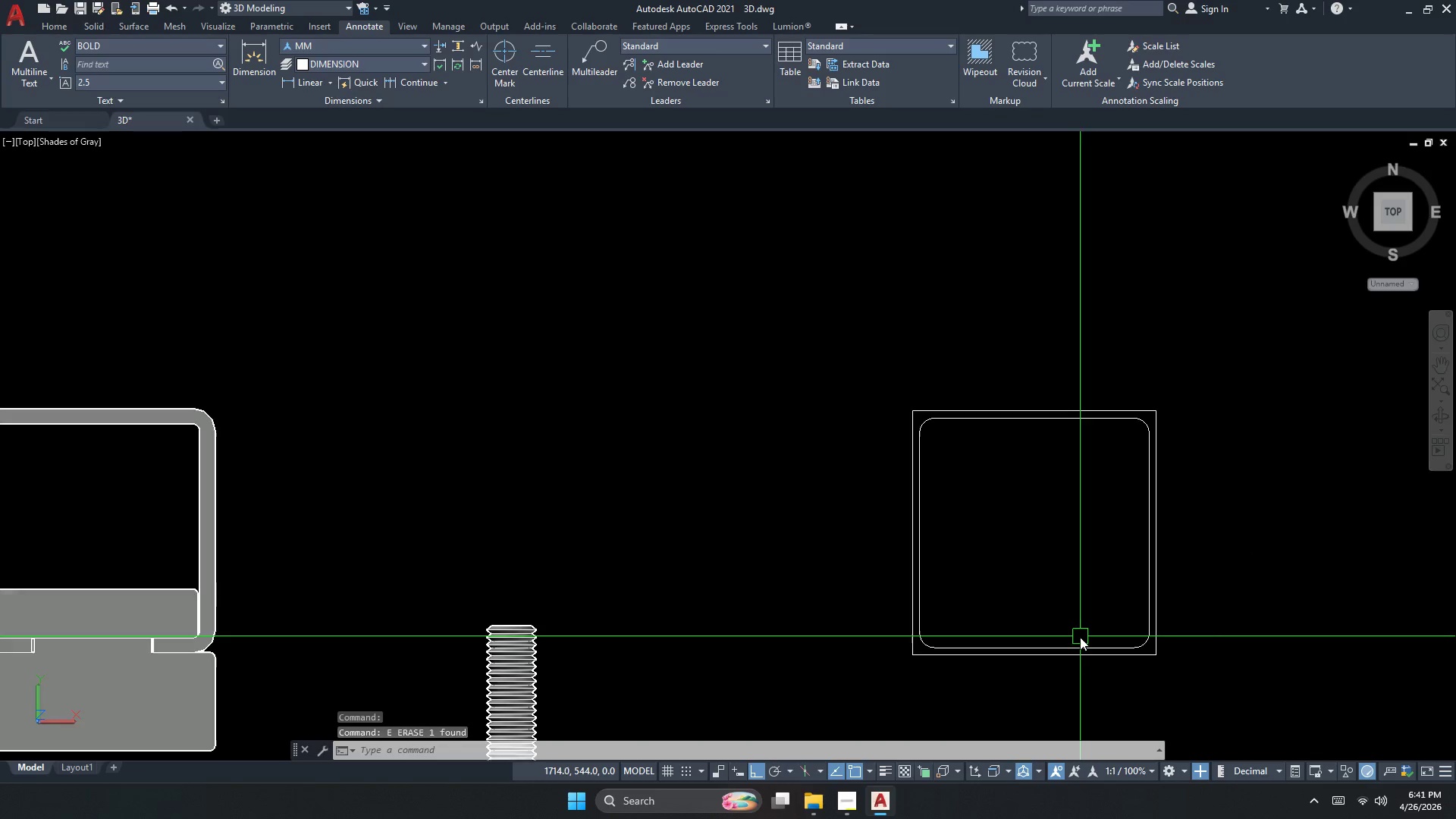 
double_click([1060, 657])
 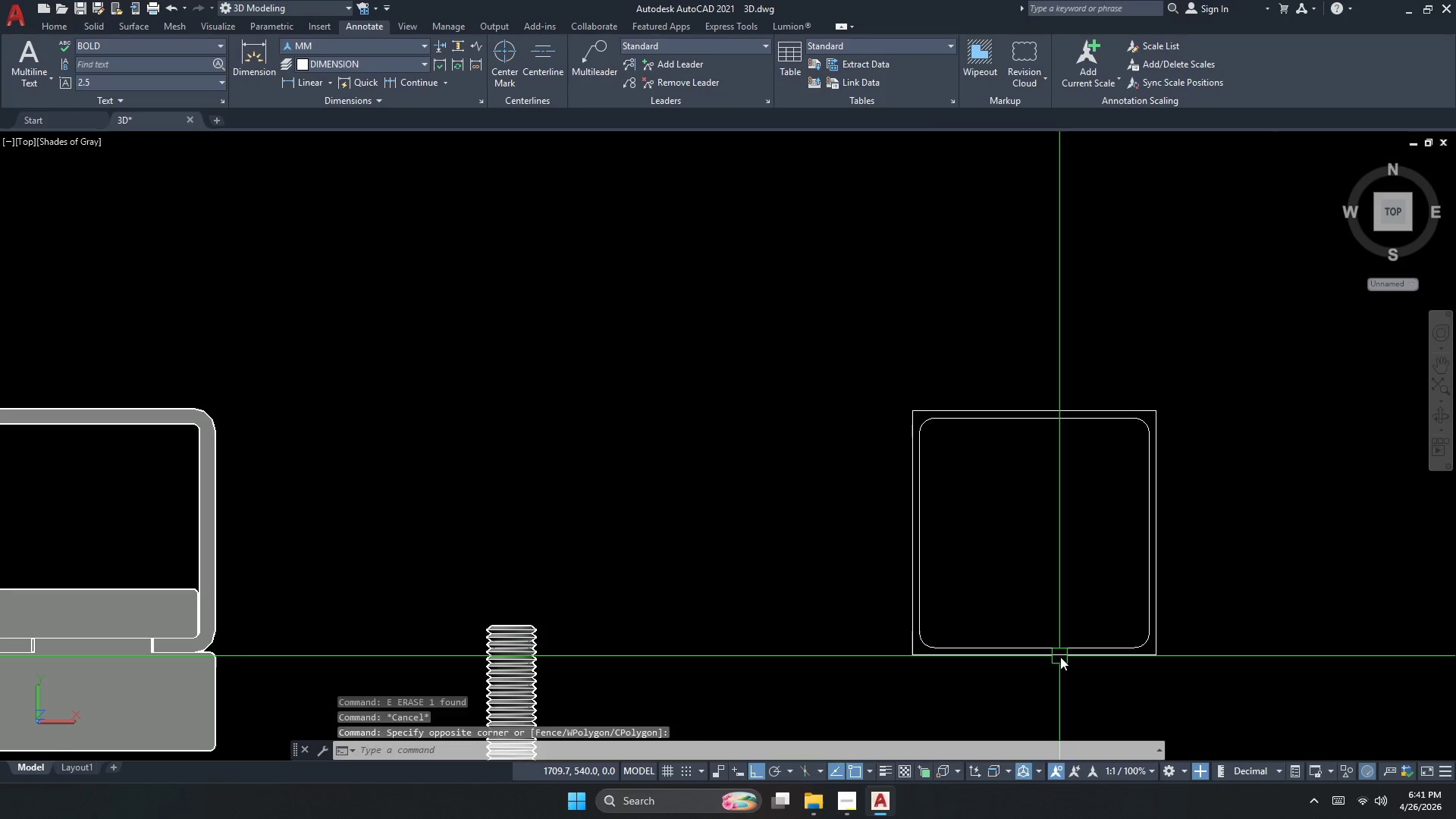 
key(Space)
 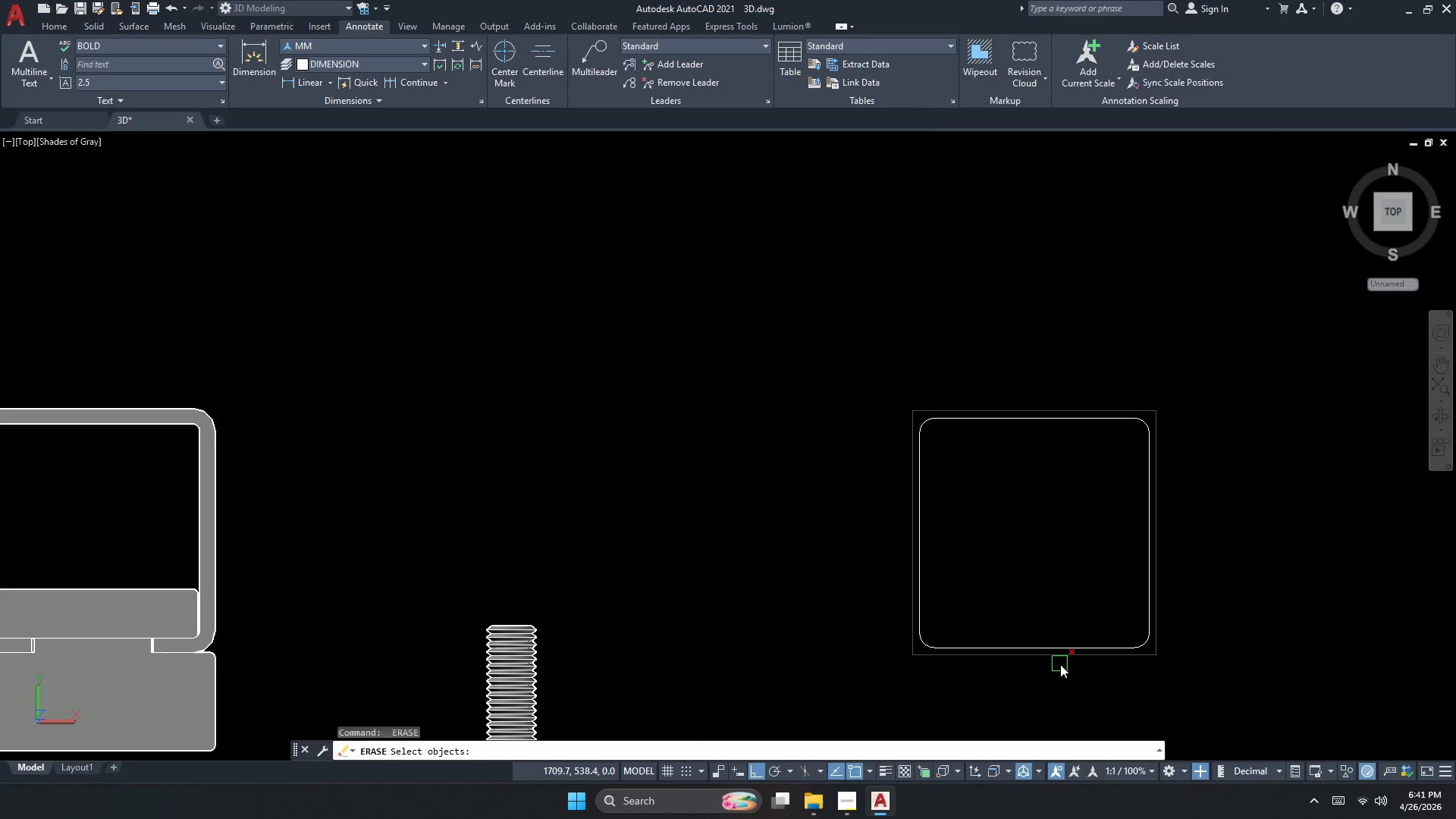 
key(Escape)
 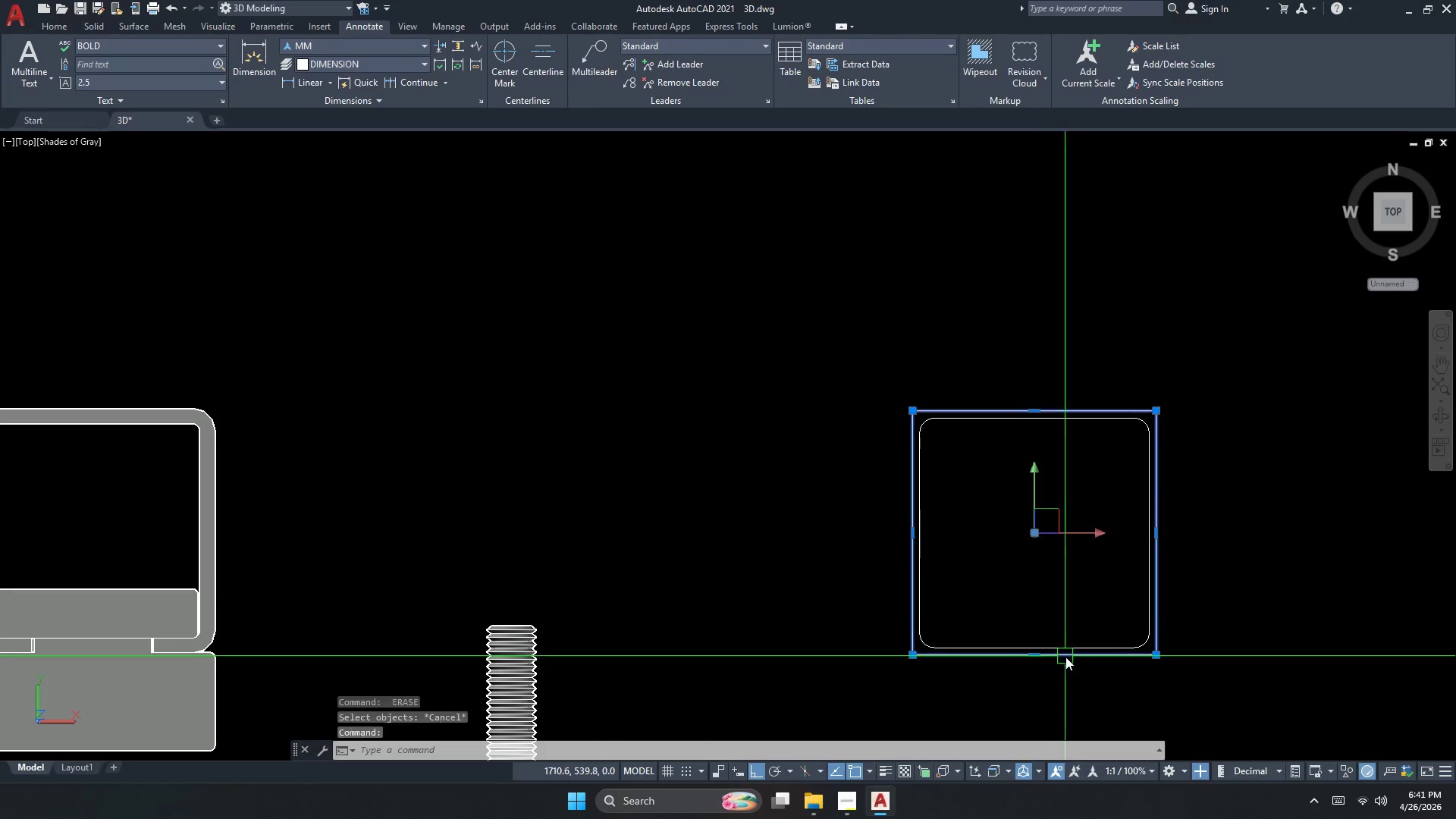 
key(E)
 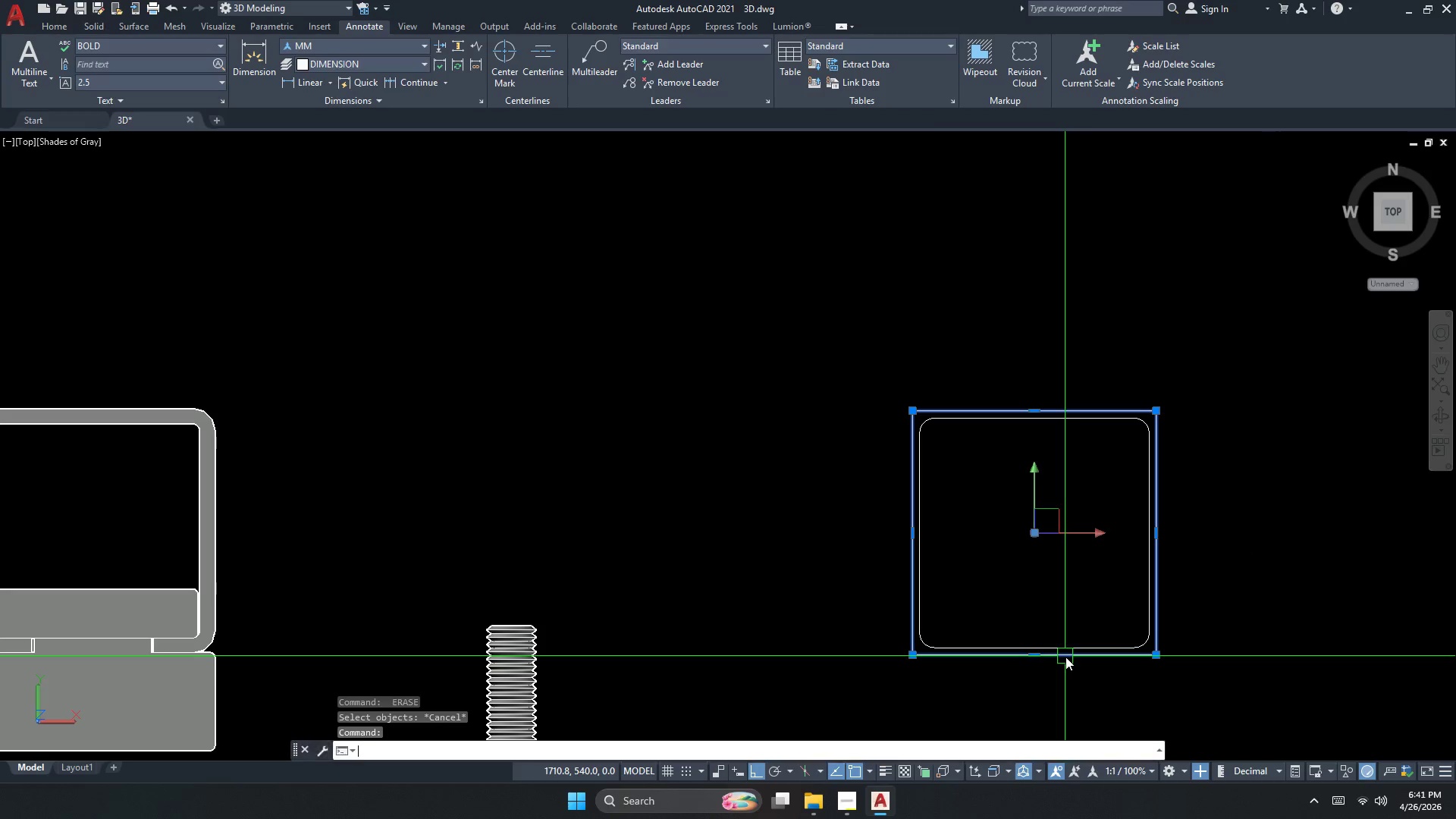 
key(Space)
 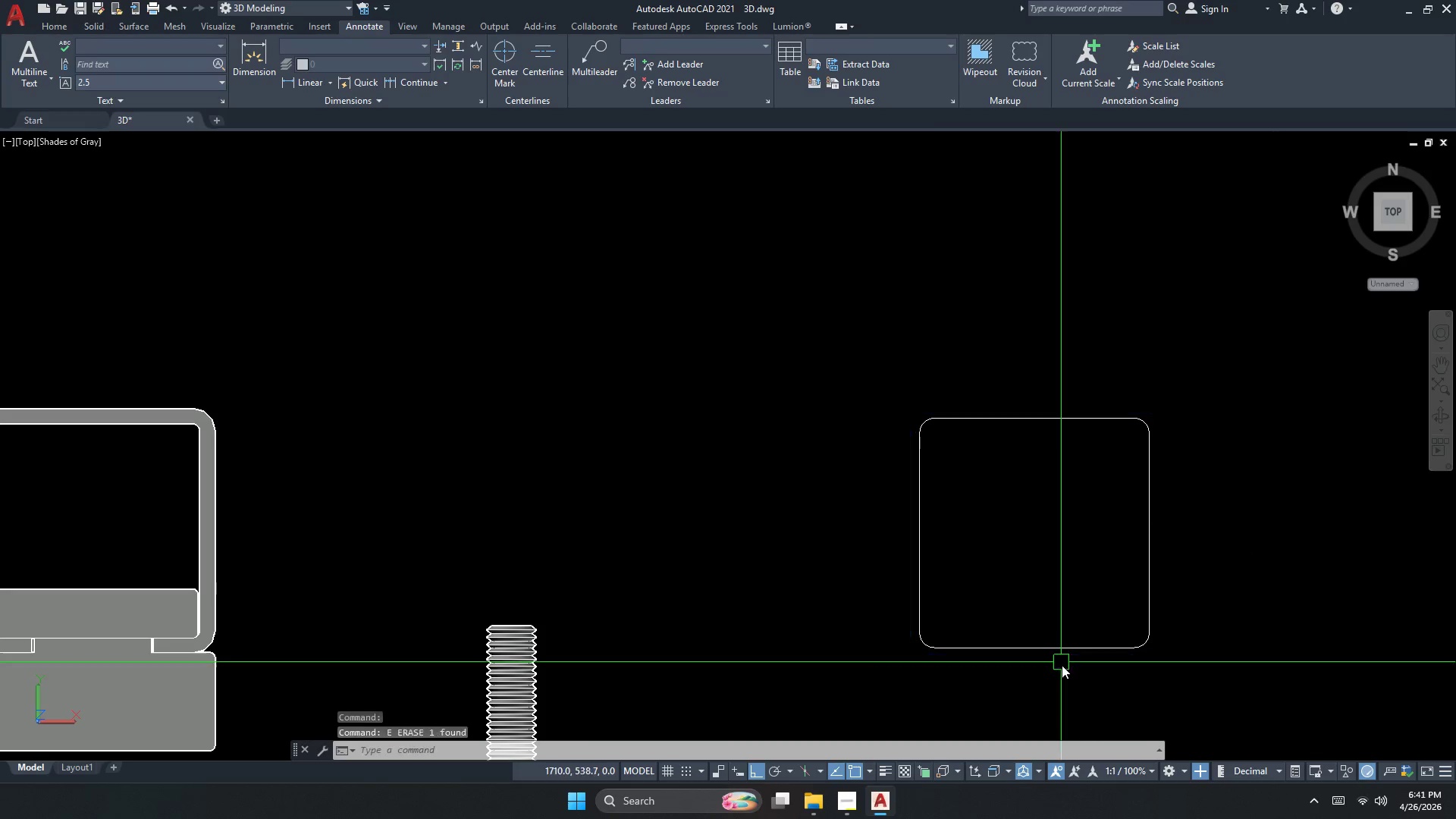 
key(Escape)
 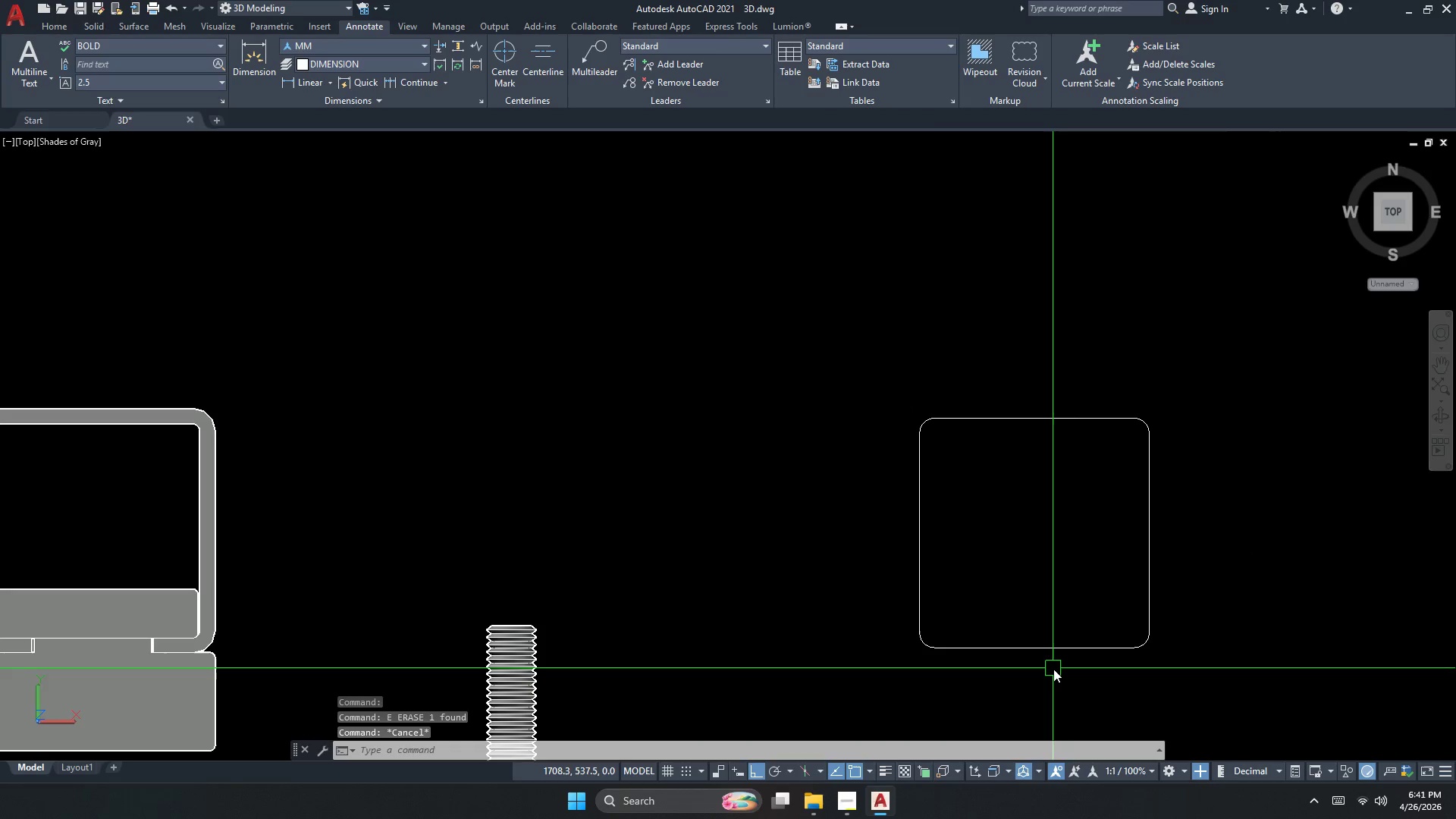 
key(O)
 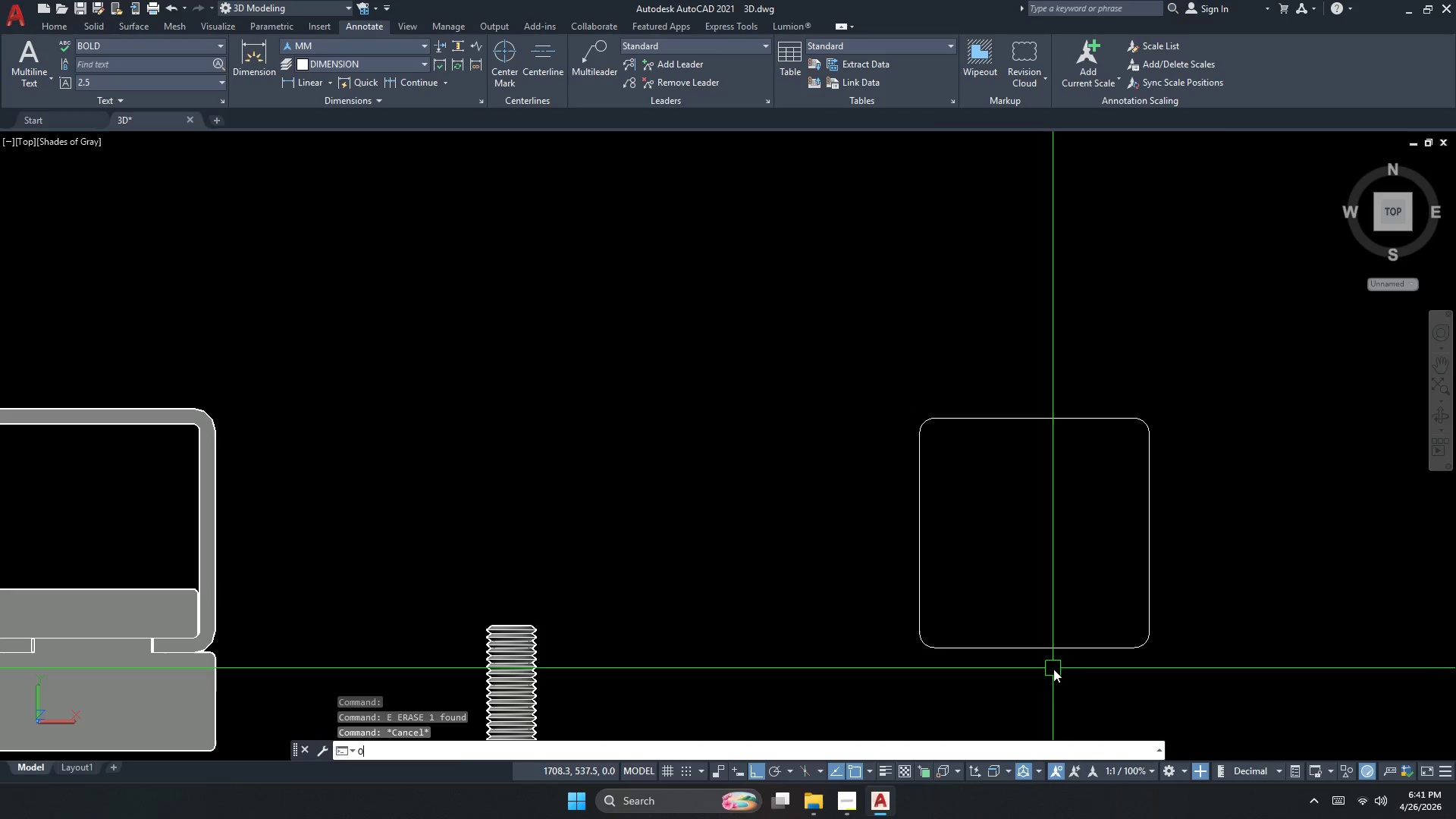 
key(Space)
 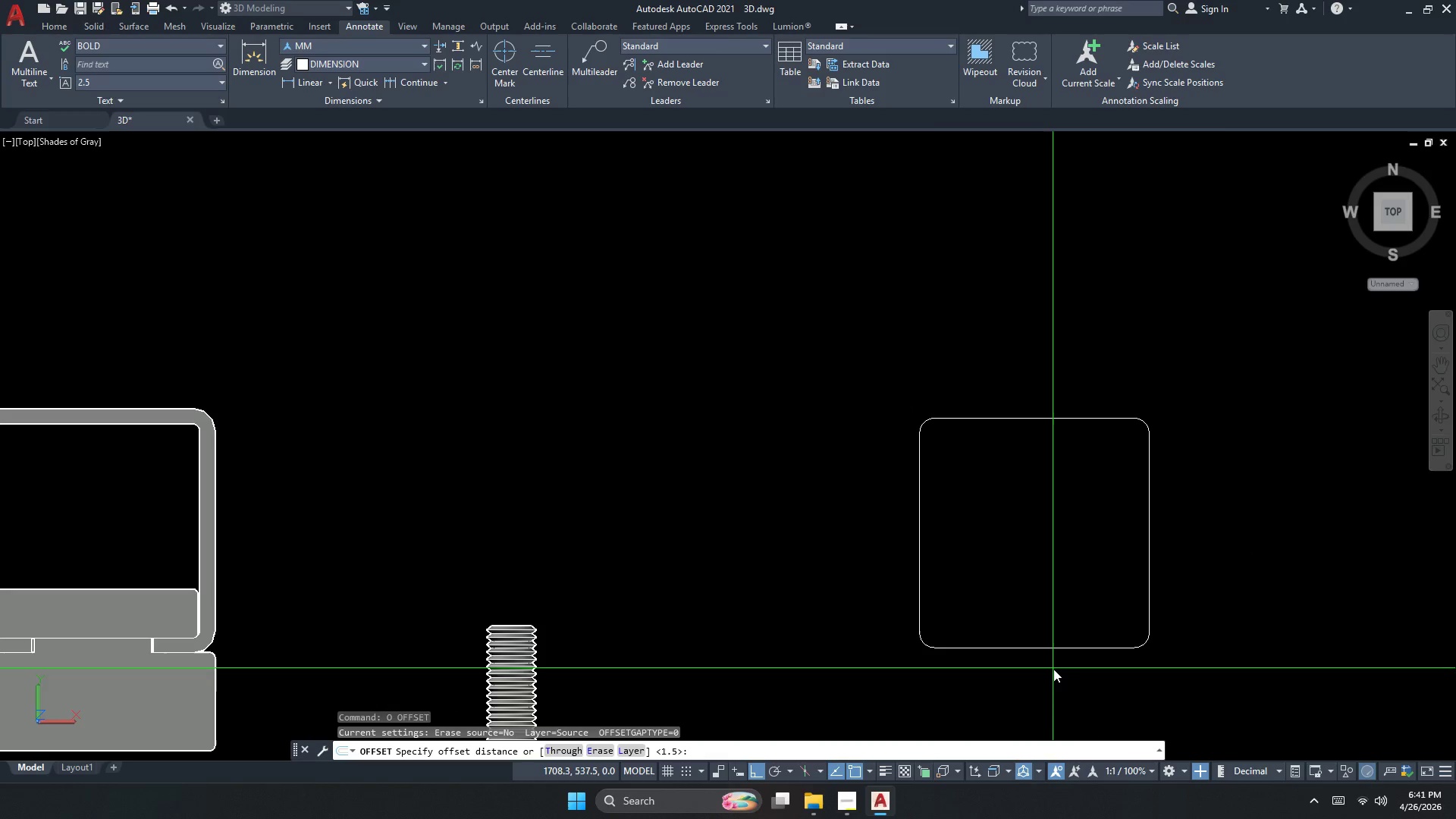 
key(Numpad1)
 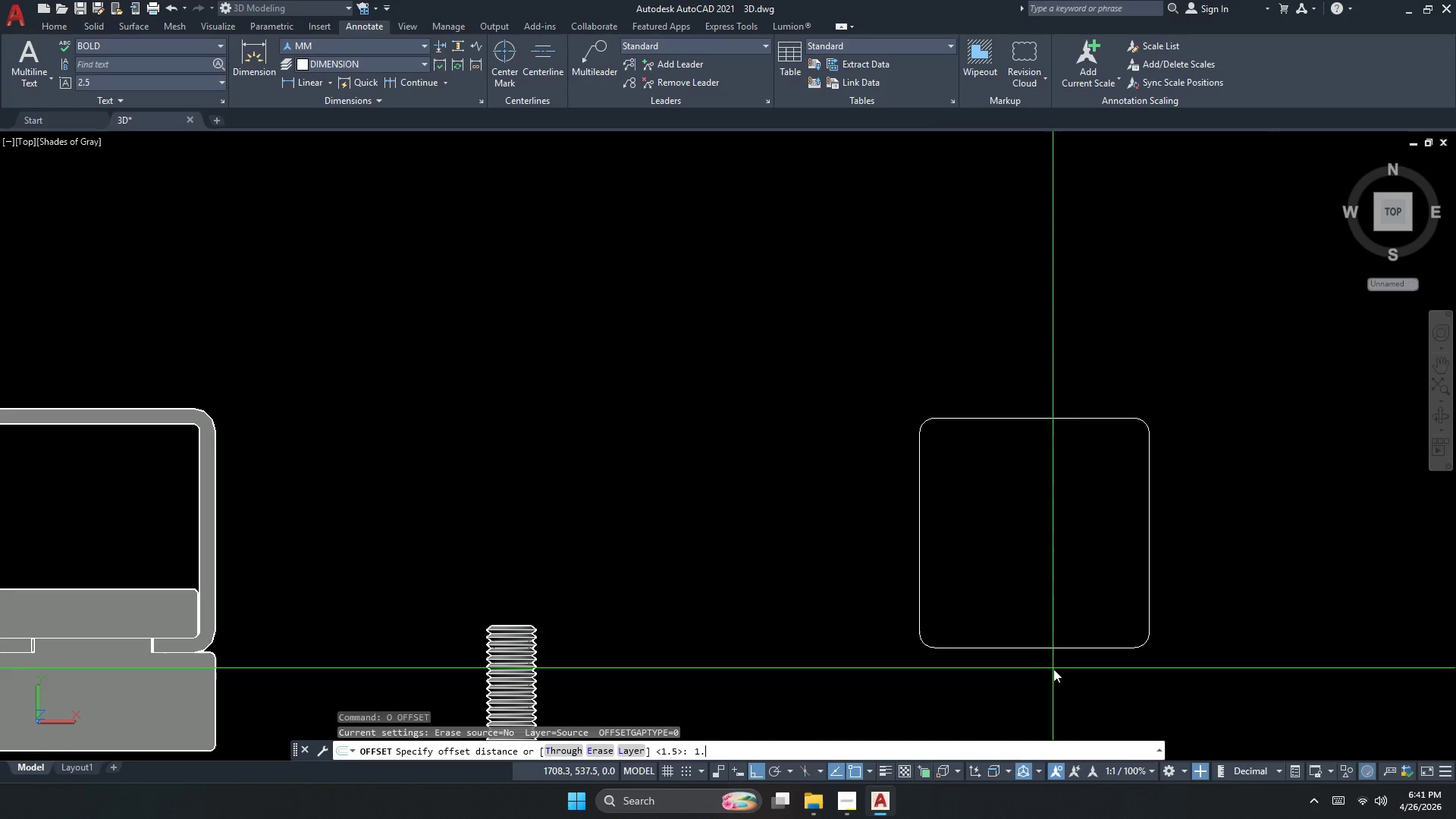 
key(NumpadDecimal)
 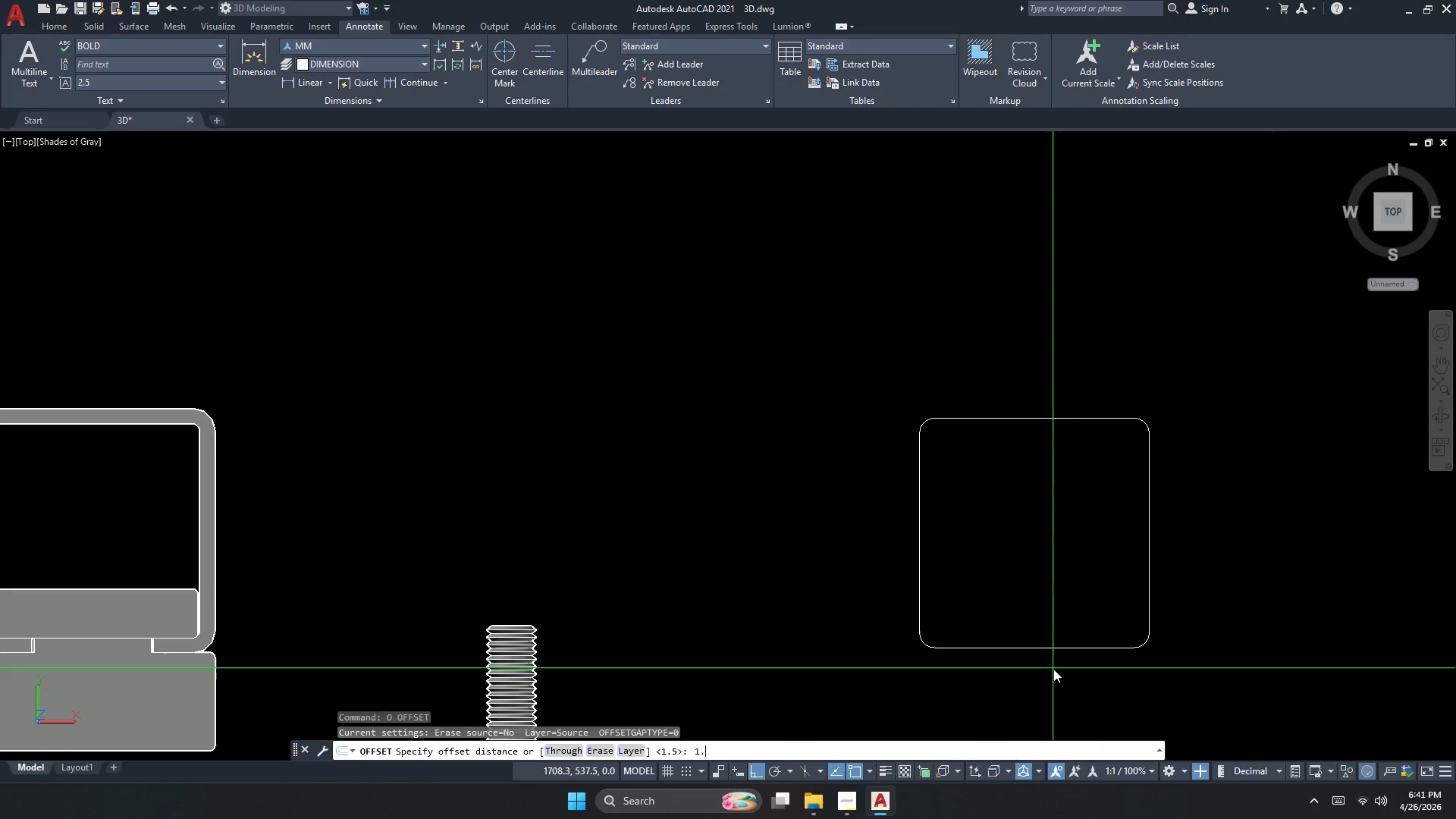 
key(Numpad5)
 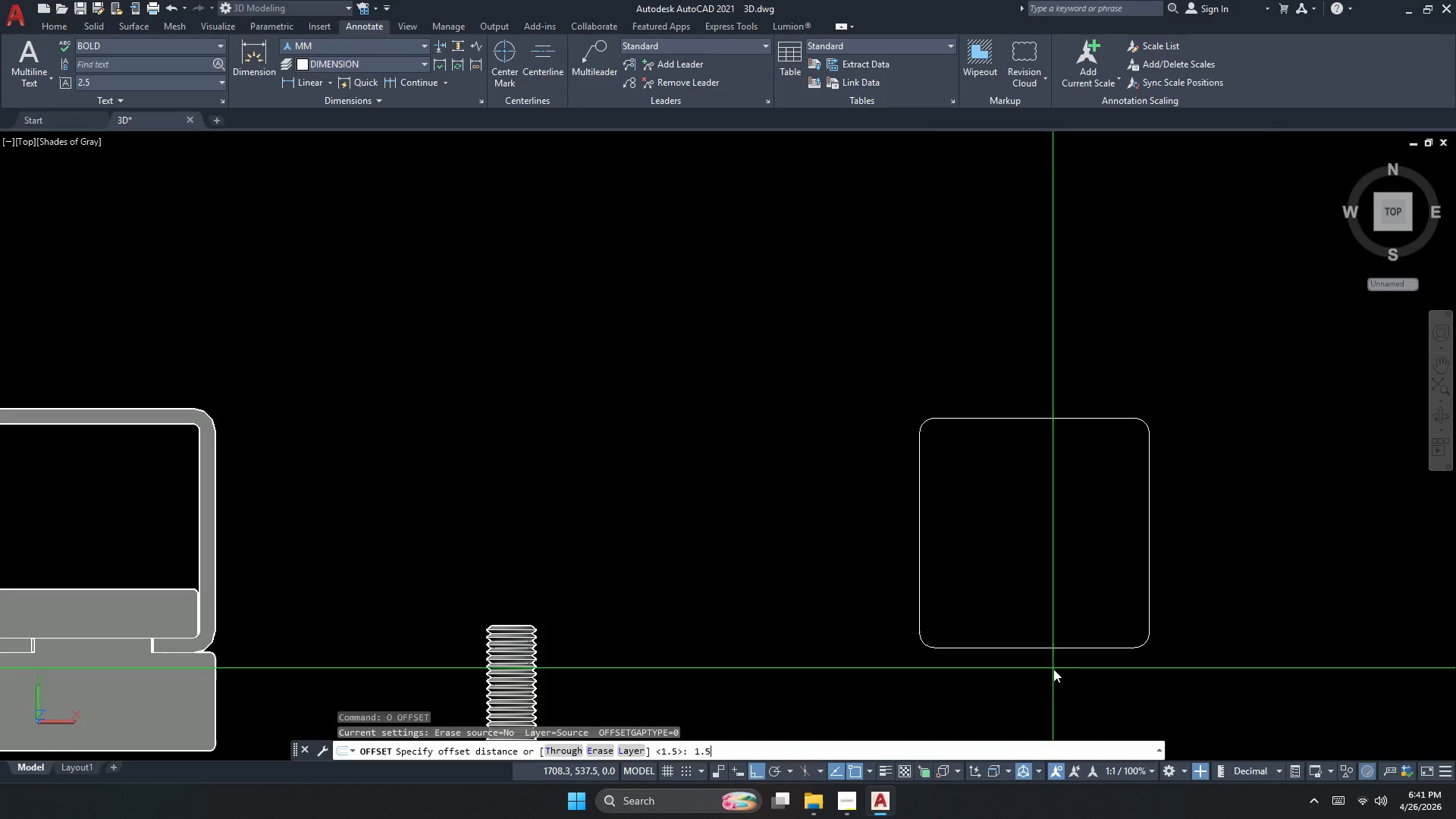 
key(NumpadEnter)
 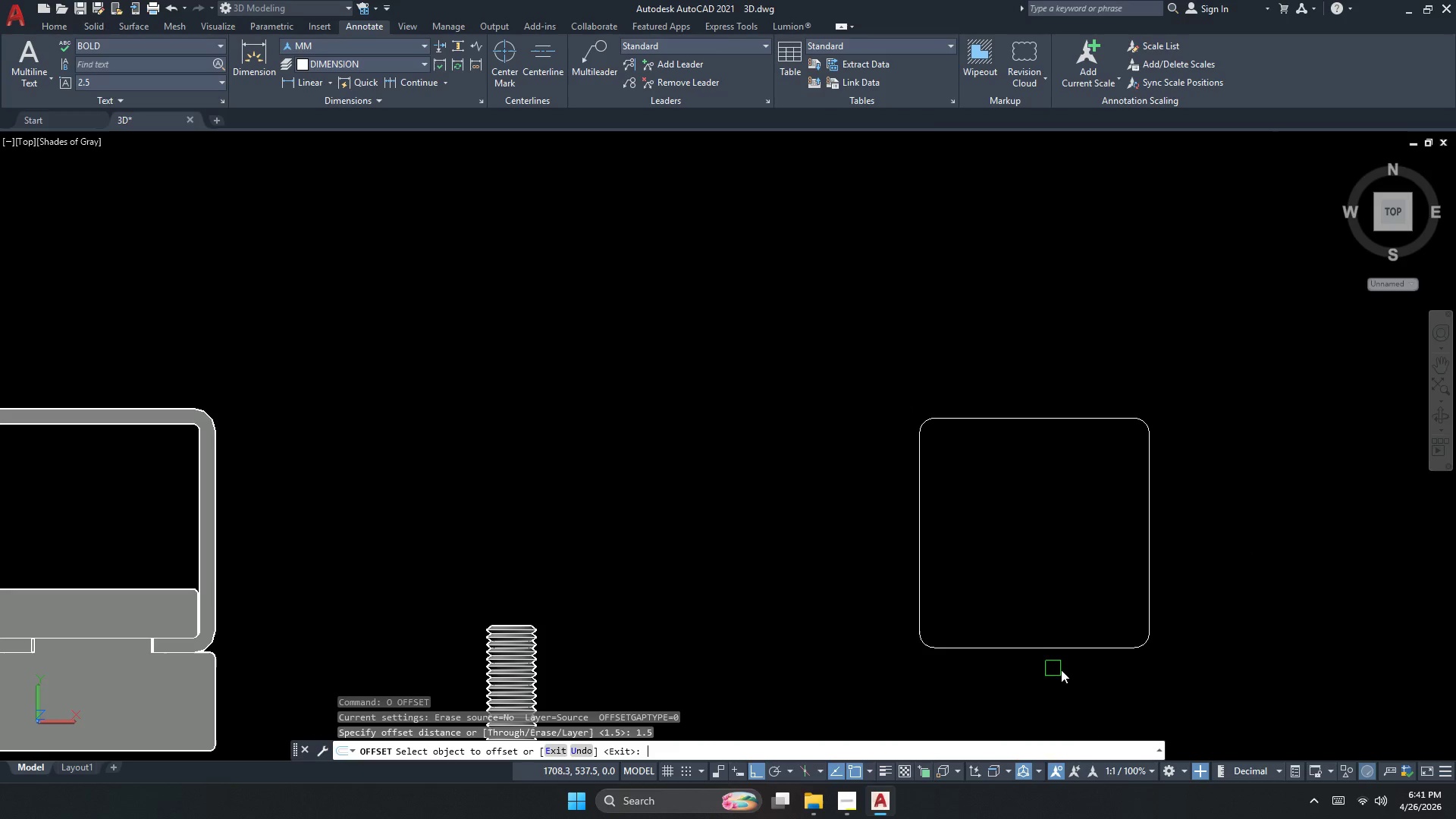 
scroll: coordinate [1055, 639], scroll_direction: up, amount: 1.0
 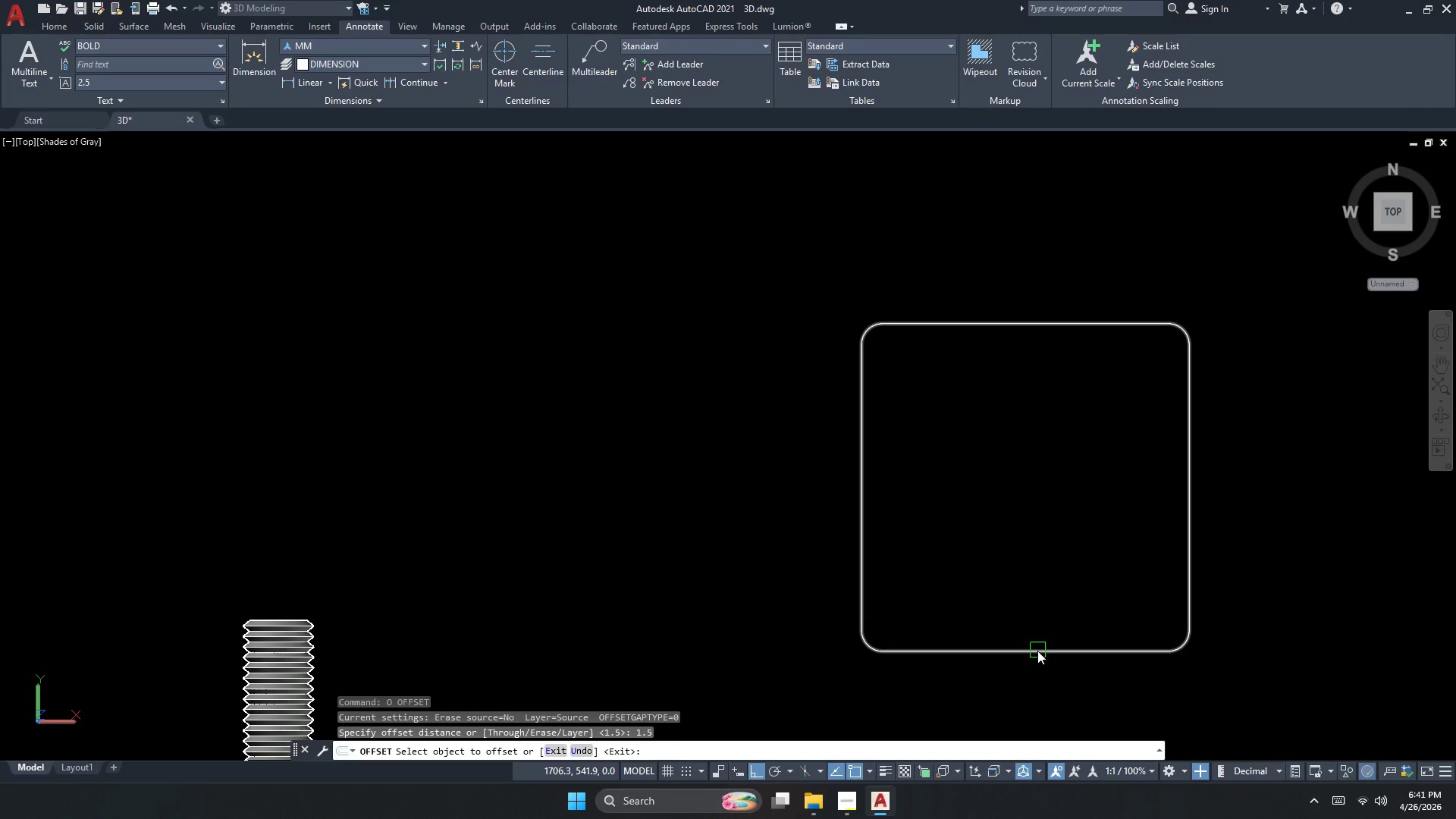 
left_click_drag(start_coordinate=[1037, 653], to_coordinate=[1037, 649])
 